 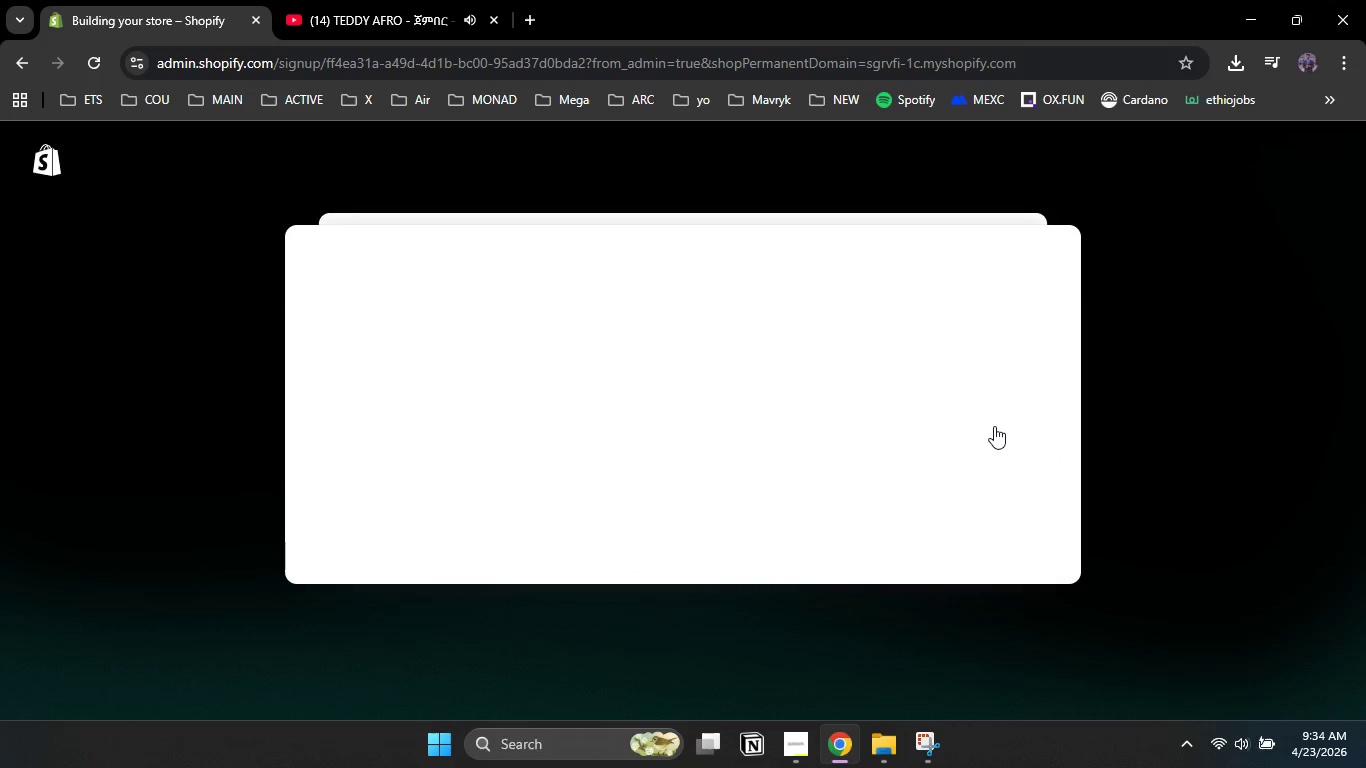 
left_click([1010, 553])
 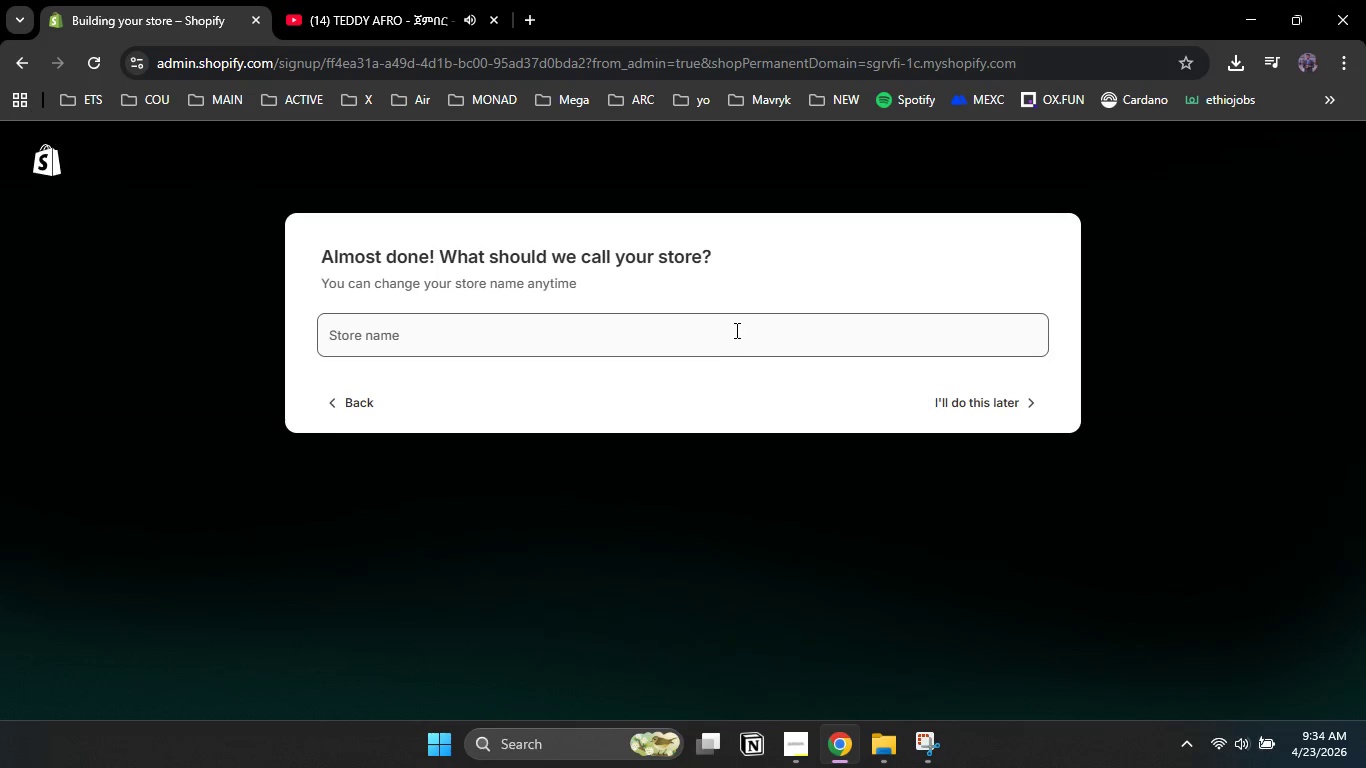 
left_click([735, 329])
 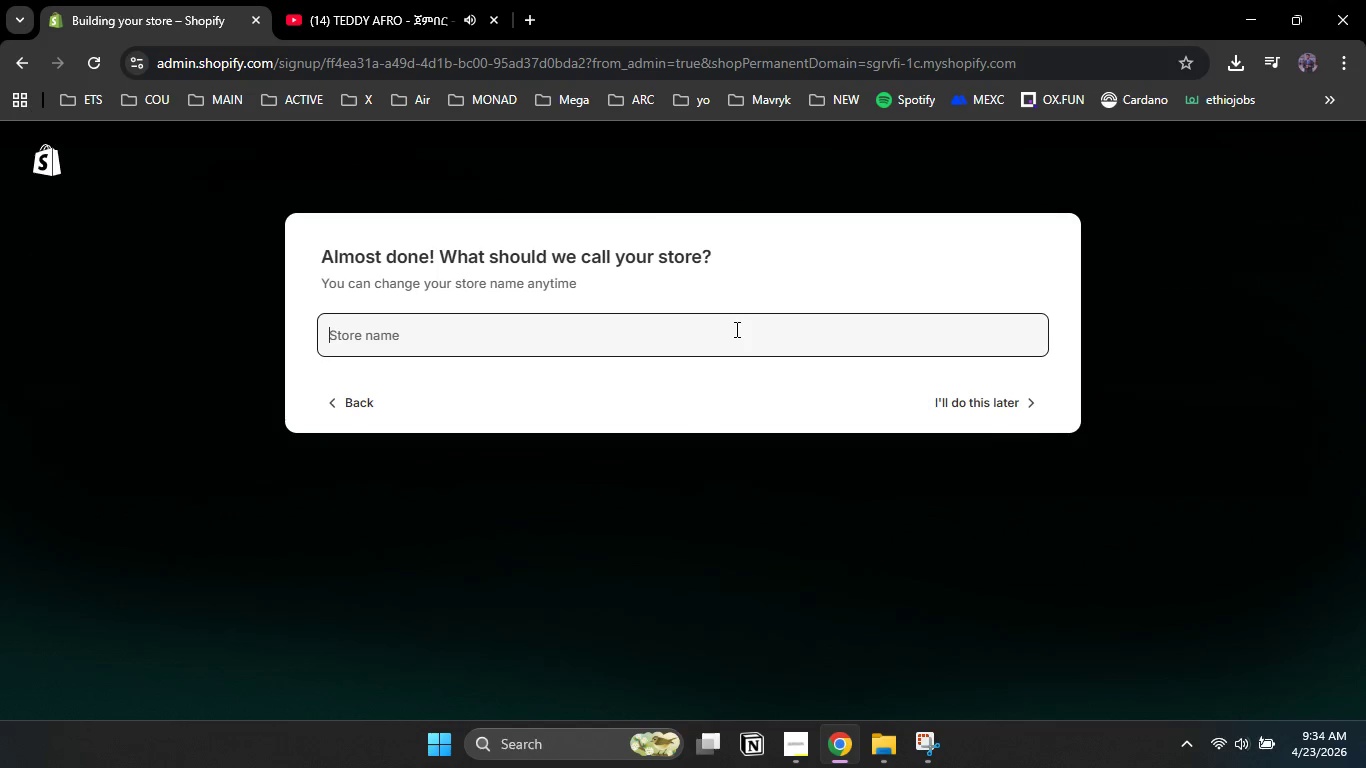 
key(Control+V)
 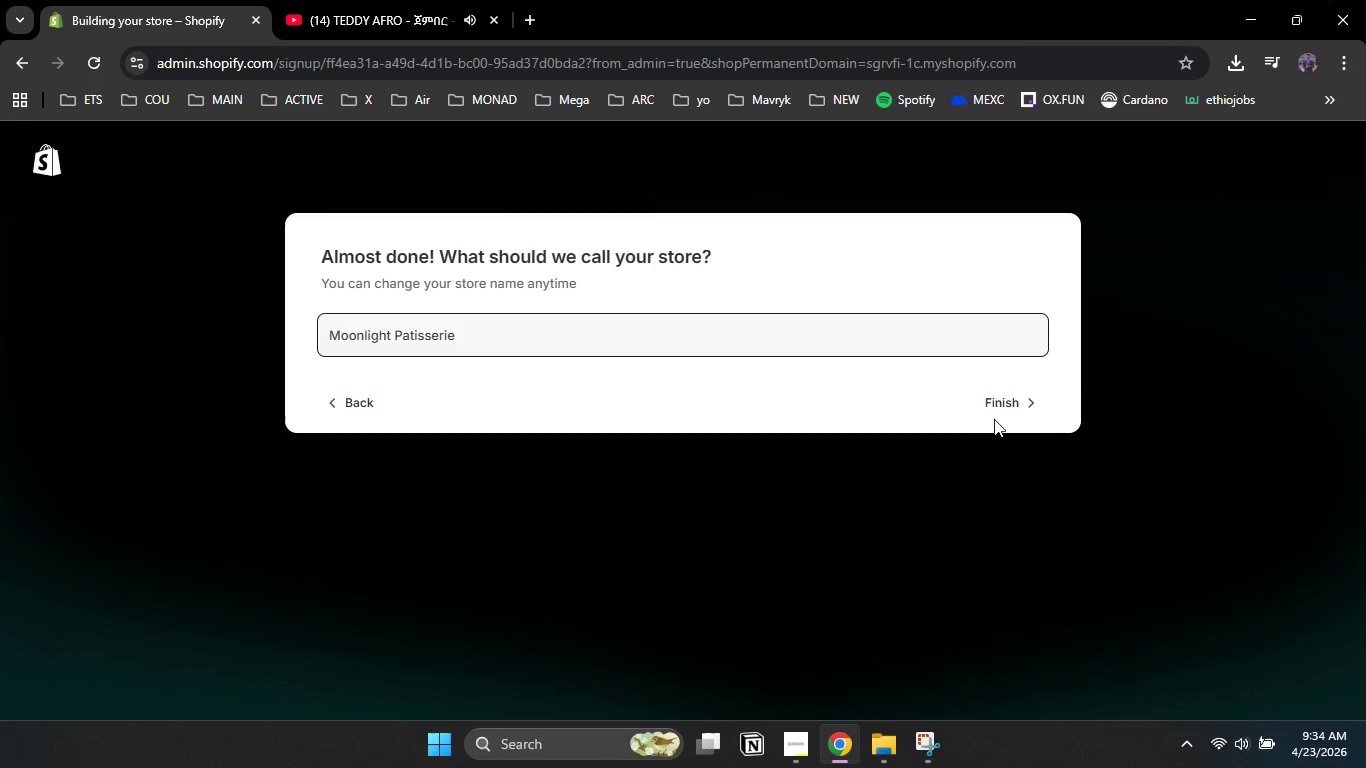 
left_click([1002, 412])
 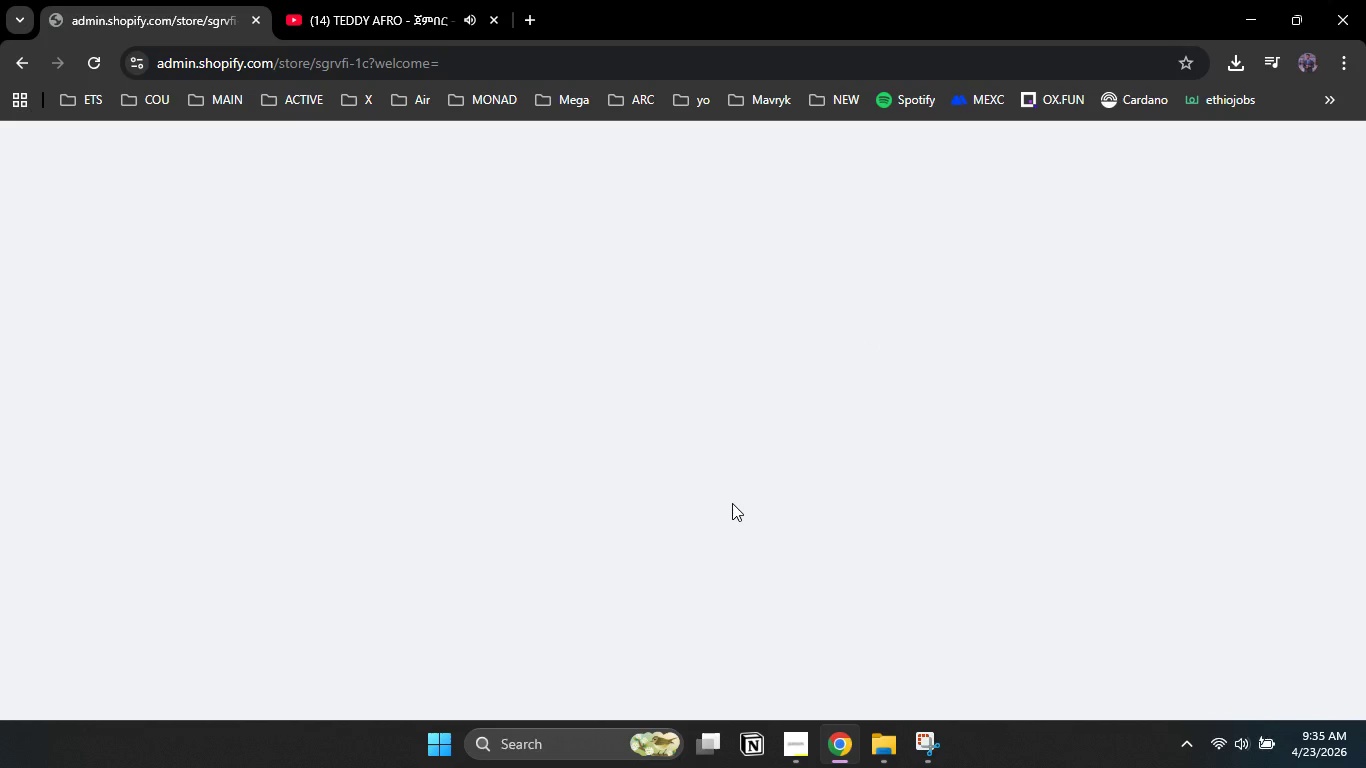 
wait(33.39)
 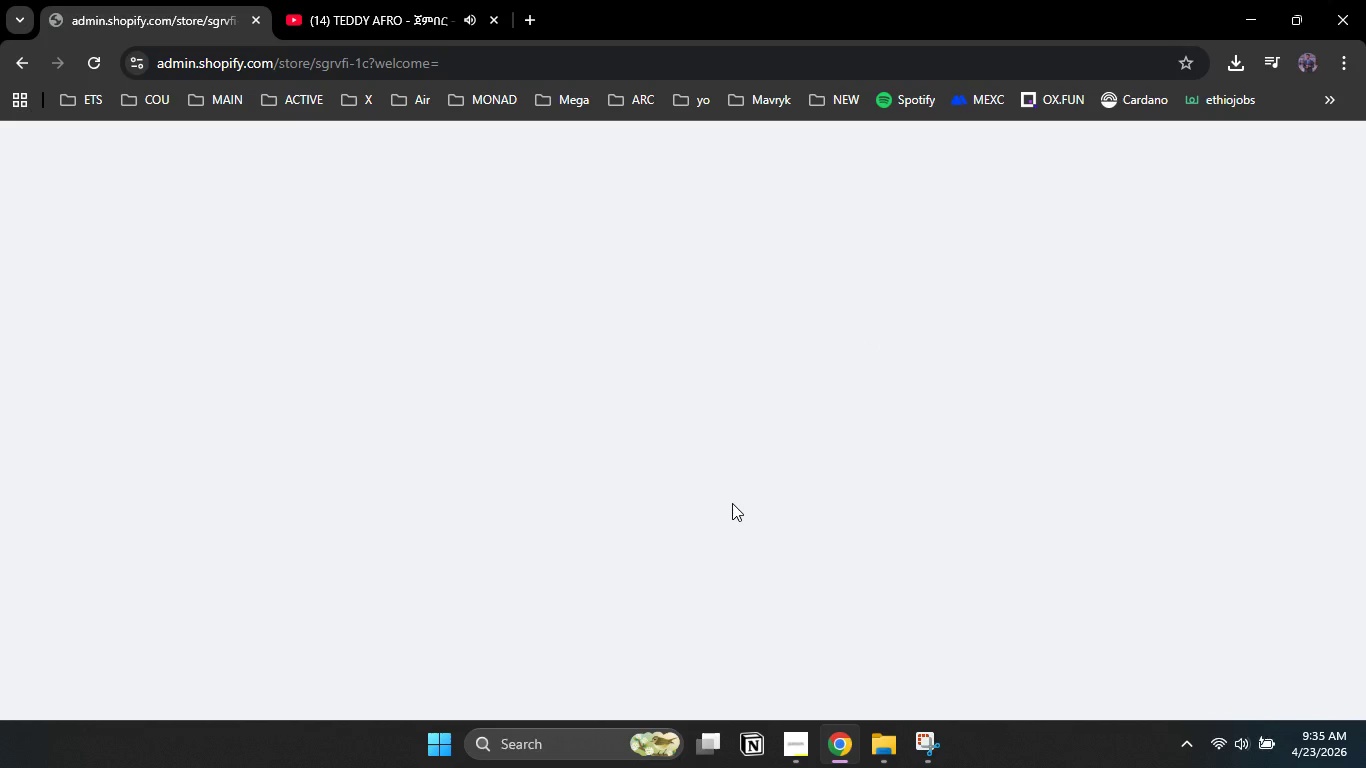 
left_click([1193, 734])
 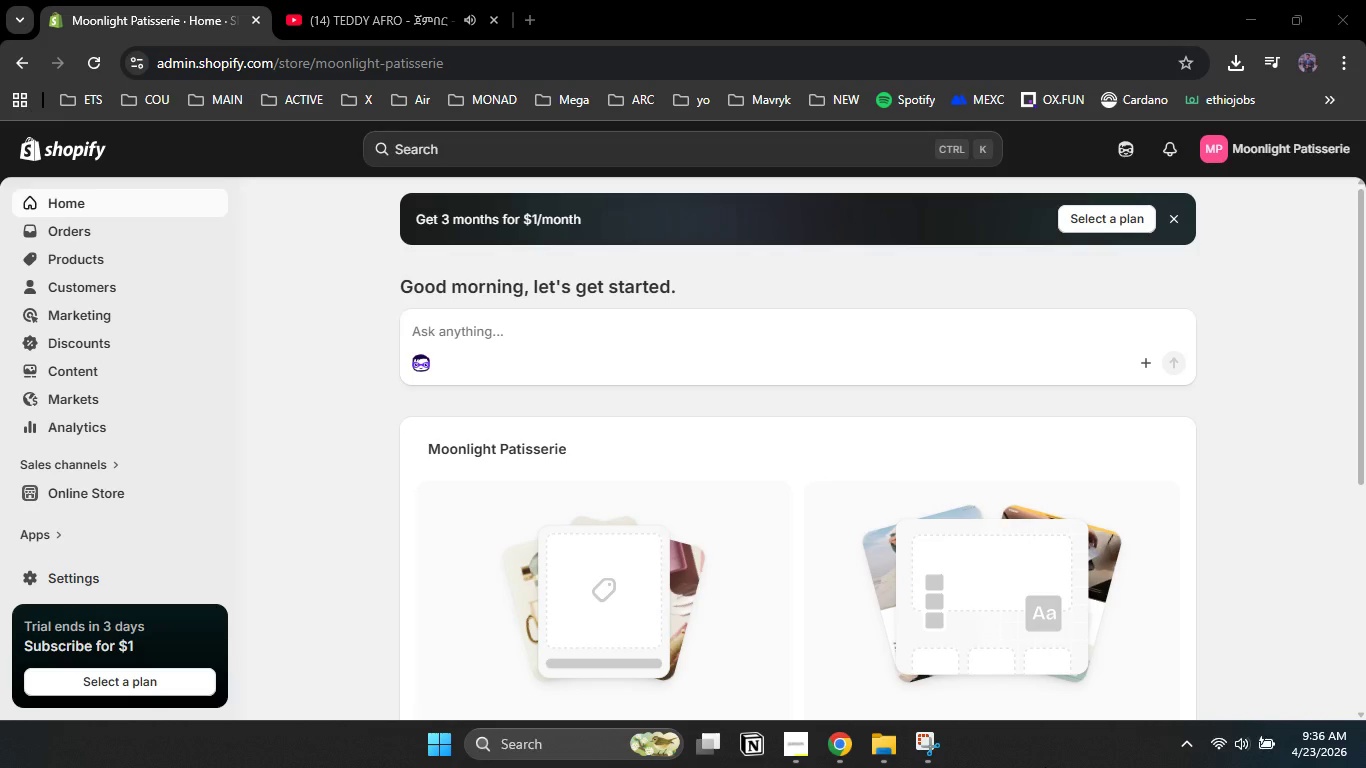 
wait(67.42)
 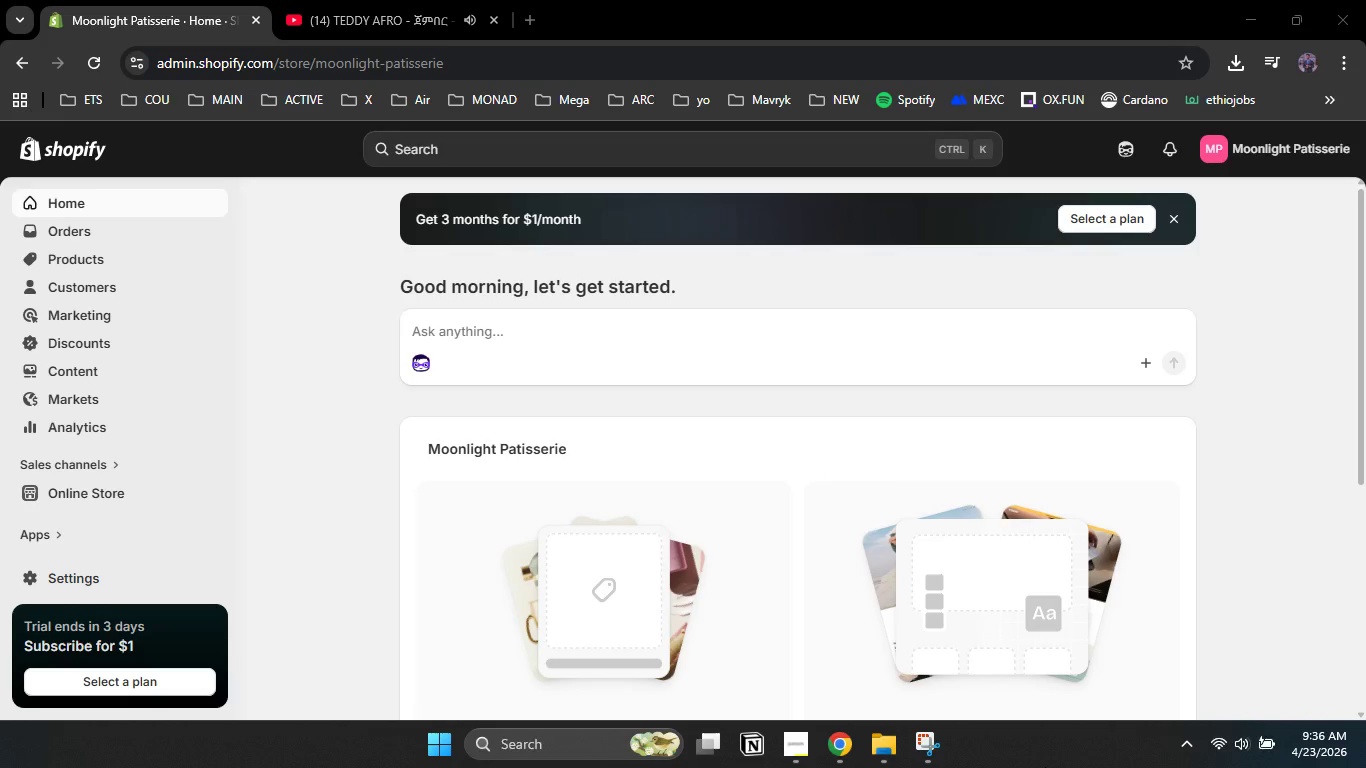 
left_click([374, 586])
 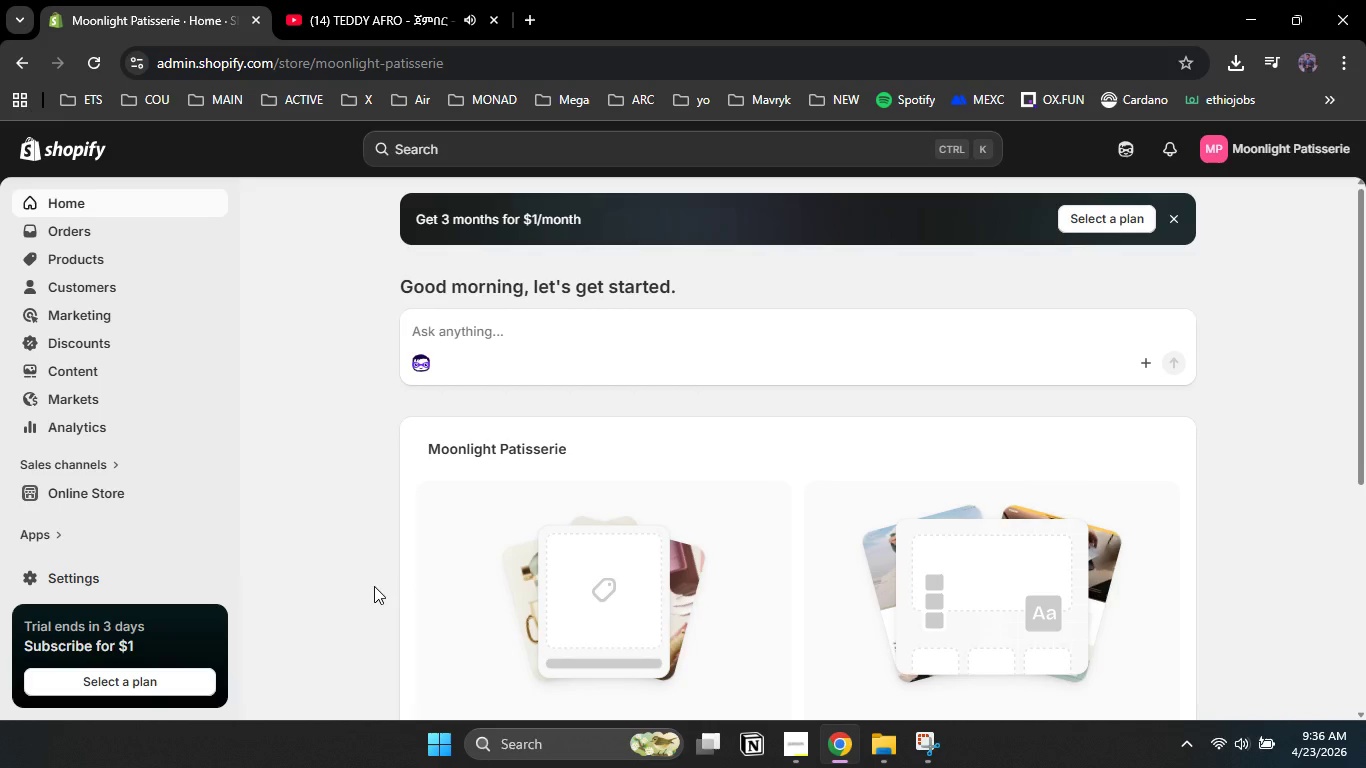 
scroll: coordinate [374, 586], scroll_direction: none, amount: 0.0
 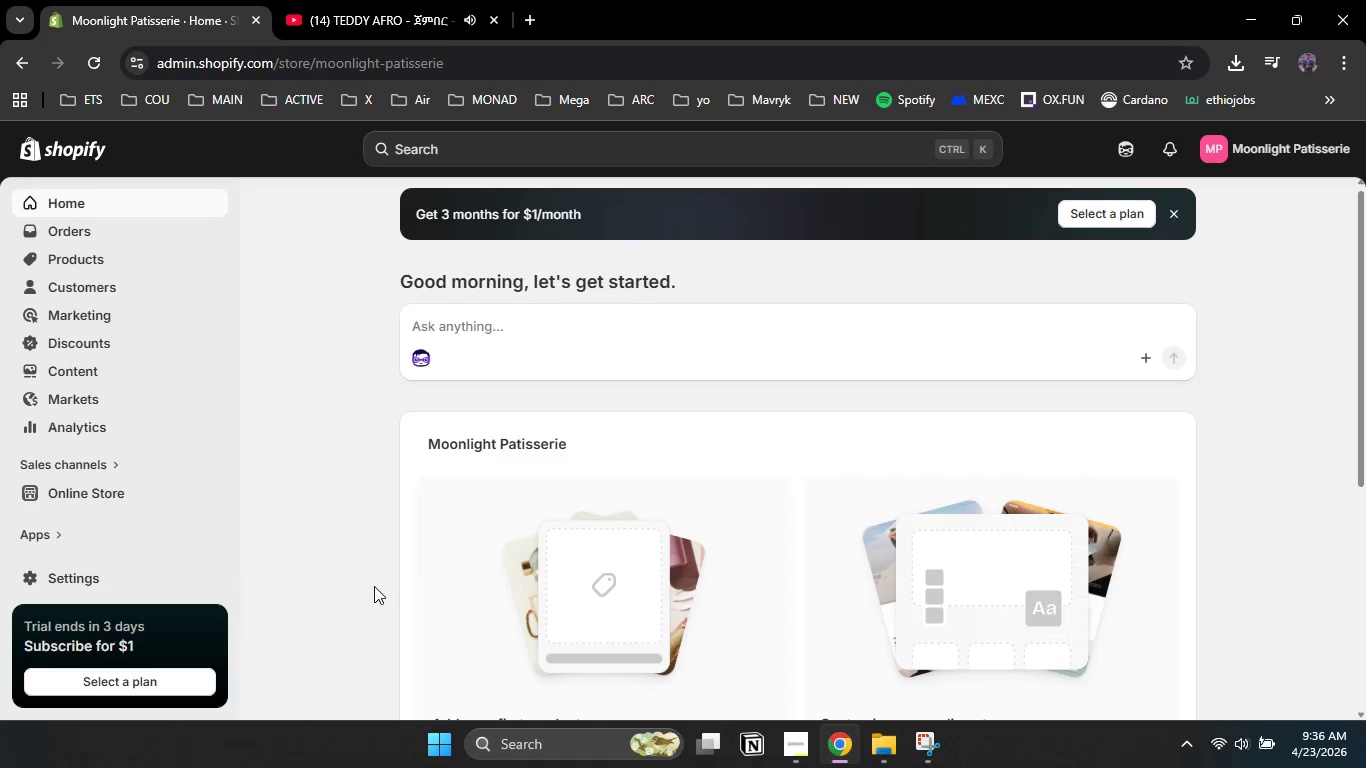 
scroll: coordinate [374, 586], scroll_direction: up, amount: 2.0
 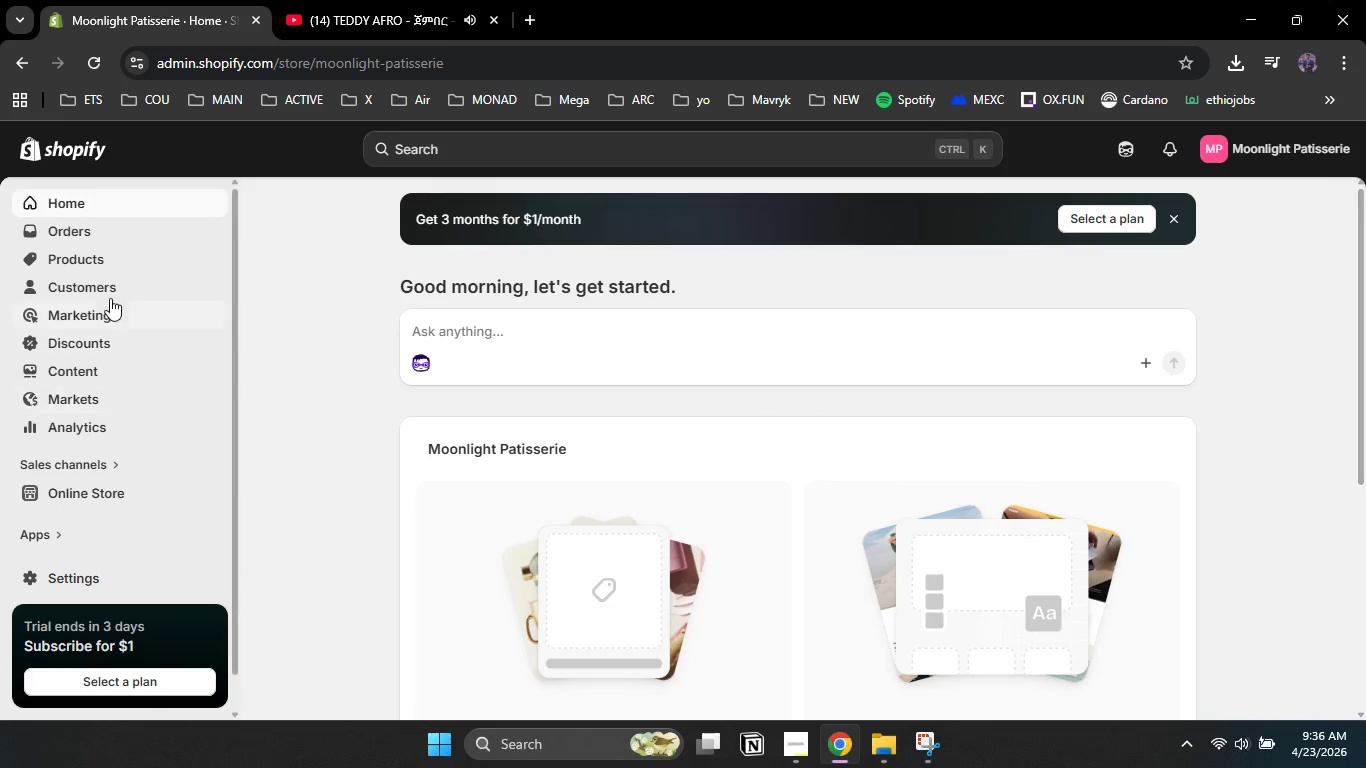 
left_click([110, 258])
 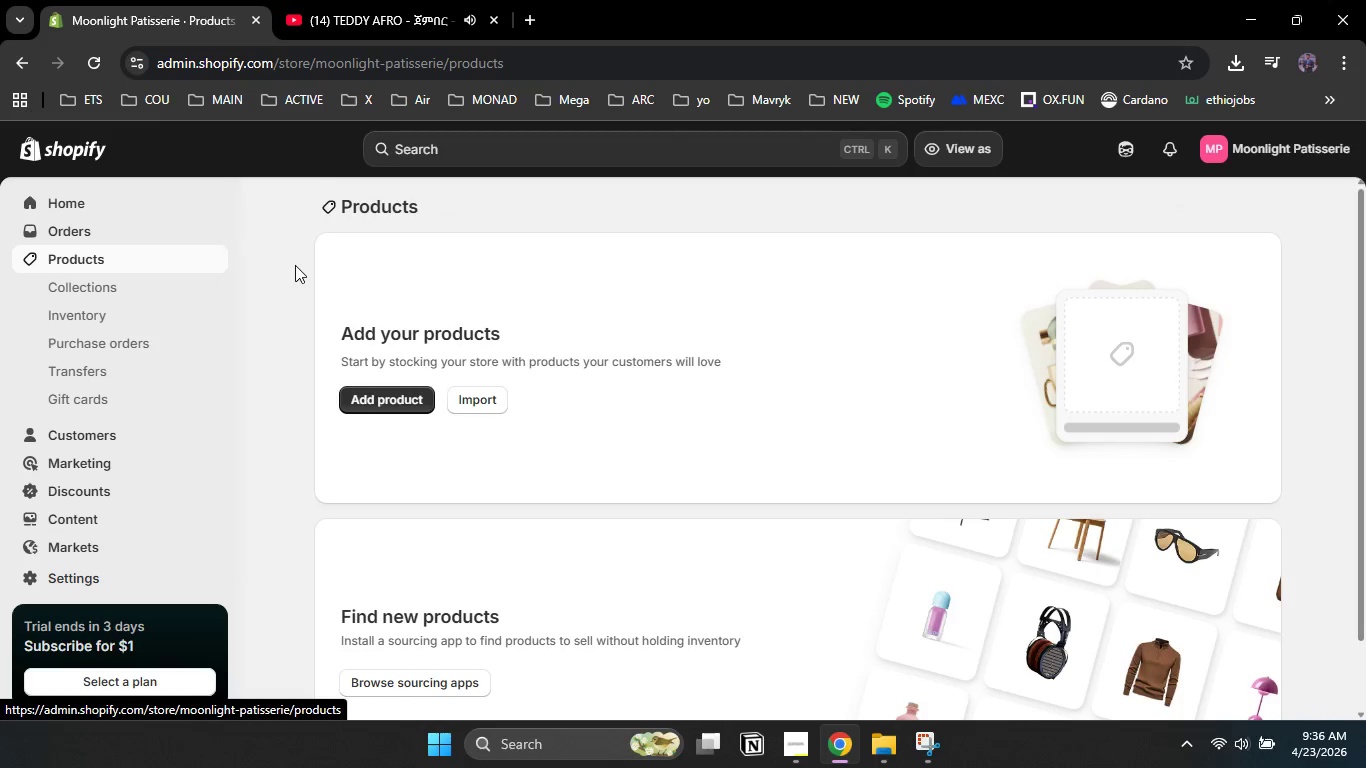 
wait(6.89)
 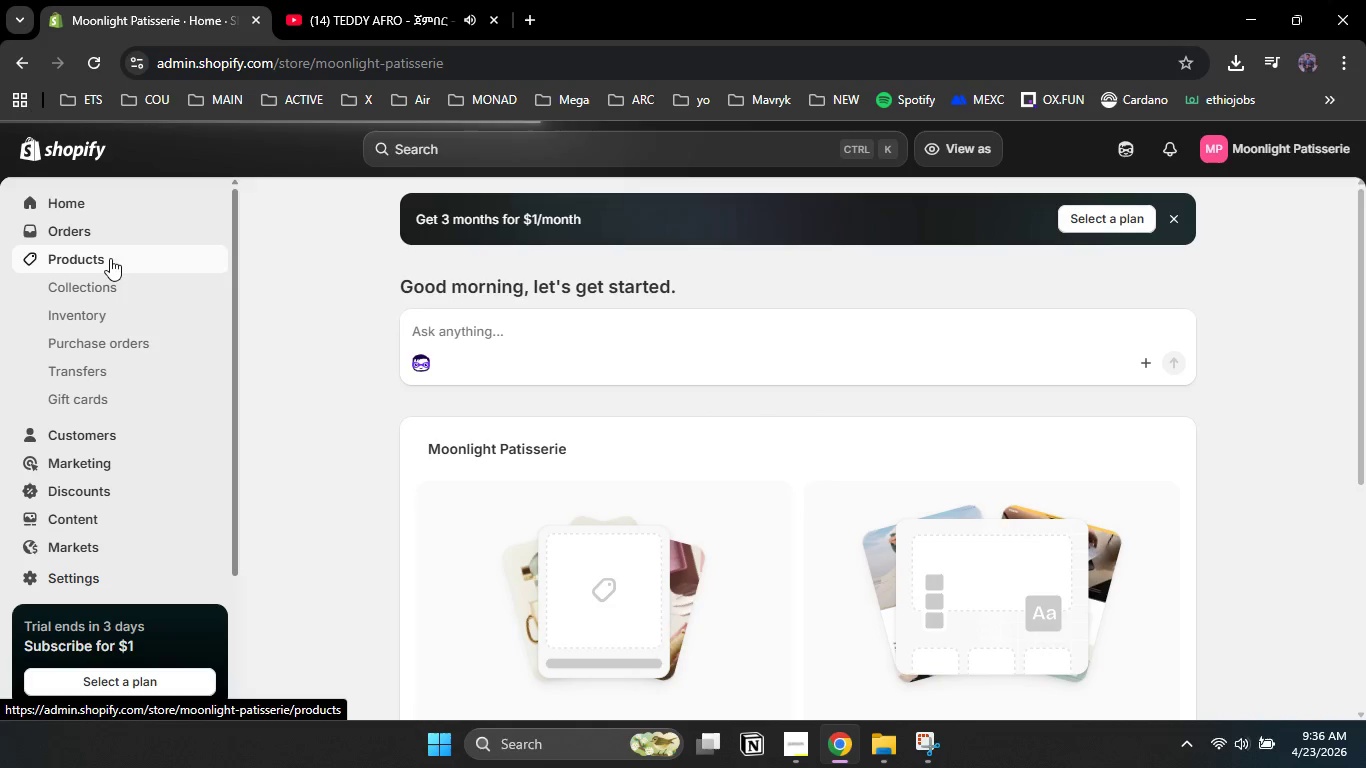 
left_click([376, 399])
 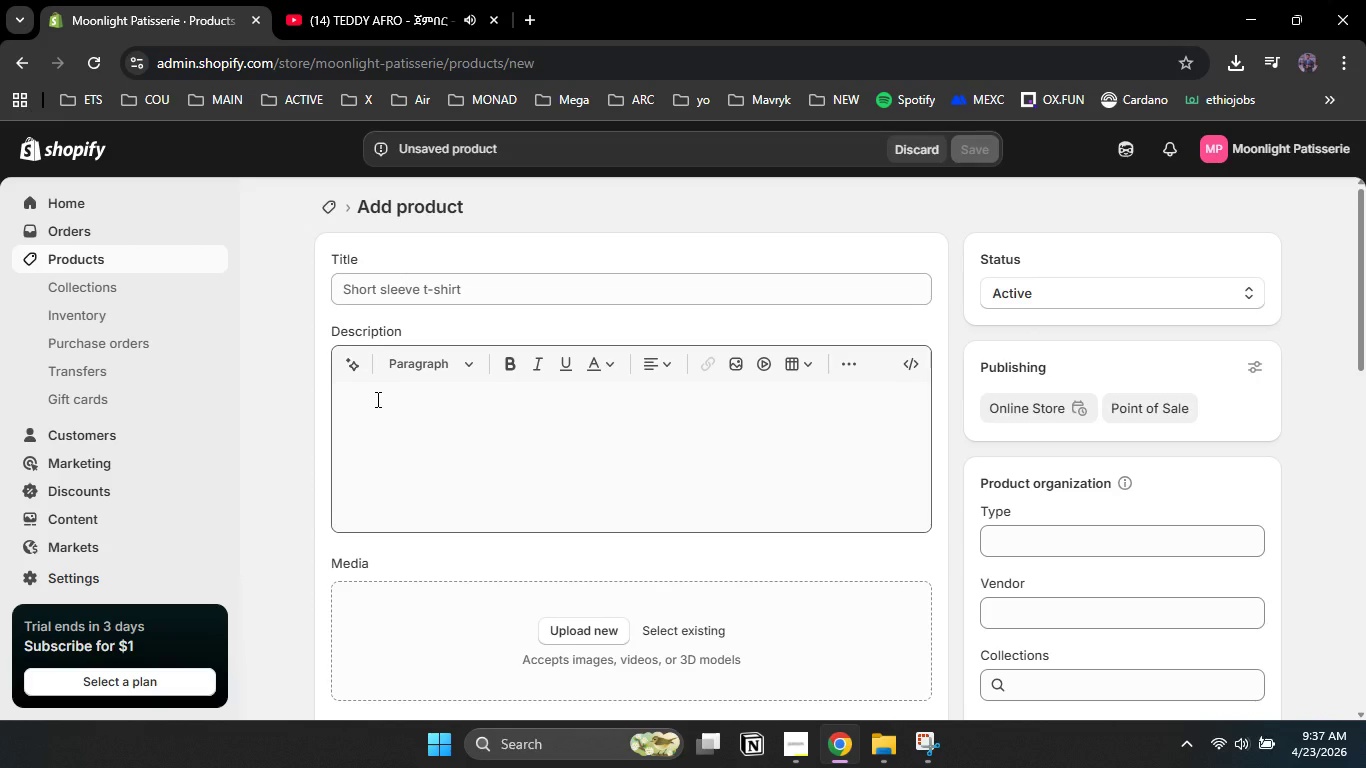 
wait(12.12)
 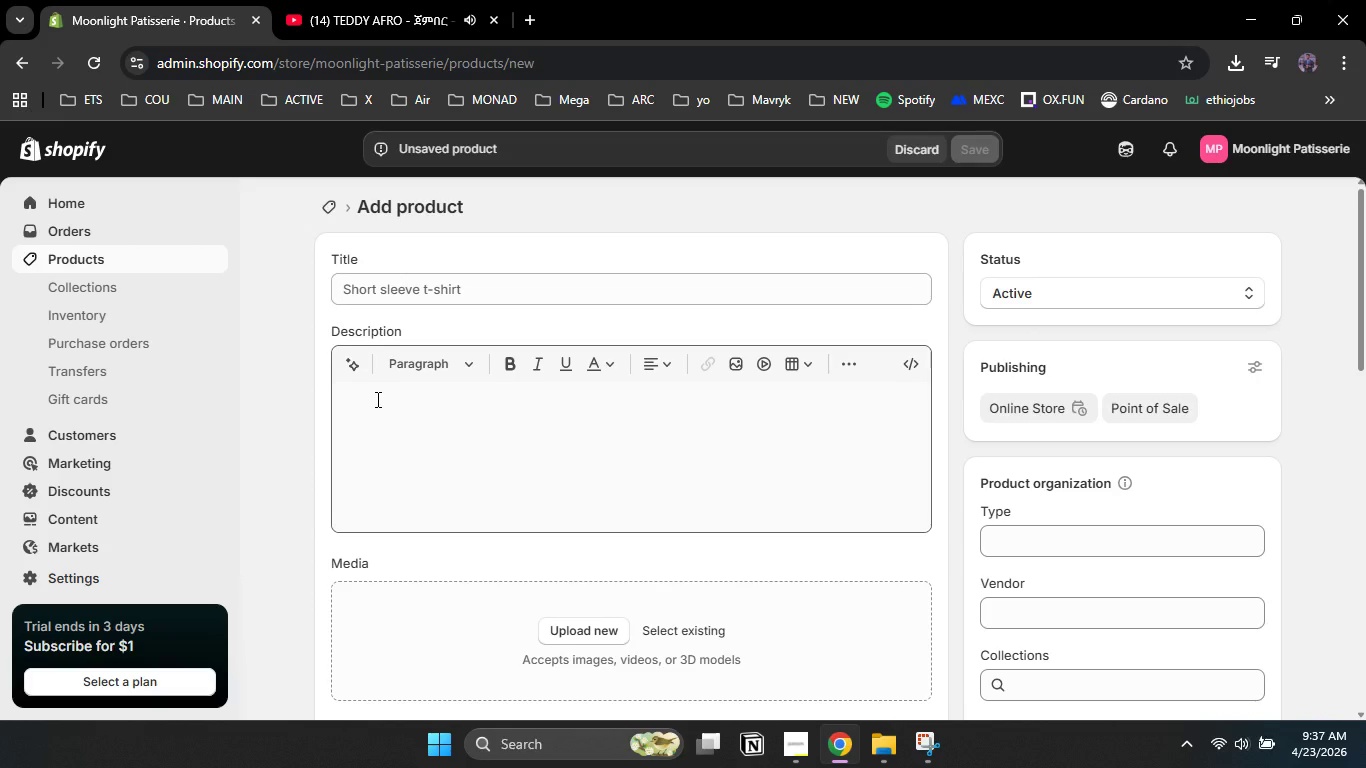 
type(Flora )
 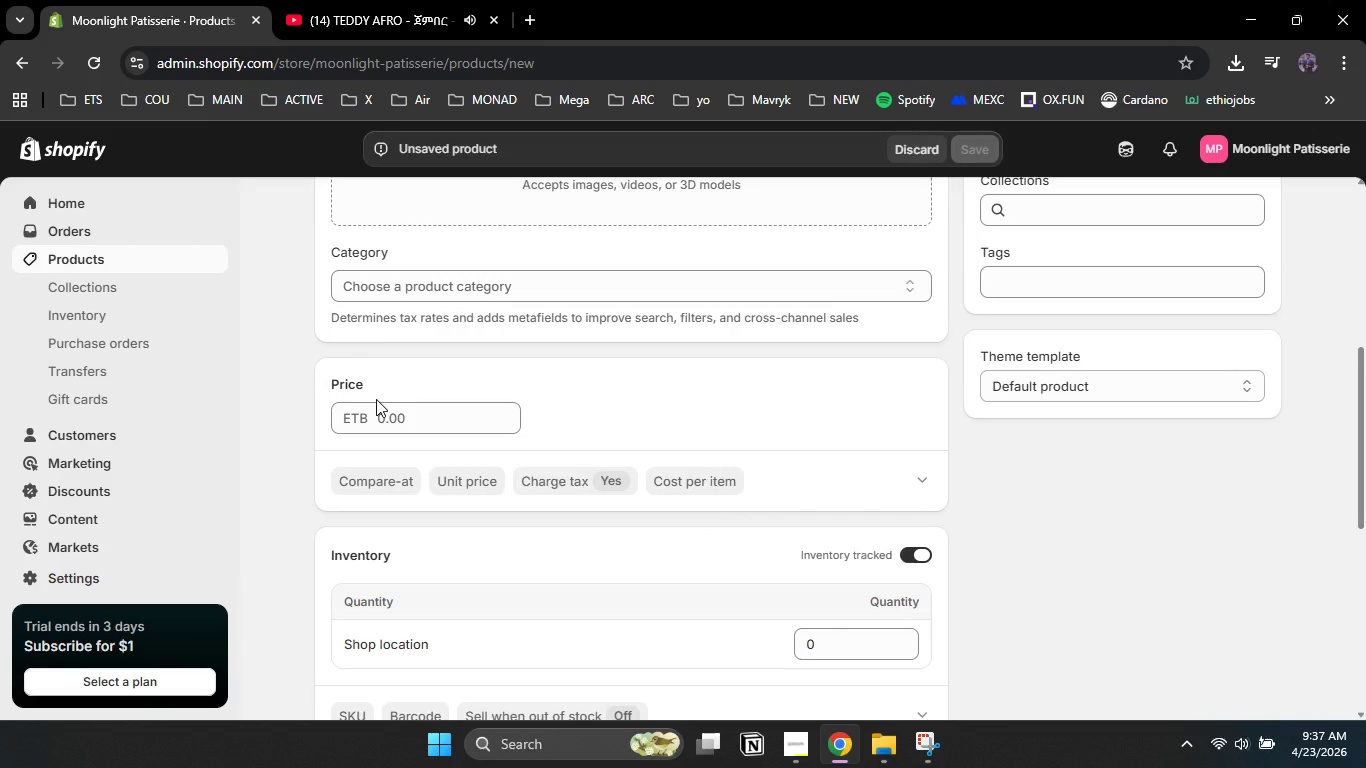 
scroll: coordinate [376, 399], scroll_direction: up, amount: 14.0
 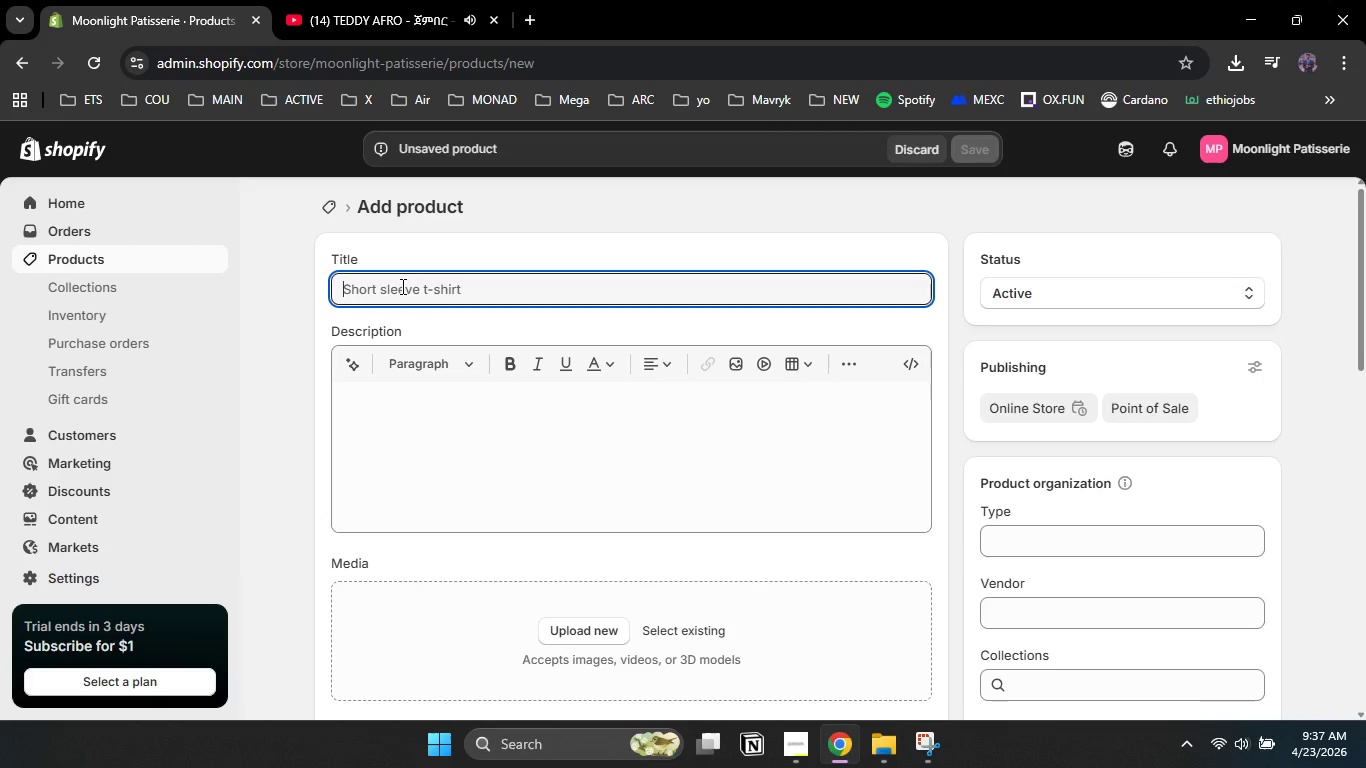 
type(Flora & Flour: Botanical Macaron 12-pack)
 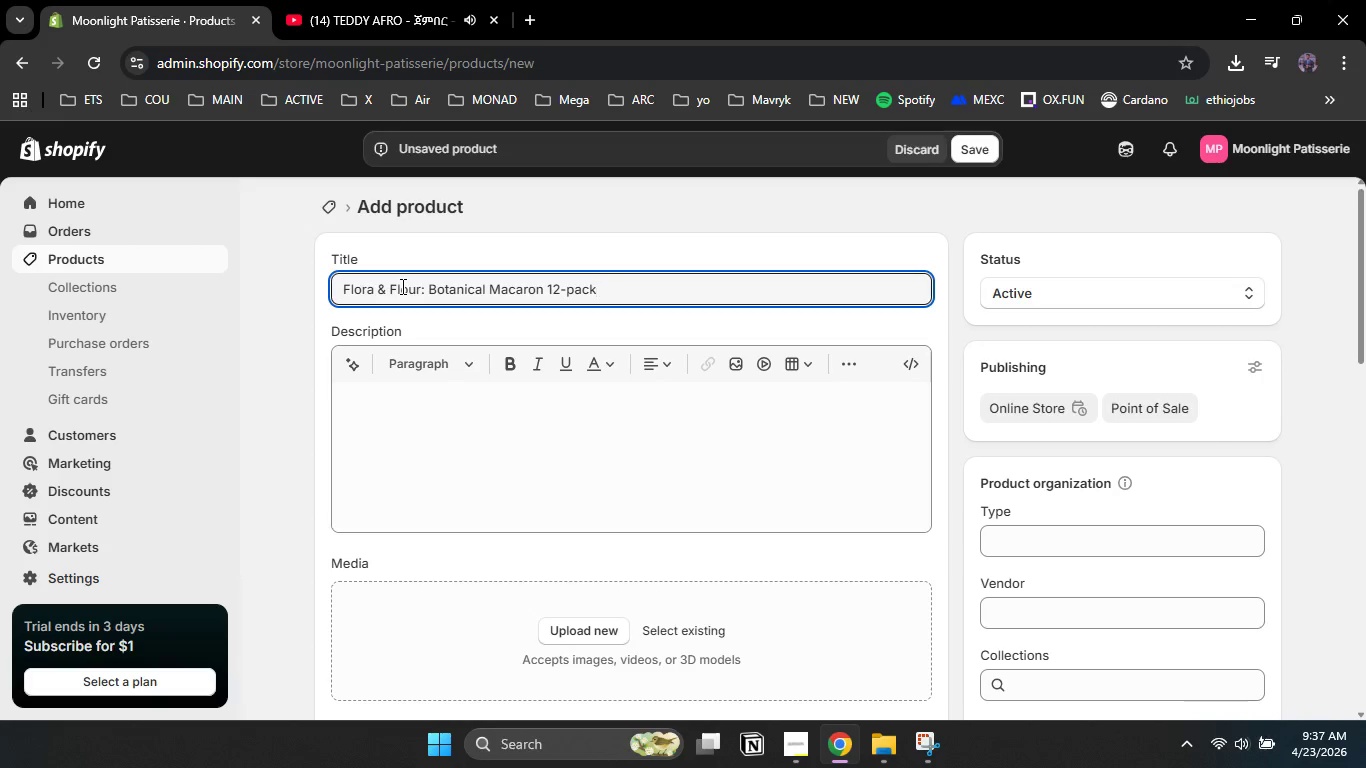 
wait(5.08)
 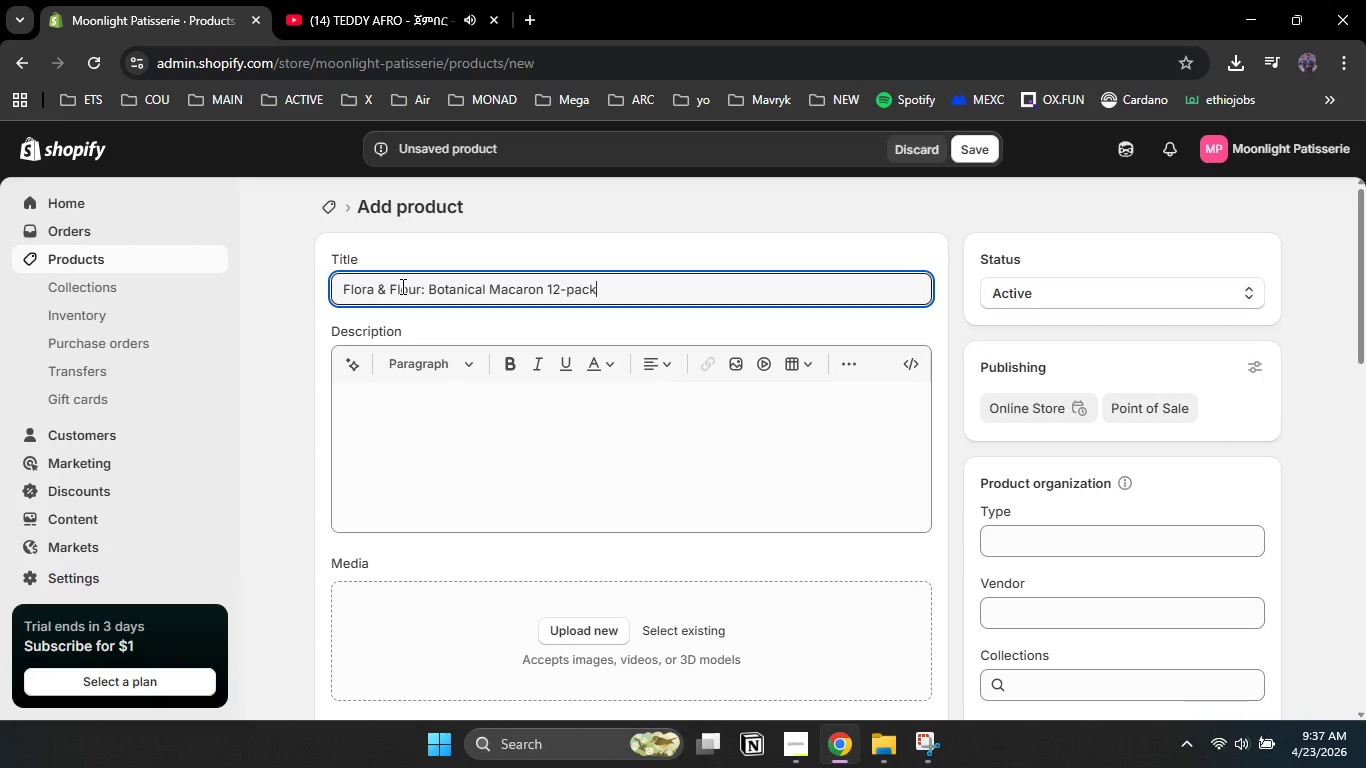 
left_click([437, 409])
 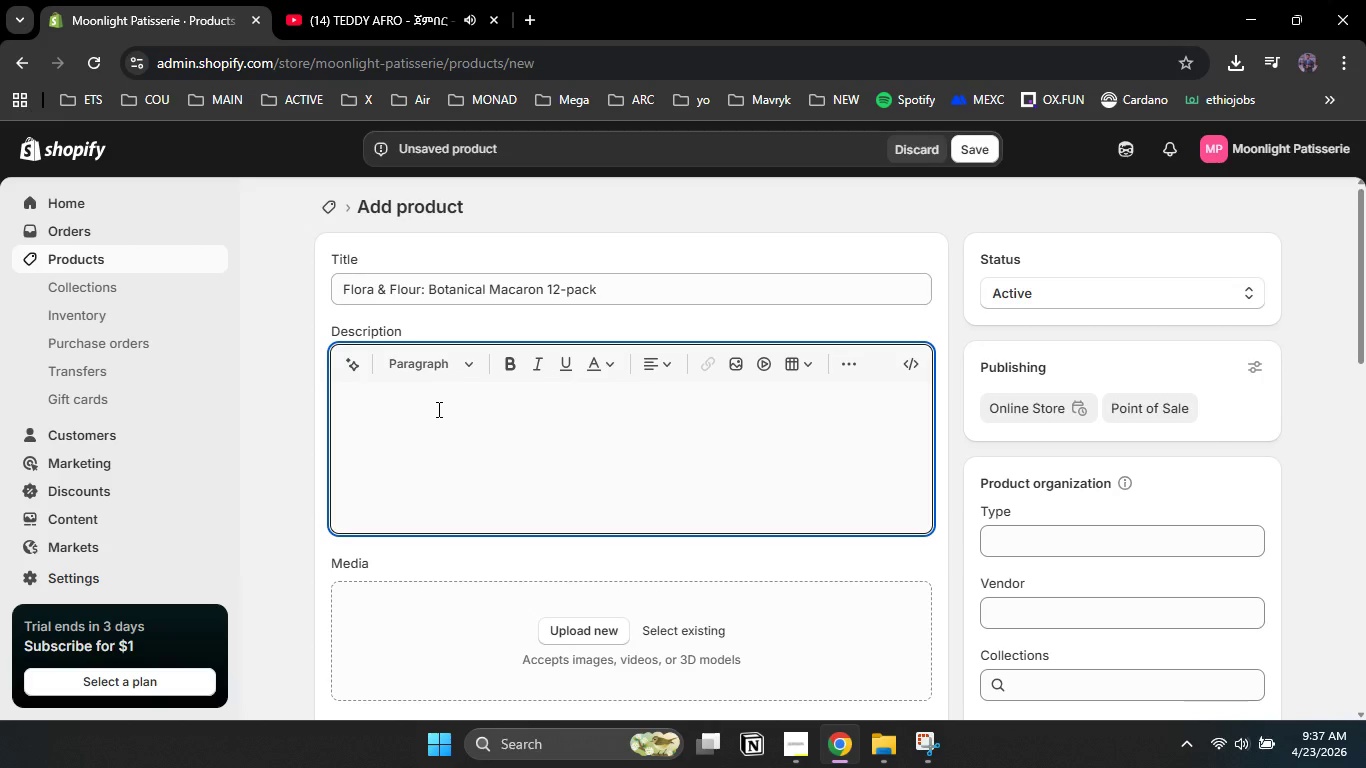 
type(Indulge o)
key(Backspace)
type(in our limited Flora & Flour Botanical Macrat)
key(Backspace)
type(ron)
key(Backspace)
key(Backspace)
key(Backspace)
key(Backspace)
key(Backspace)
type(aron 12-pack a masterpiece wher pastery arti)
 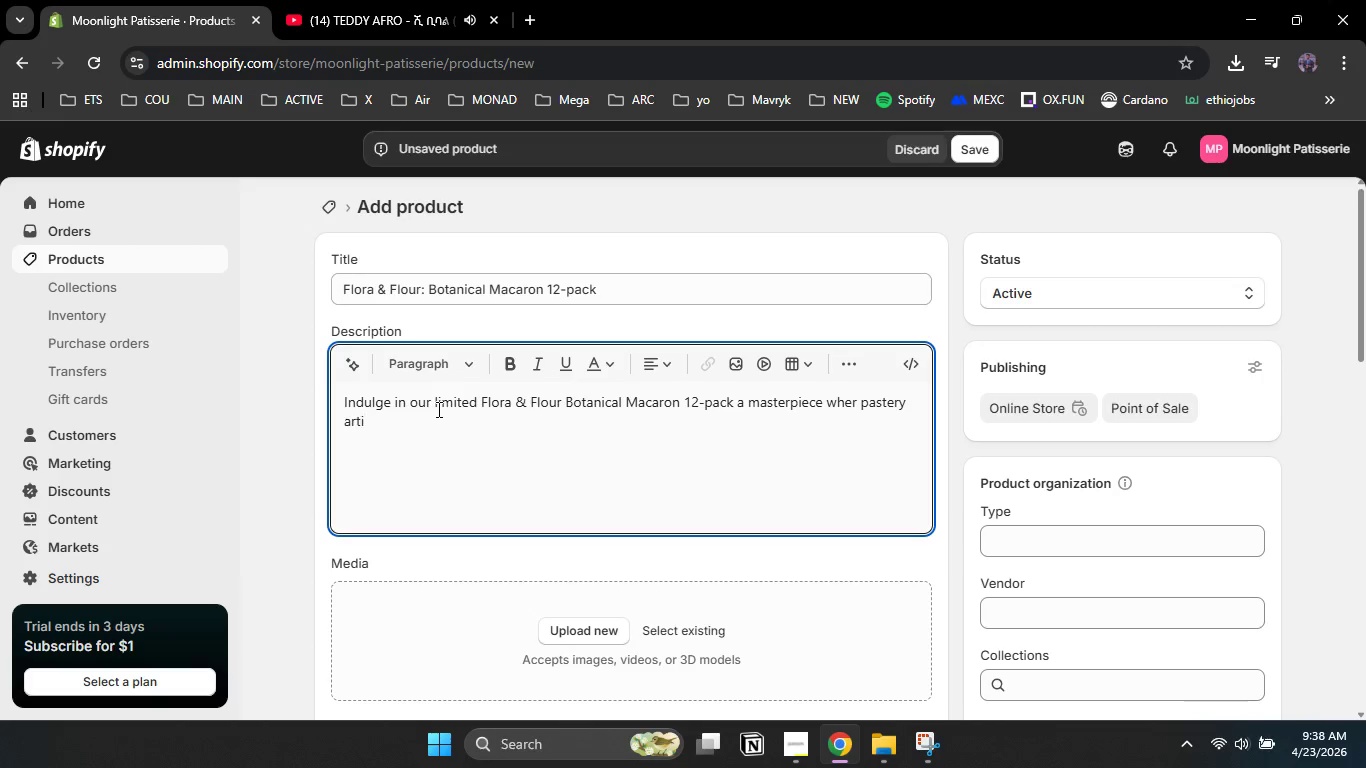 
type(stry meets botanical elegance. Each macaron features hand painted floral shells in [VolumeDown][VolumeDown][VolumeDown][VolumeDown][VolumeDown][VolumeDown]deliv)
key(Backspace)
type(cate pastels, created using loccally )
key(Backspace)
key(Backspace)
key(Backspace)
key(Backspace)
key(Backspace)
key(Backspace)
type(ally sourced edible botanicals for ai)
key(Backspace)
type(uthentic )
key(Backspace)
type(, garden )
key(Backspace)
type(-fresh sourced )
key(Backspace)
key(Backspace)
key(Backspace)
key(Backspace)
key(Backspace)
key(Backspace)
key(Backspace)
key(Backspace)
type(t)
 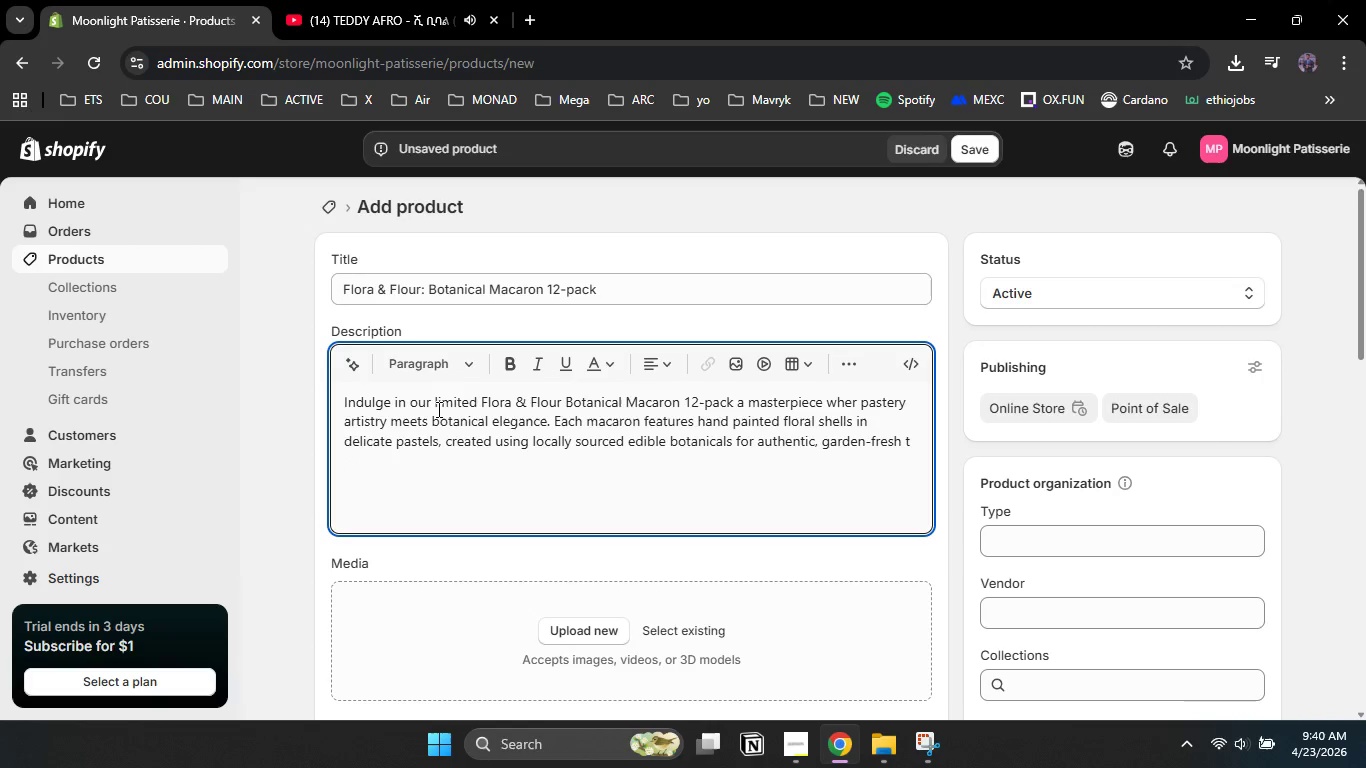 
wait(8.25)
 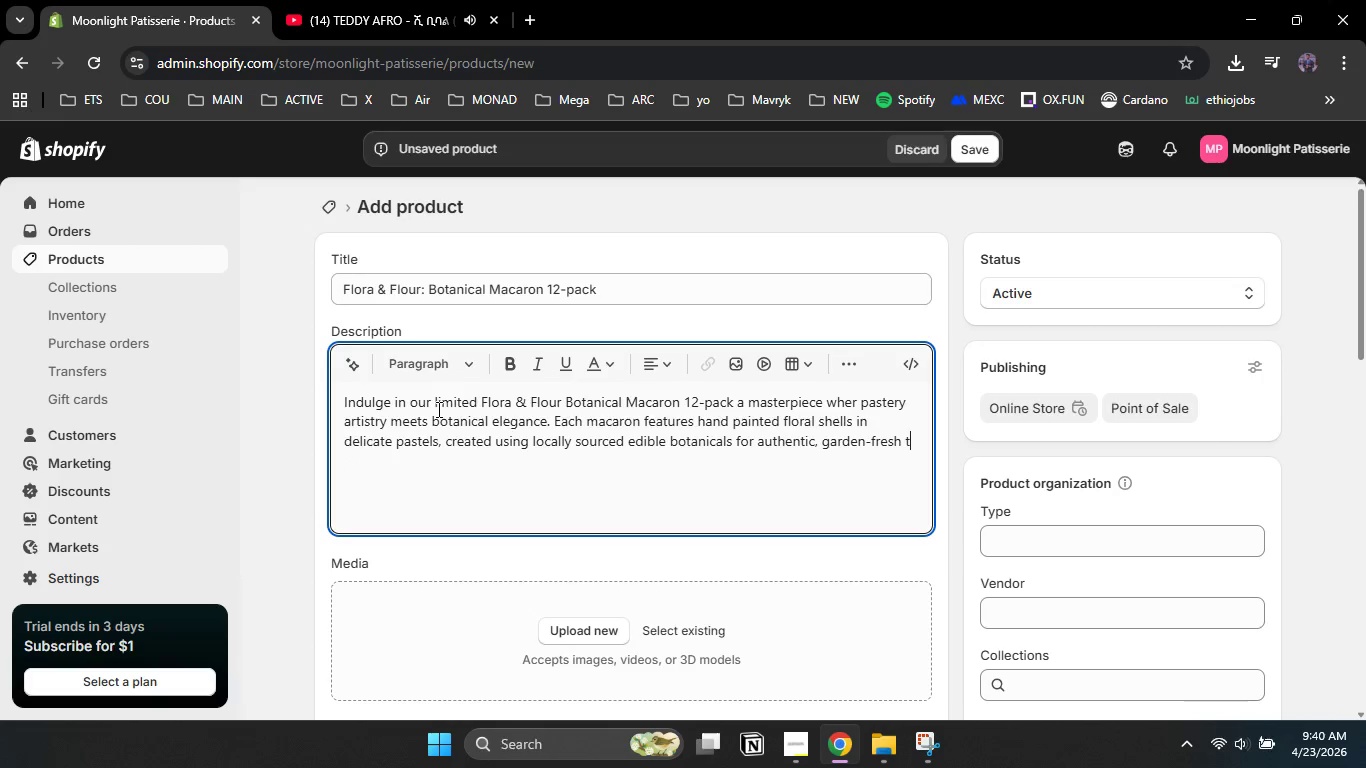 
type(aste. Perfect for late night craving )
key(Backspace)
type(, celebratory )
 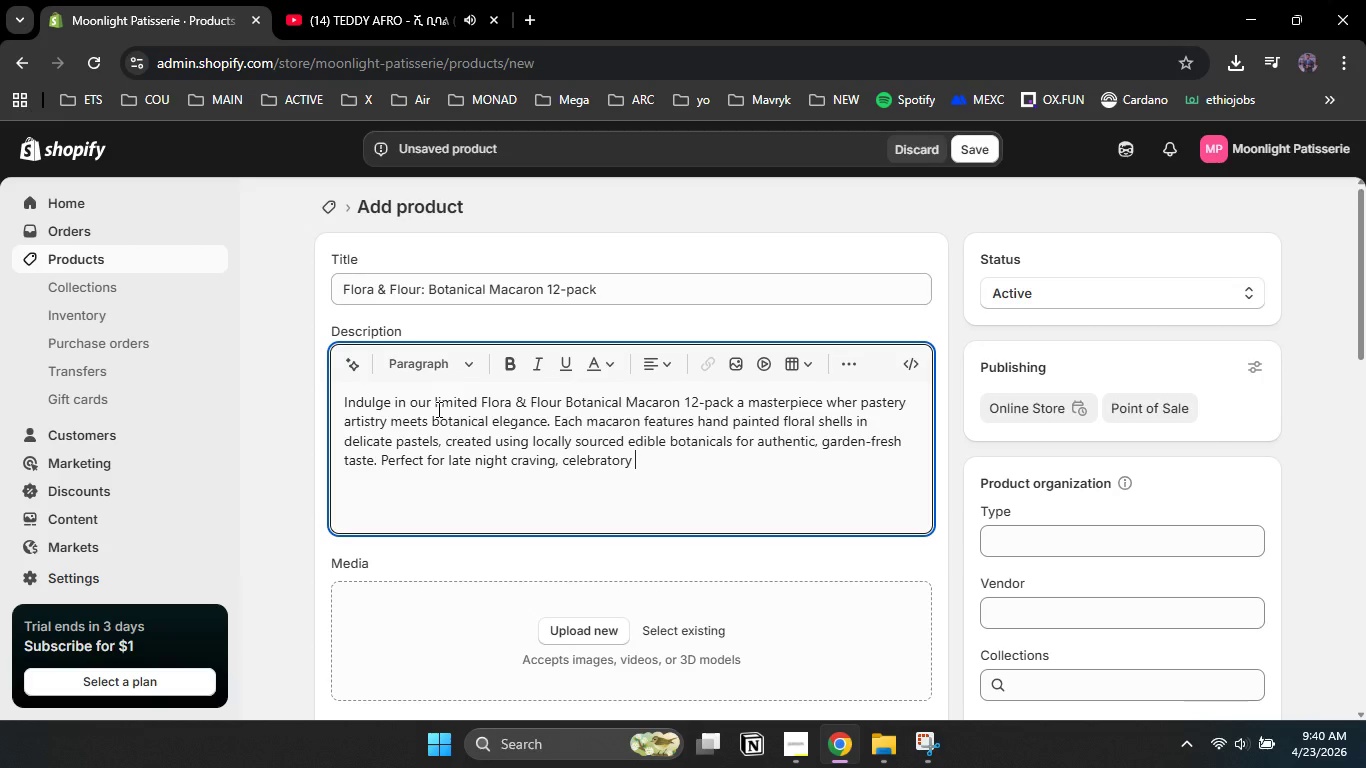 
type(gifting )
key(Backspace)
type(, or elevating your dessert table.)
 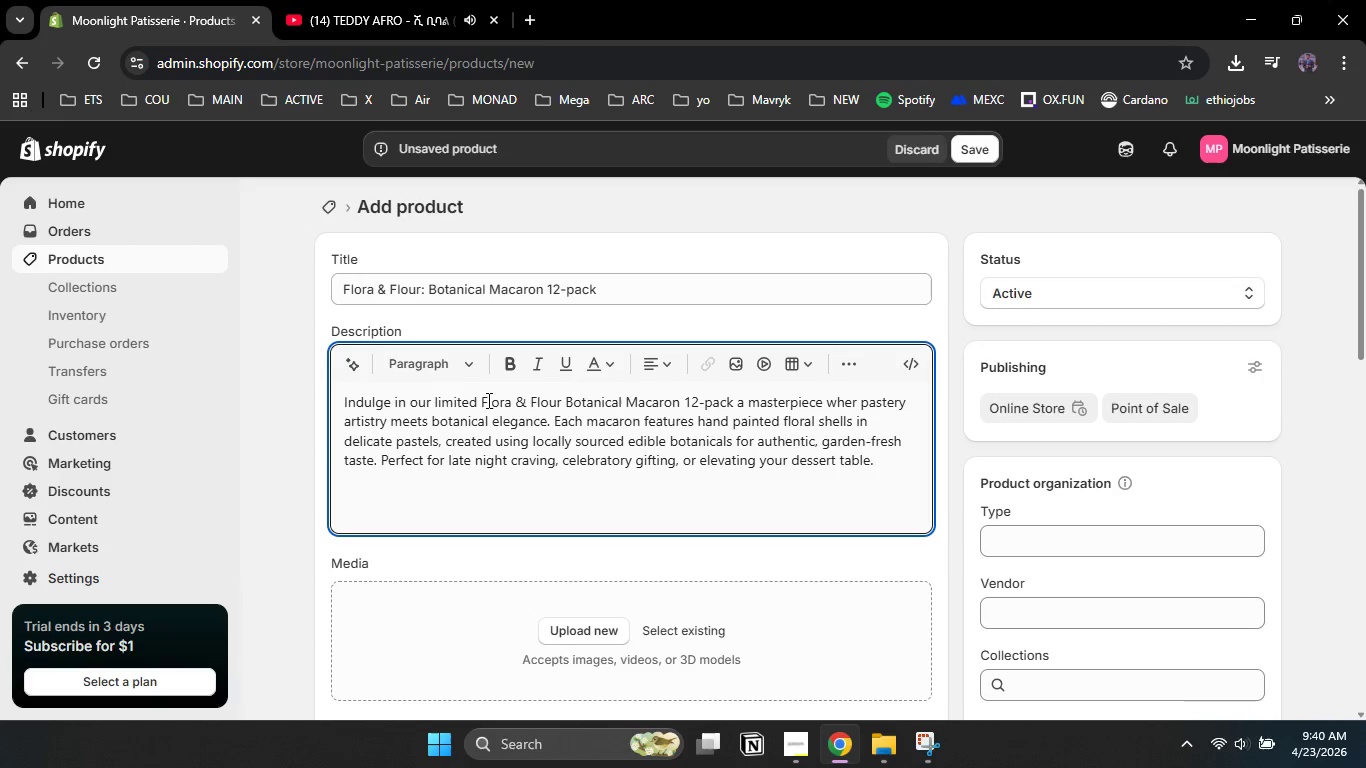 
left_click_drag(start_coordinate=[483, 399], to_coordinate=[730, 402])
 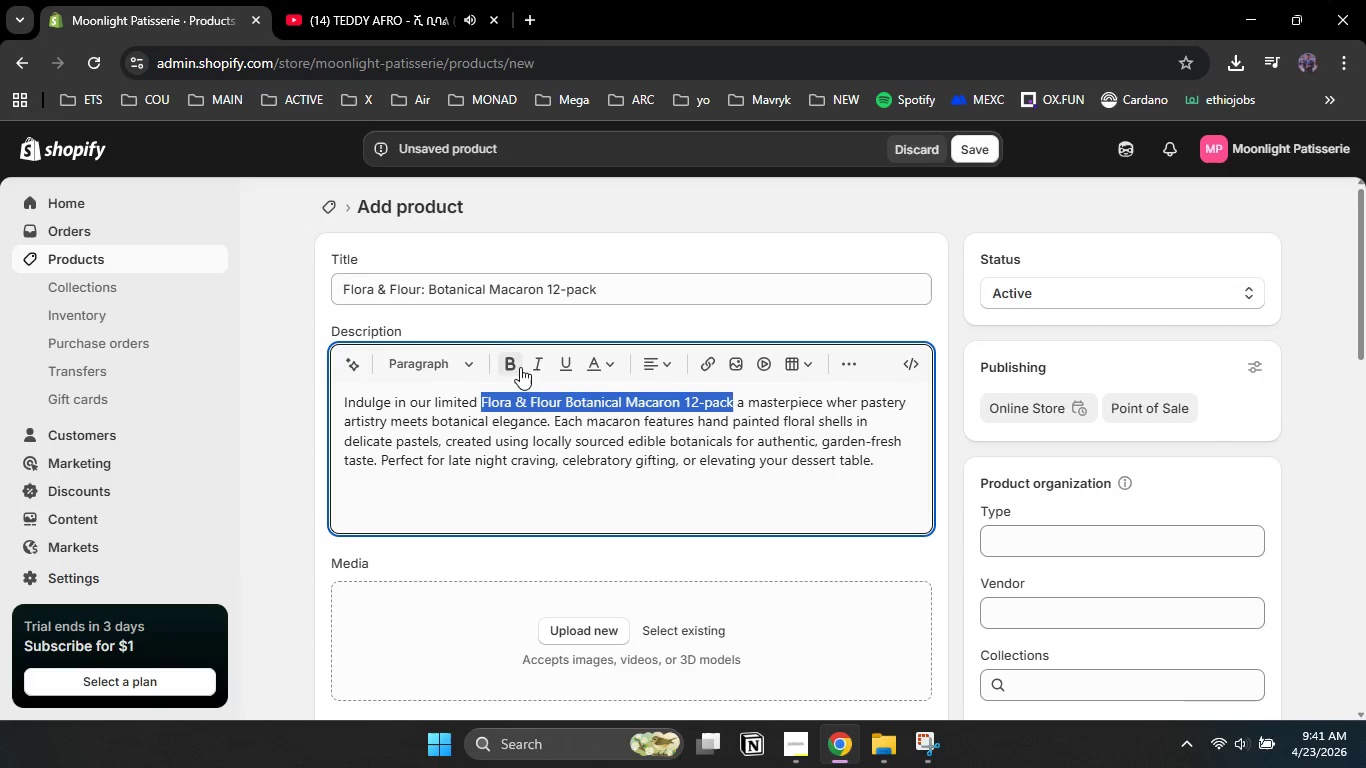 
left_click([519, 364])
 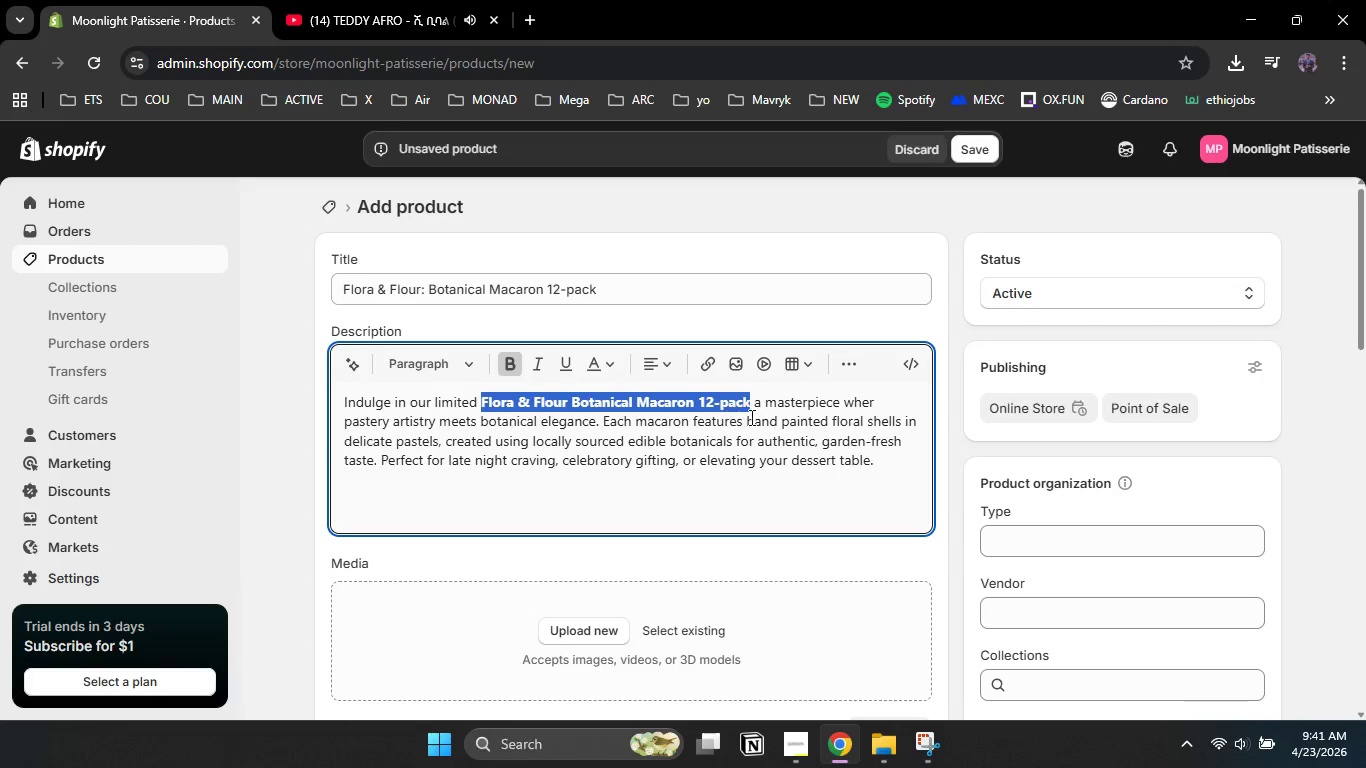 
left_click_drag(start_coordinate=[746, 418], to_coordinate=[899, 424])
 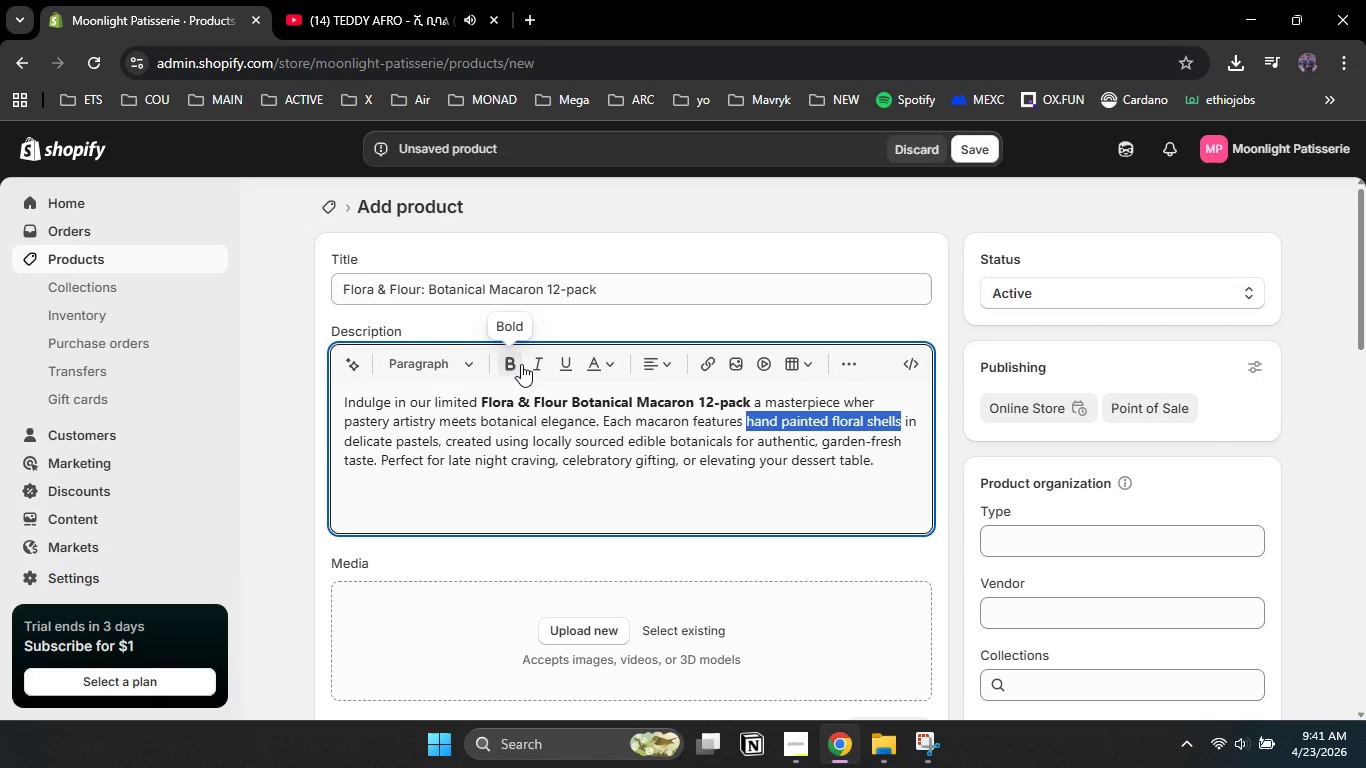 
left_click([521, 364])
 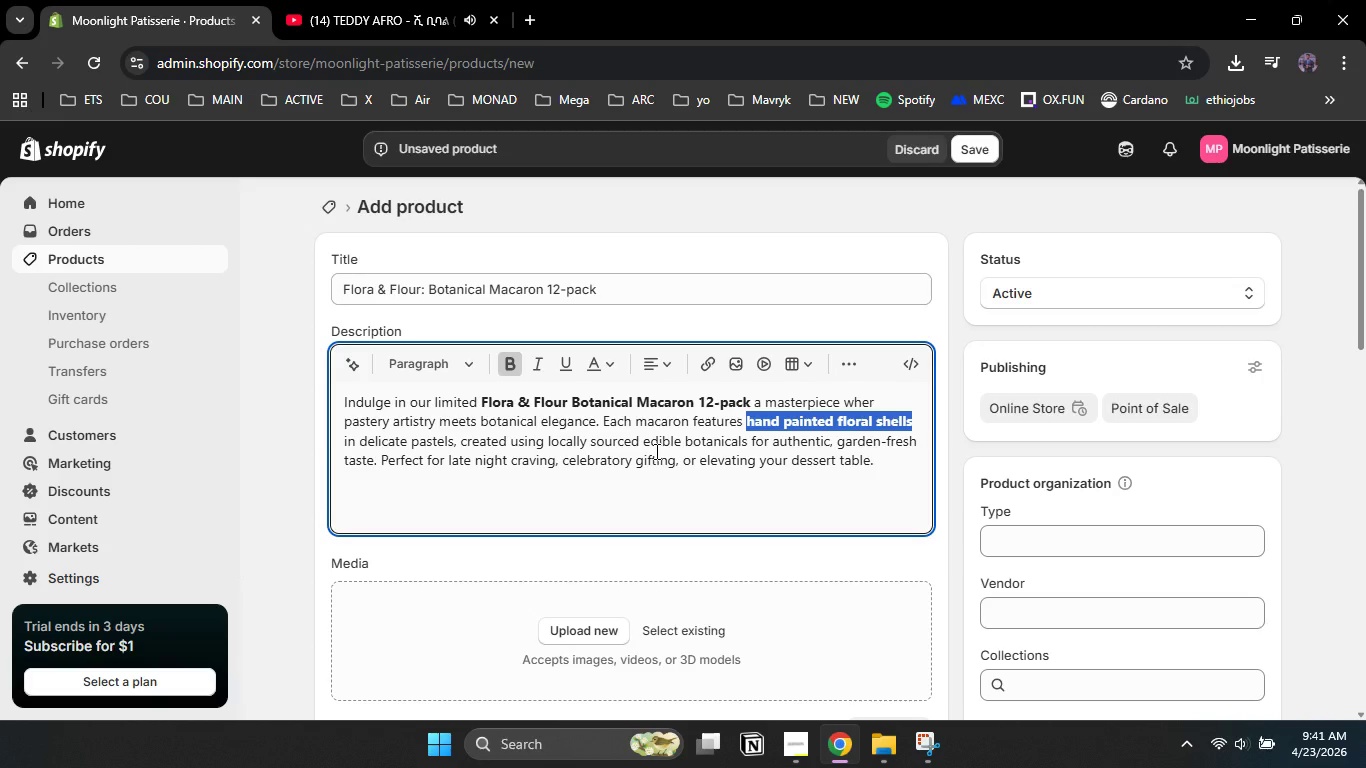 
wait(7.52)
 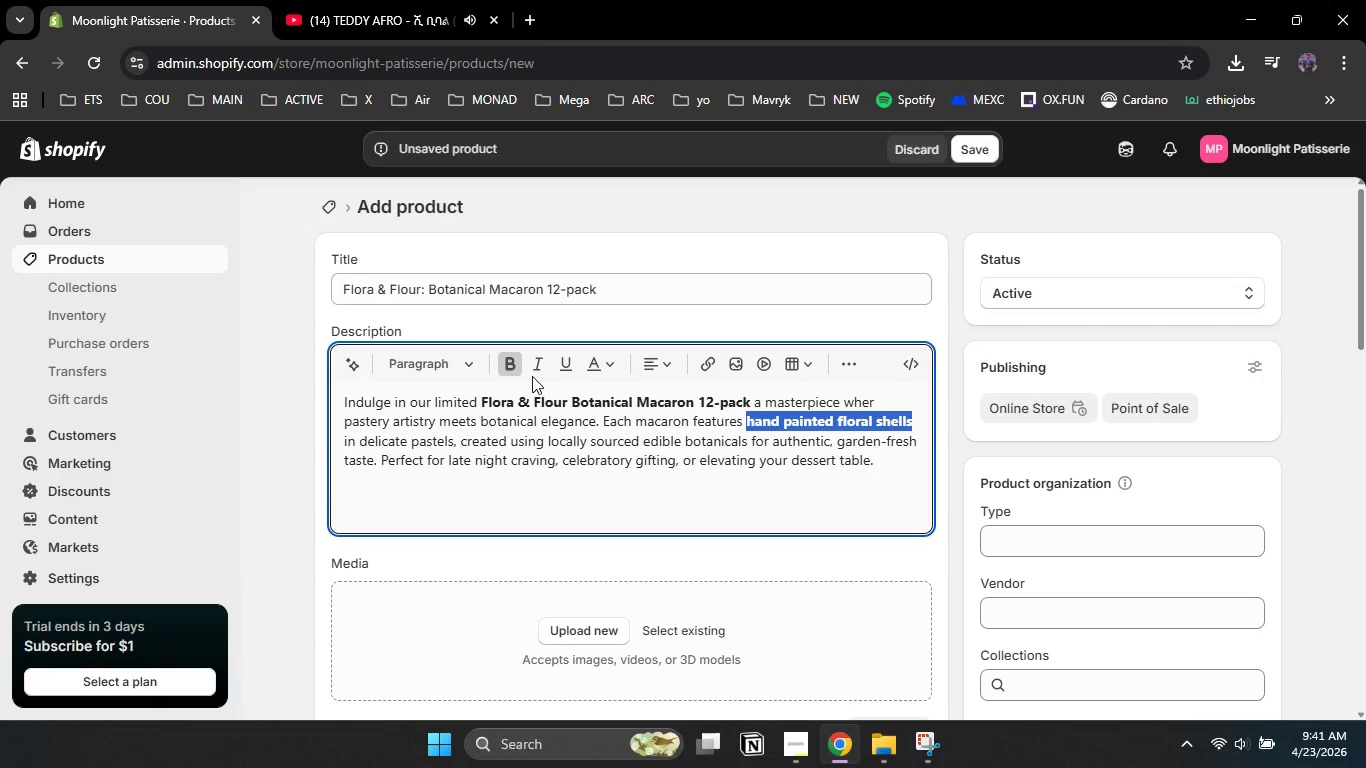 
left_click_drag(start_coordinate=[548, 443], to_coordinate=[748, 444])
 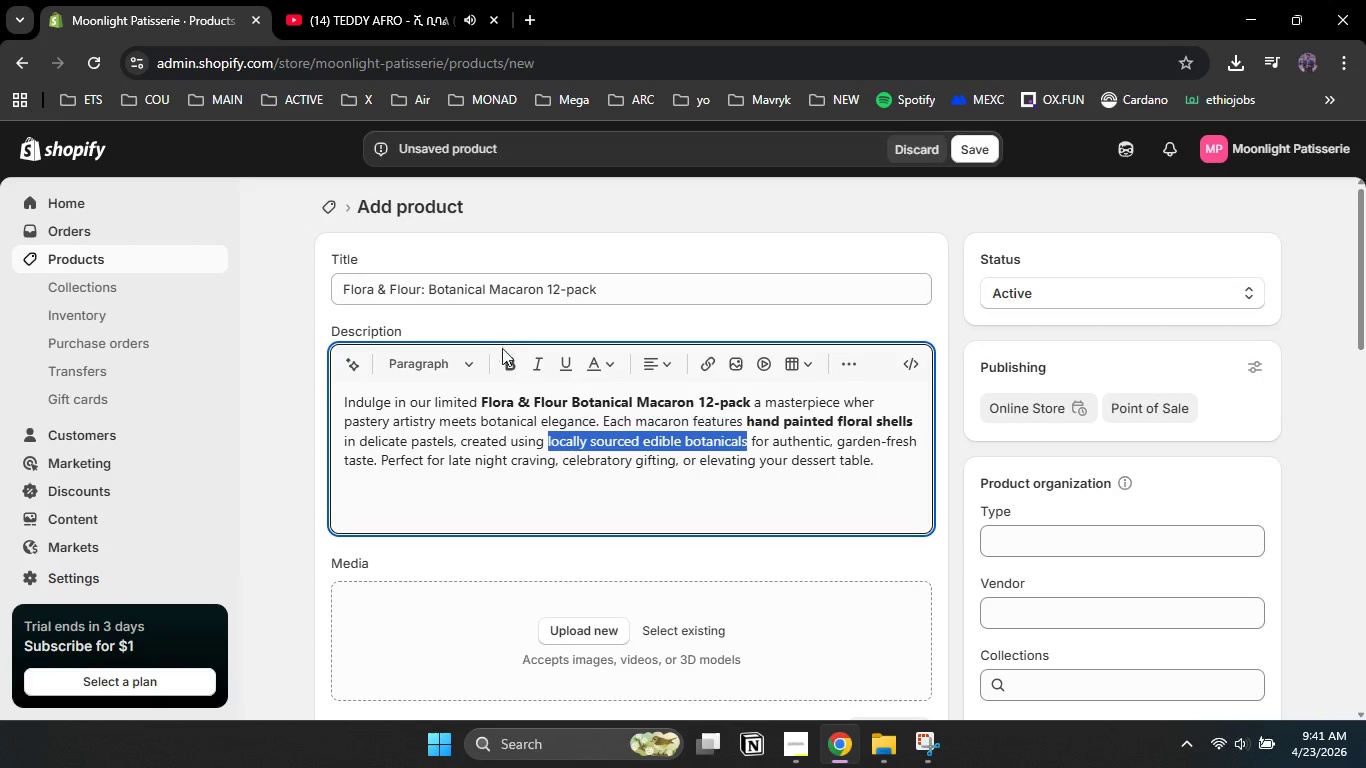 
left_click([513, 369])
 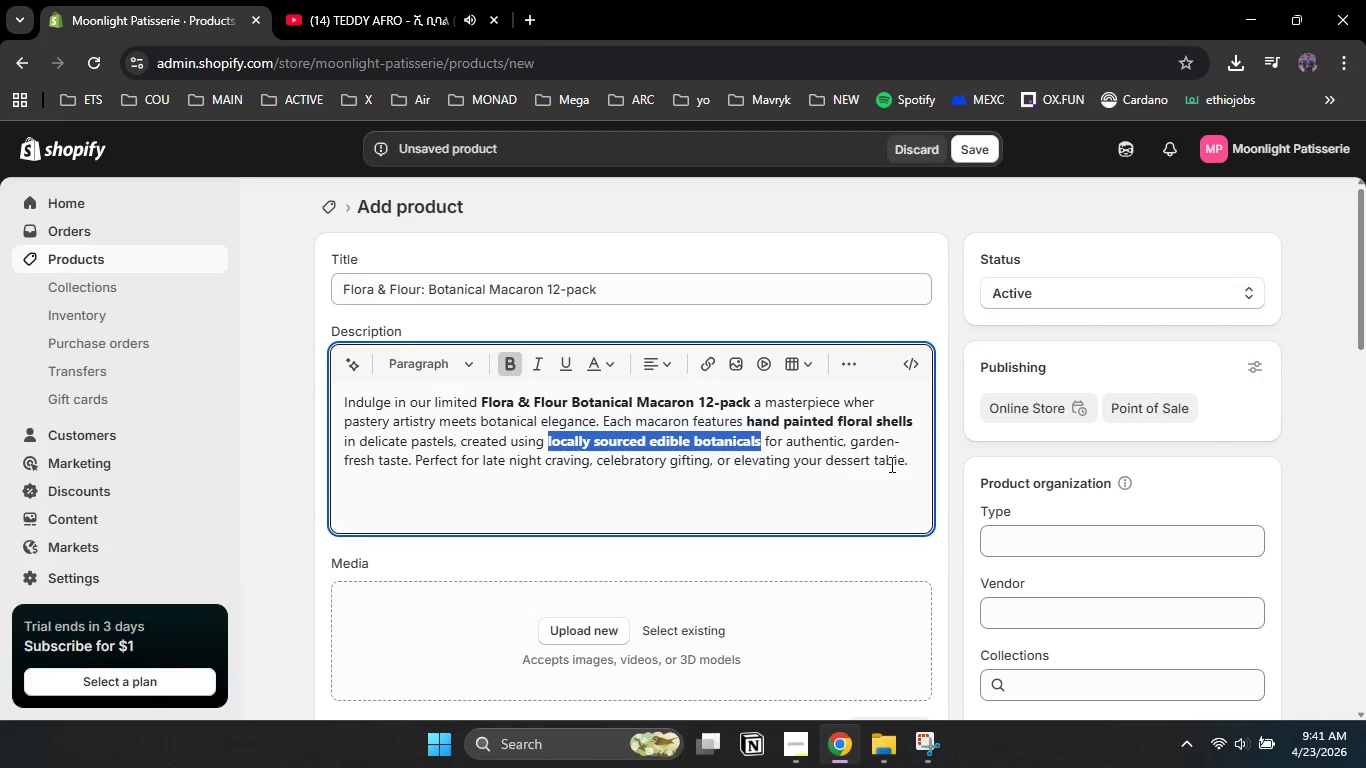 
left_click([913, 463])
 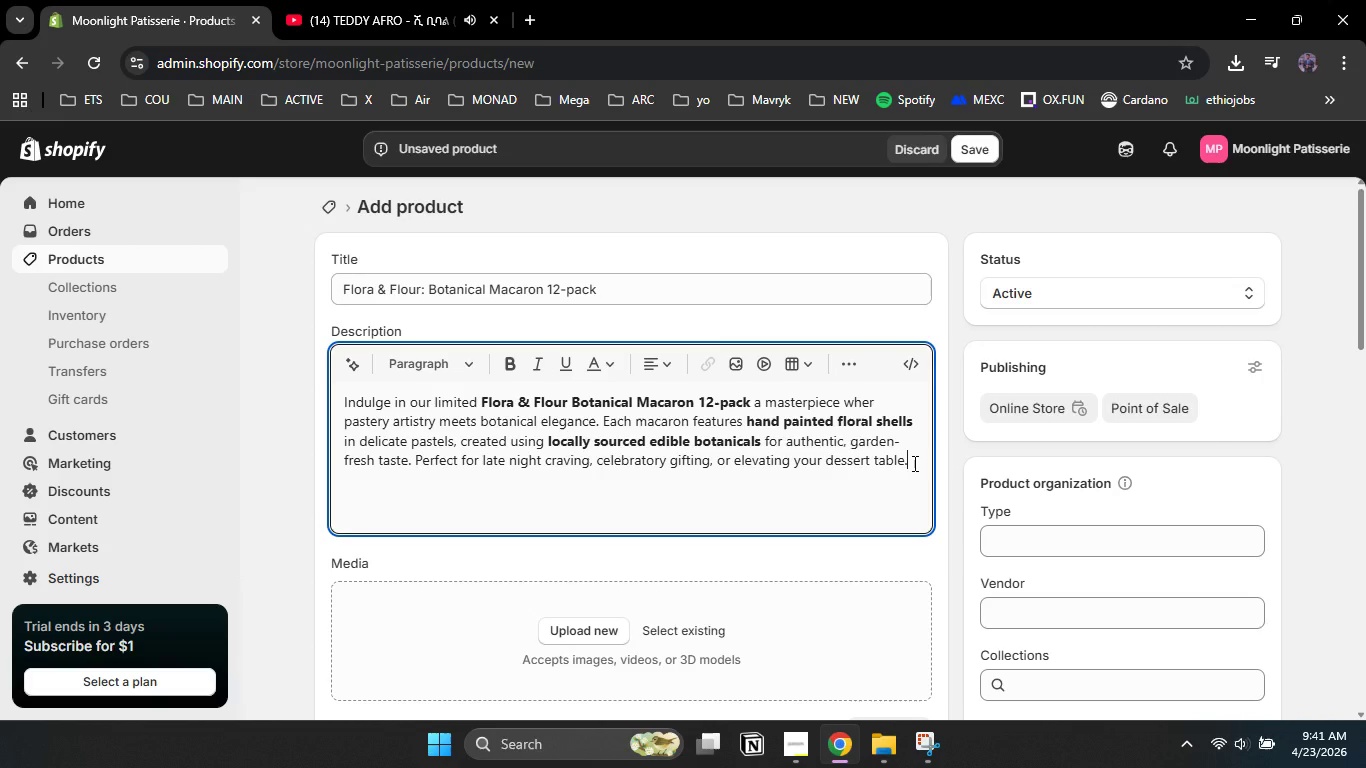 
key(Enter)
 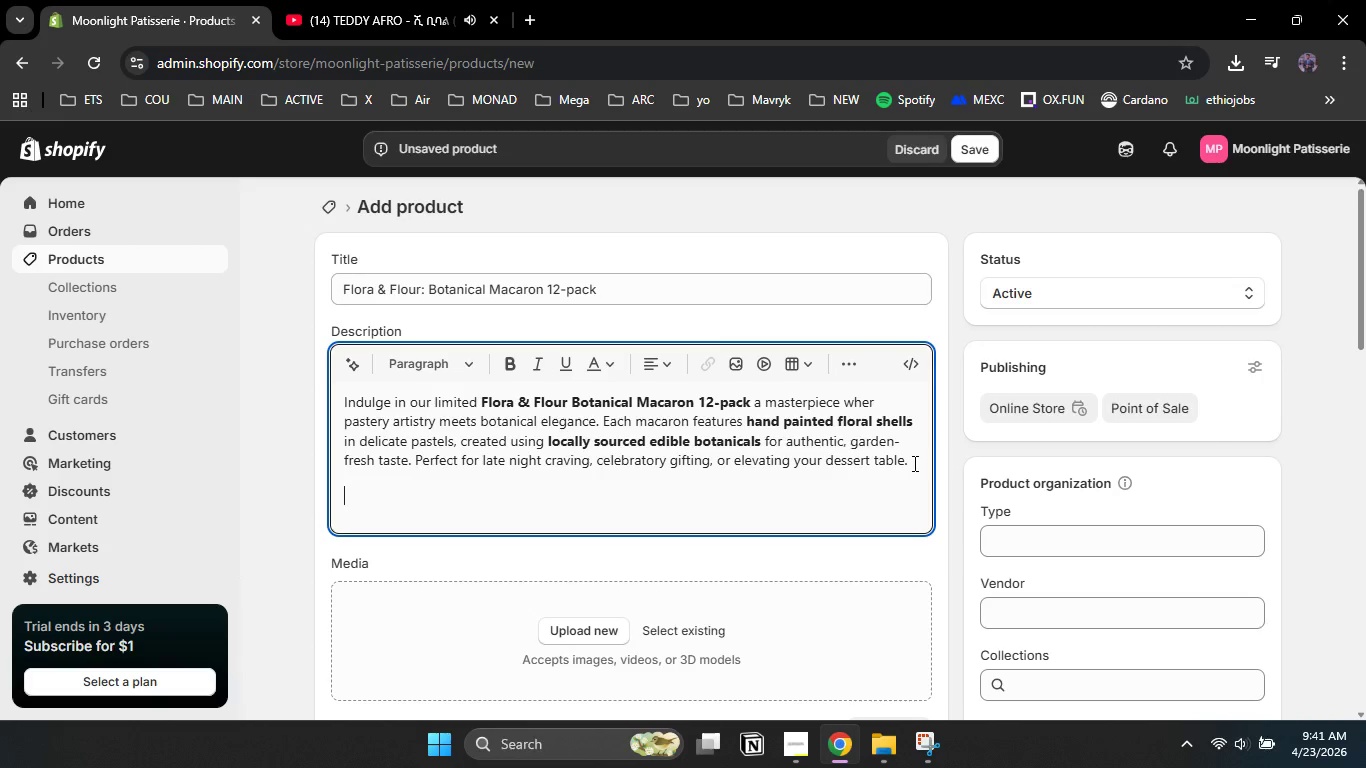 
type(Inside the box:)
 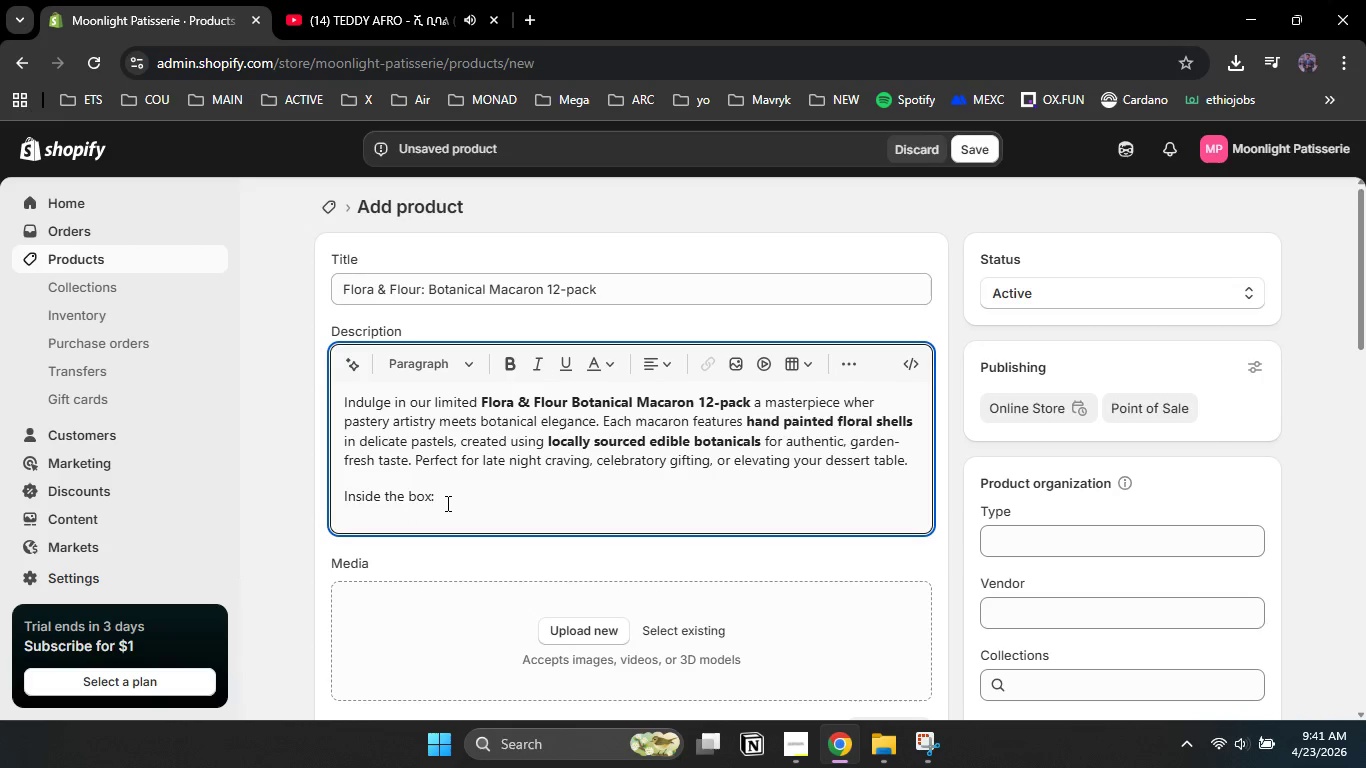 
left_click_drag(start_coordinate=[430, 497], to_coordinate=[340, 497])
 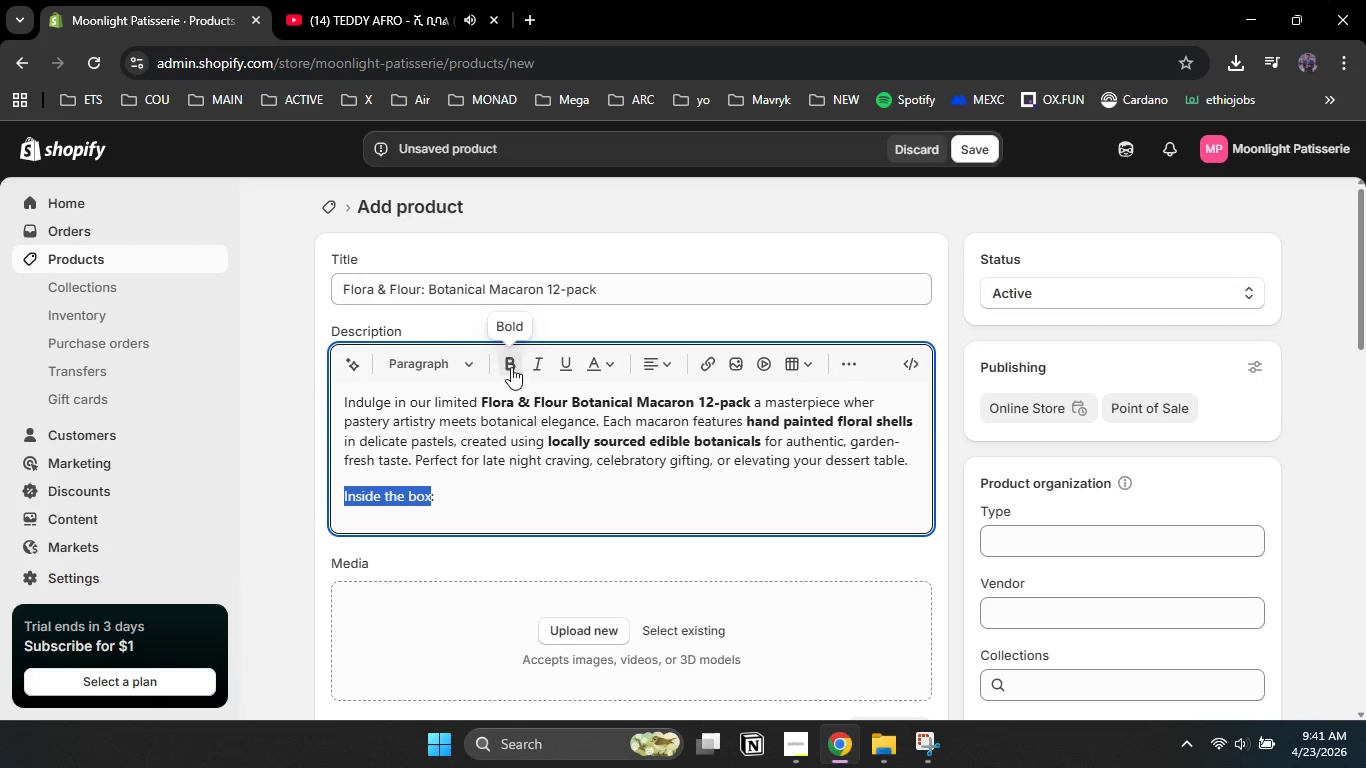 
left_click([511, 367])
 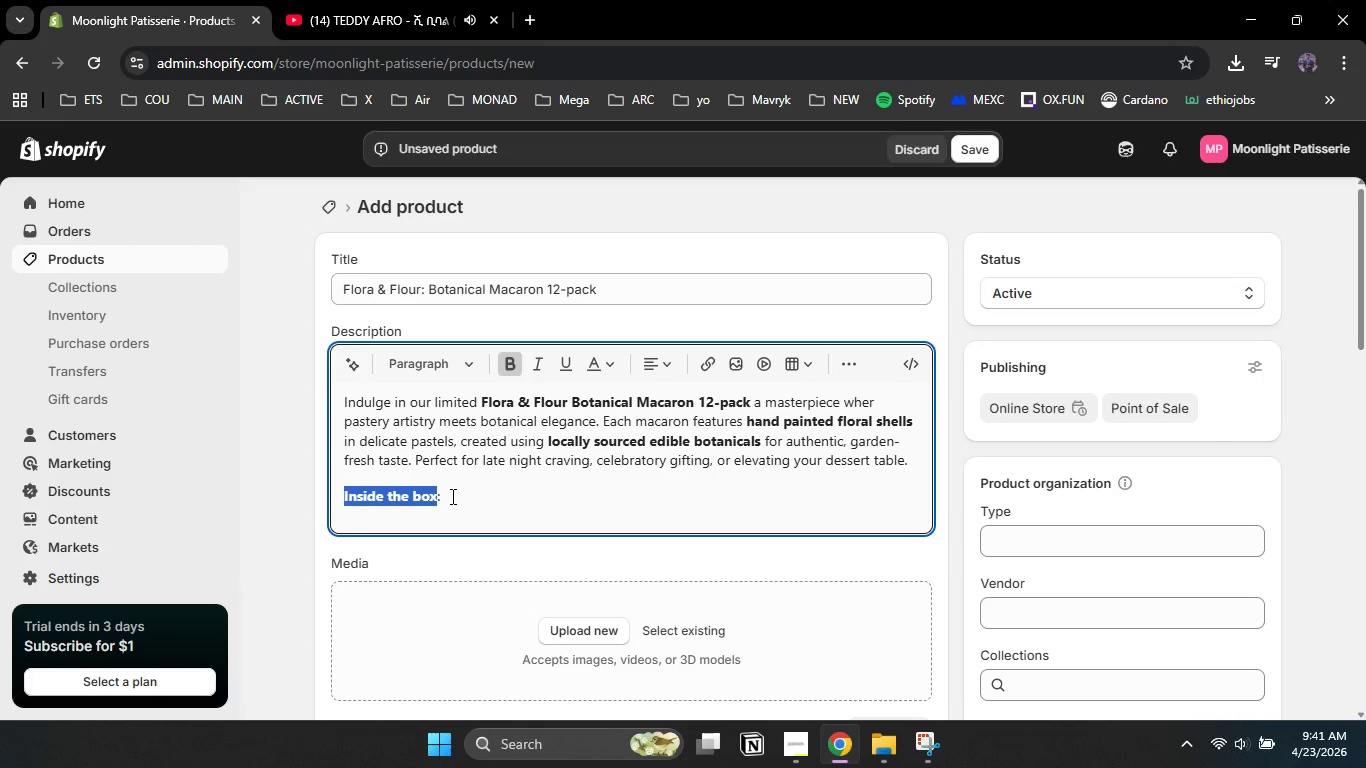 
left_click([458, 496])
 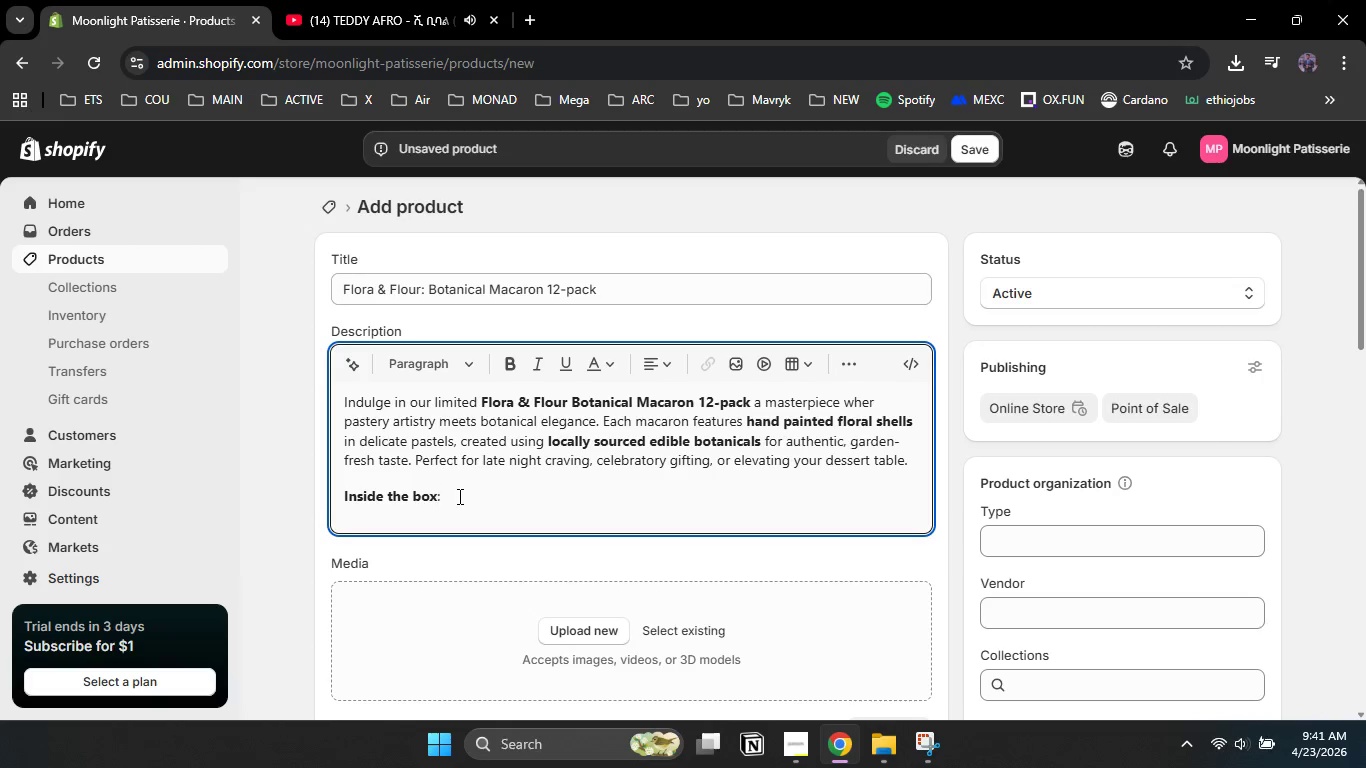 
key(Enter)
 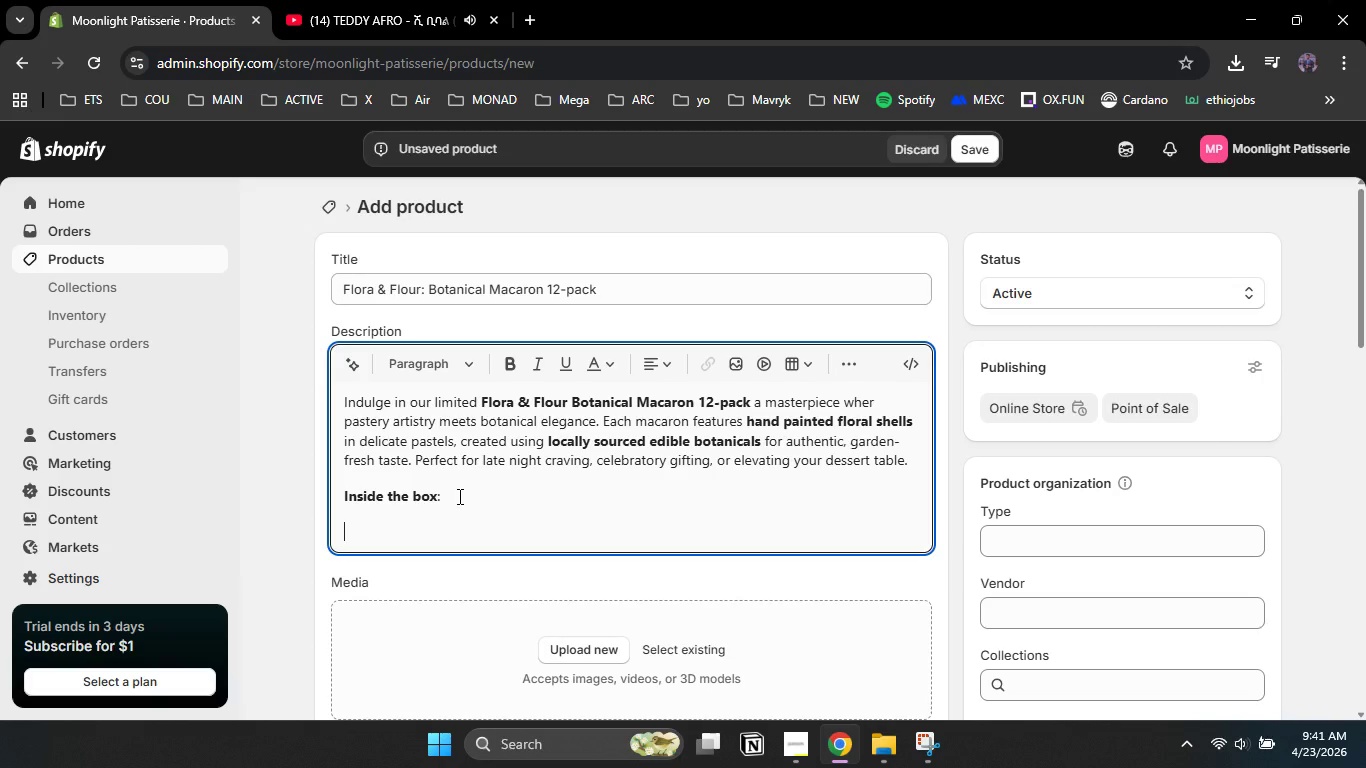 
type(A curated selection of three signature flavors, each balancing natural wilf)
key(Backspace)
type(dflower)
 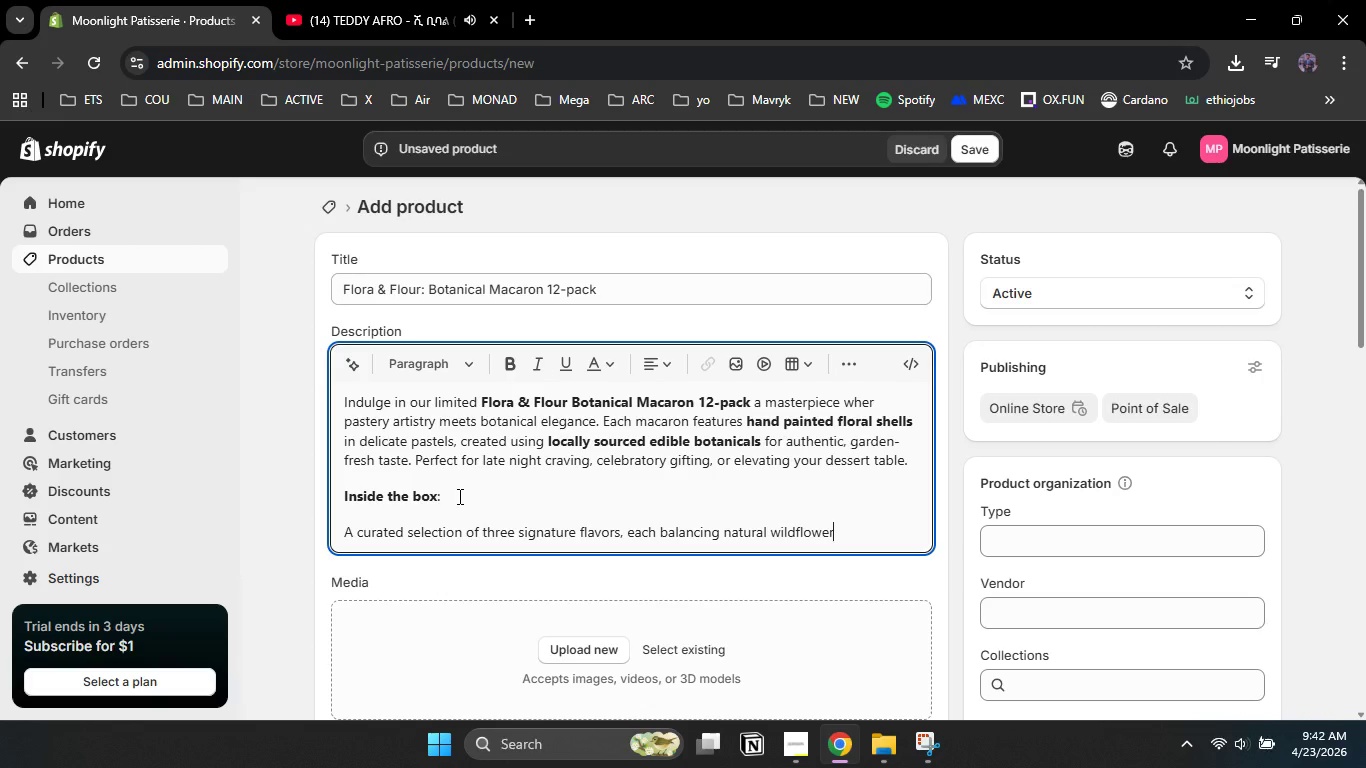 
hold_key(key=Backspace, duration=0.61)
 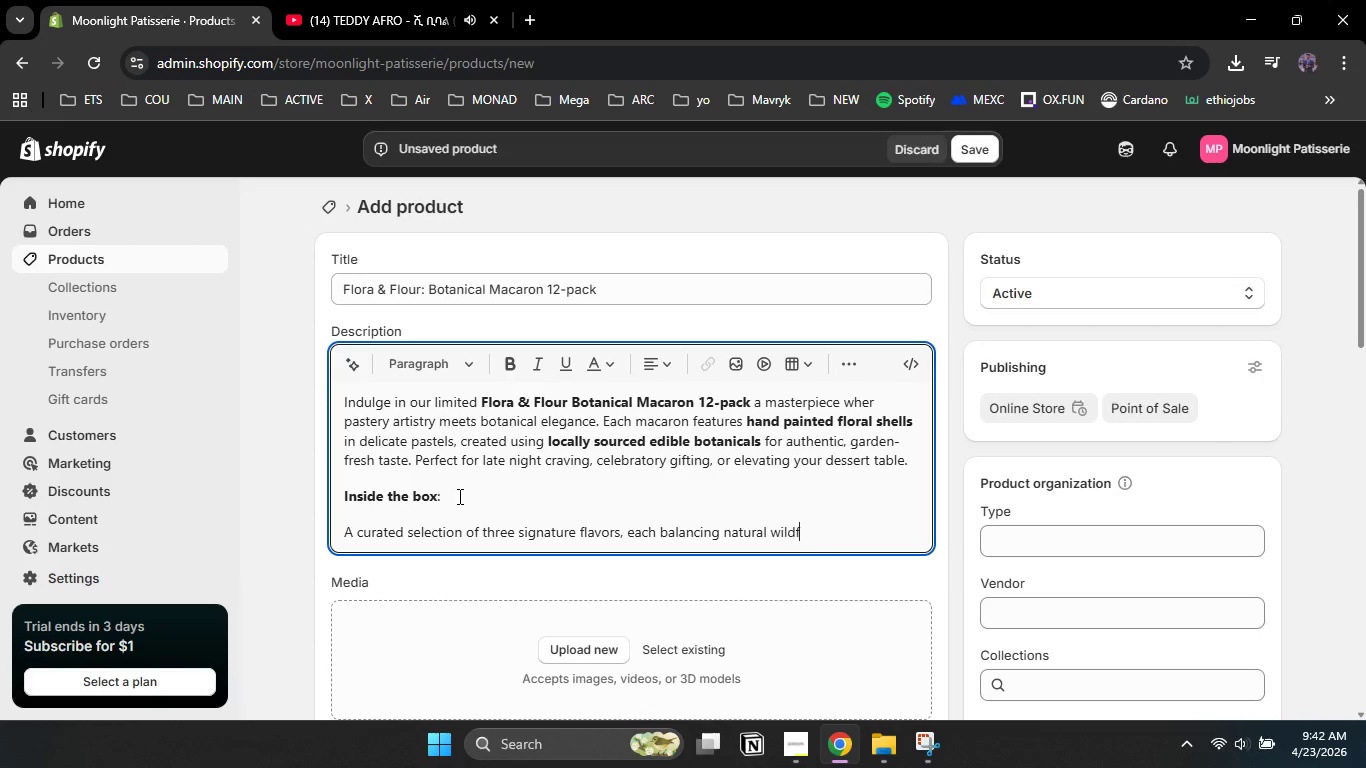 
key(Backspace)
 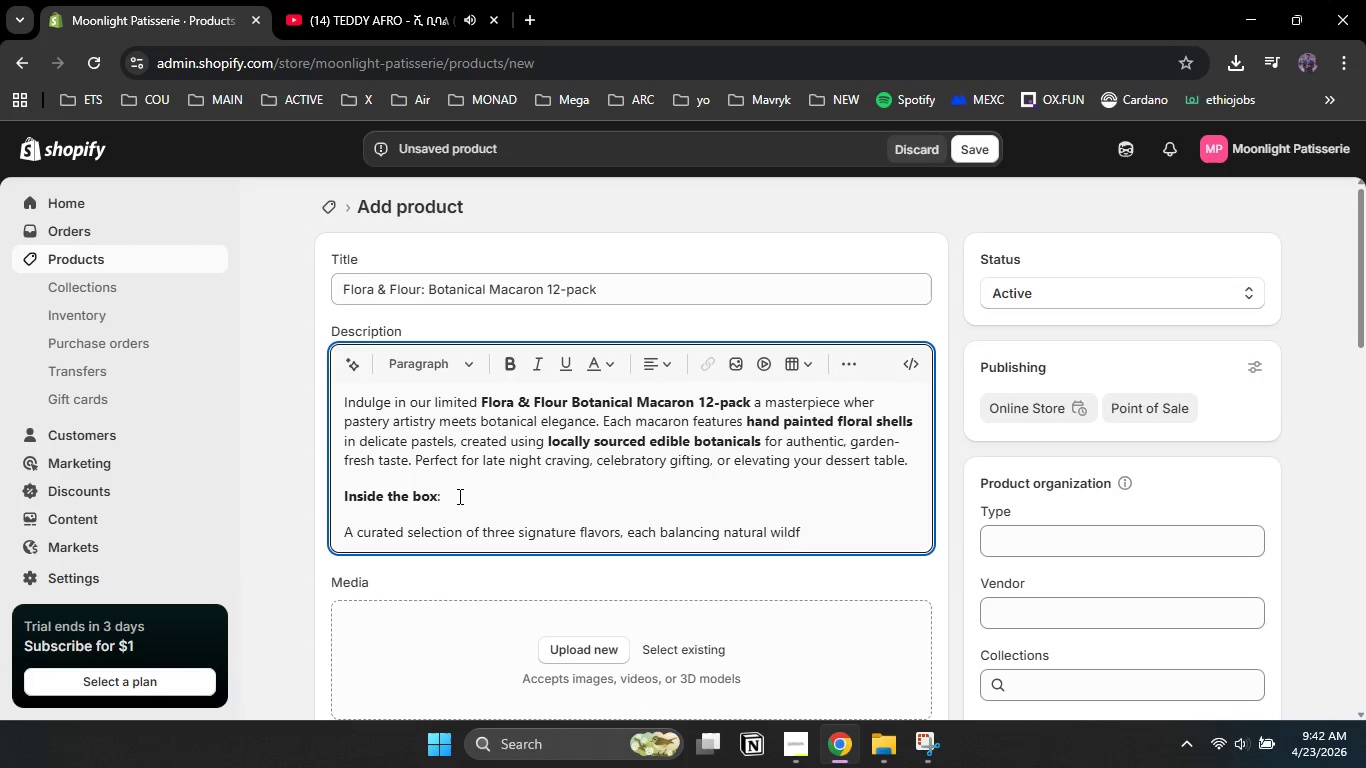 
key(Backspace)
 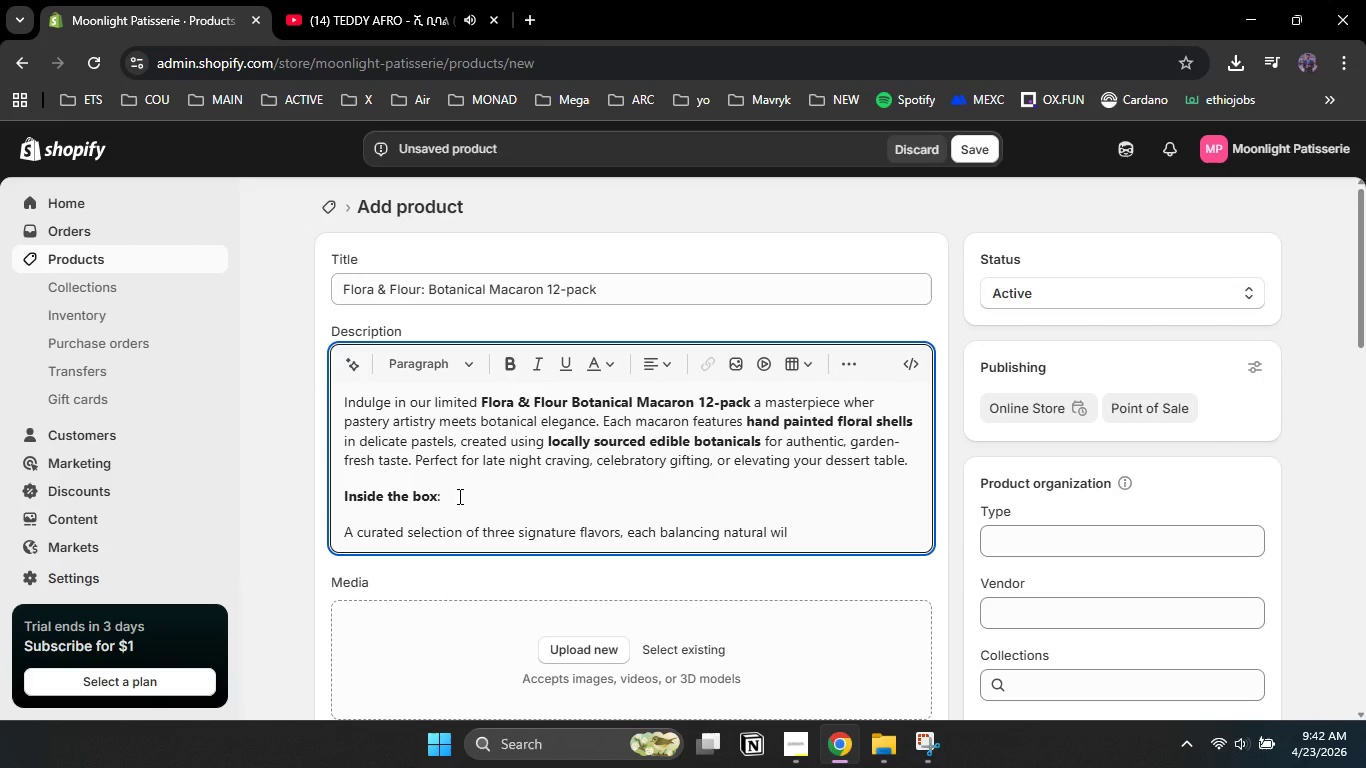 
key(Backspace)
 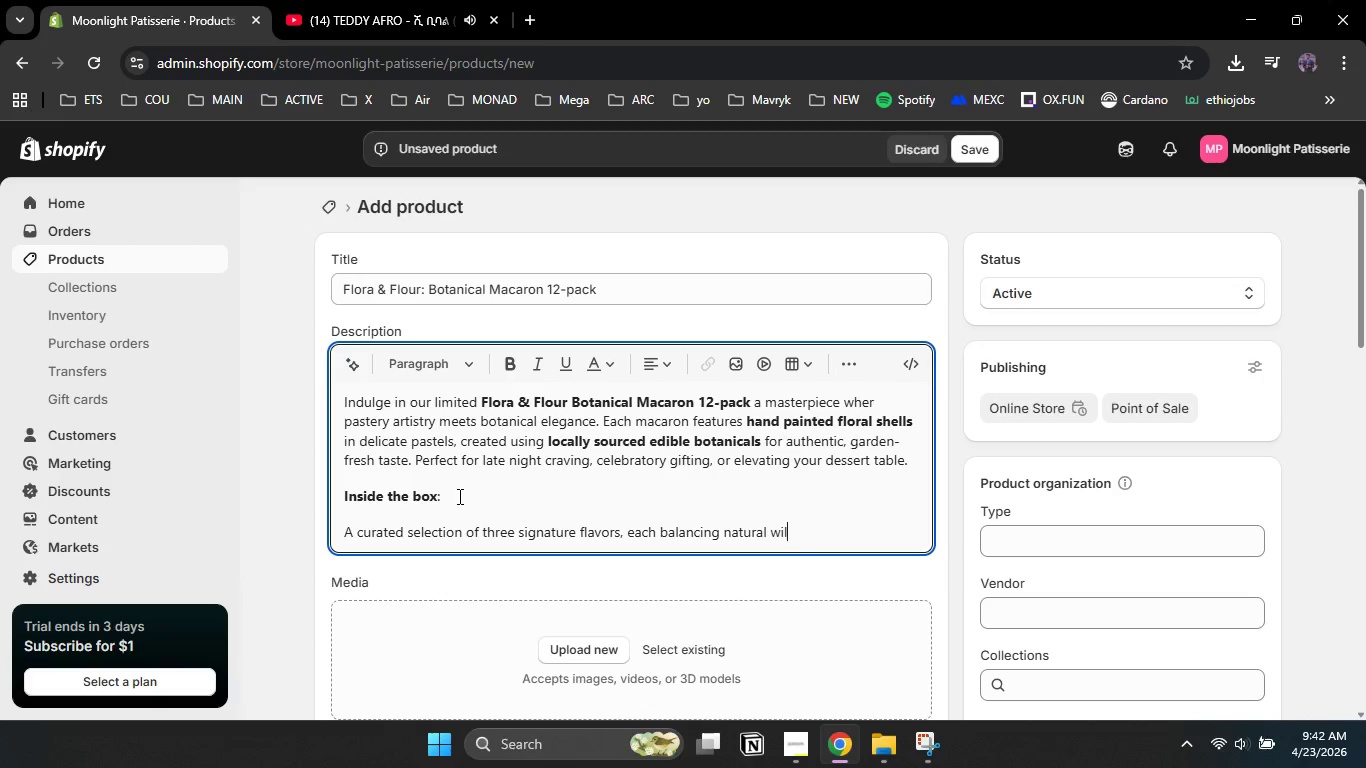 
key(Backspace)
 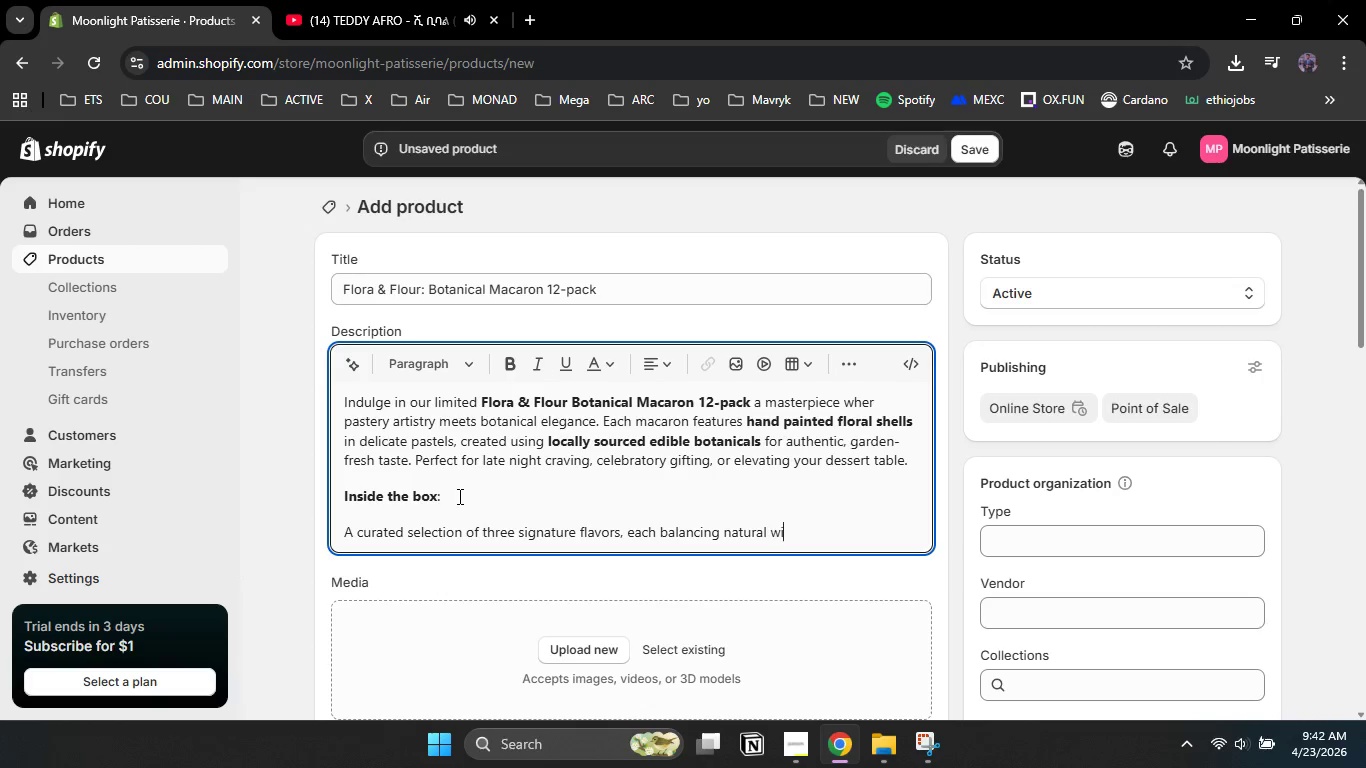 
key(Backspace)
 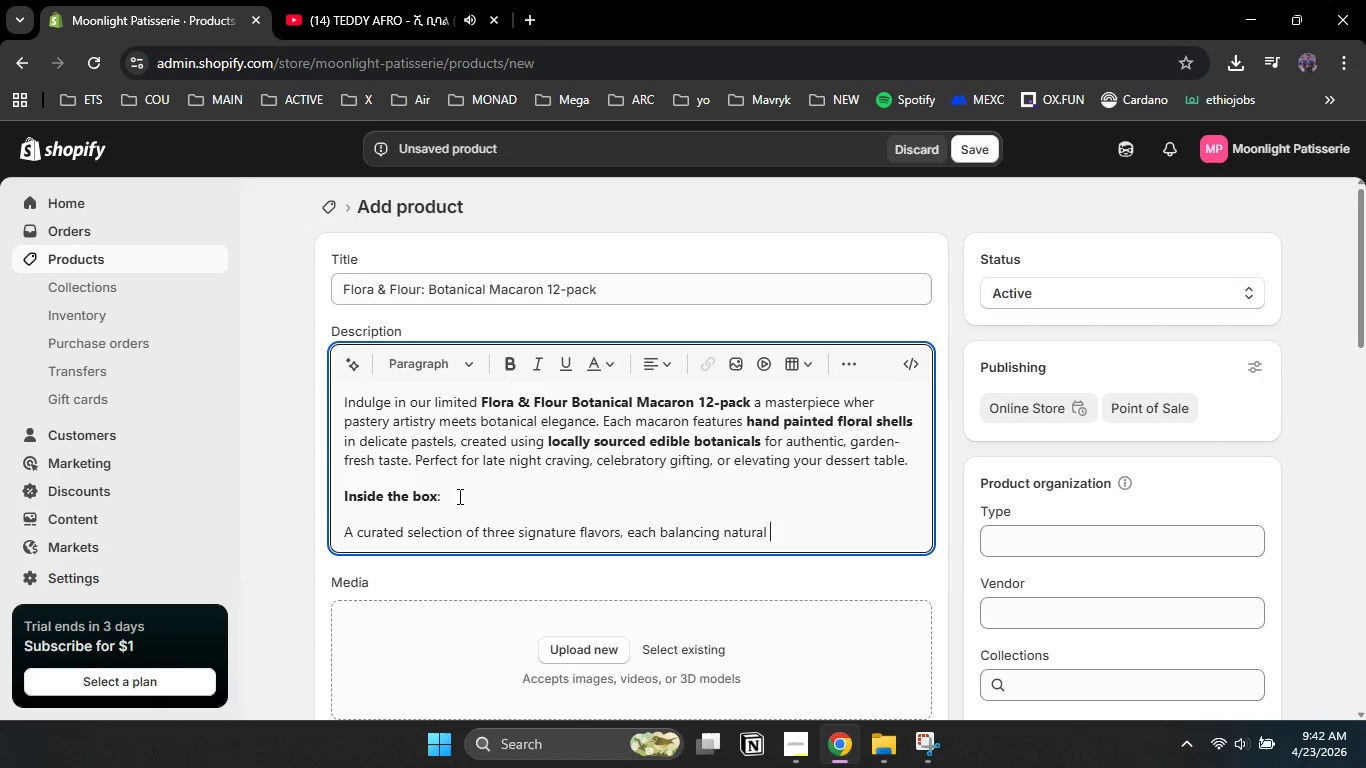 
key(Backspace)
 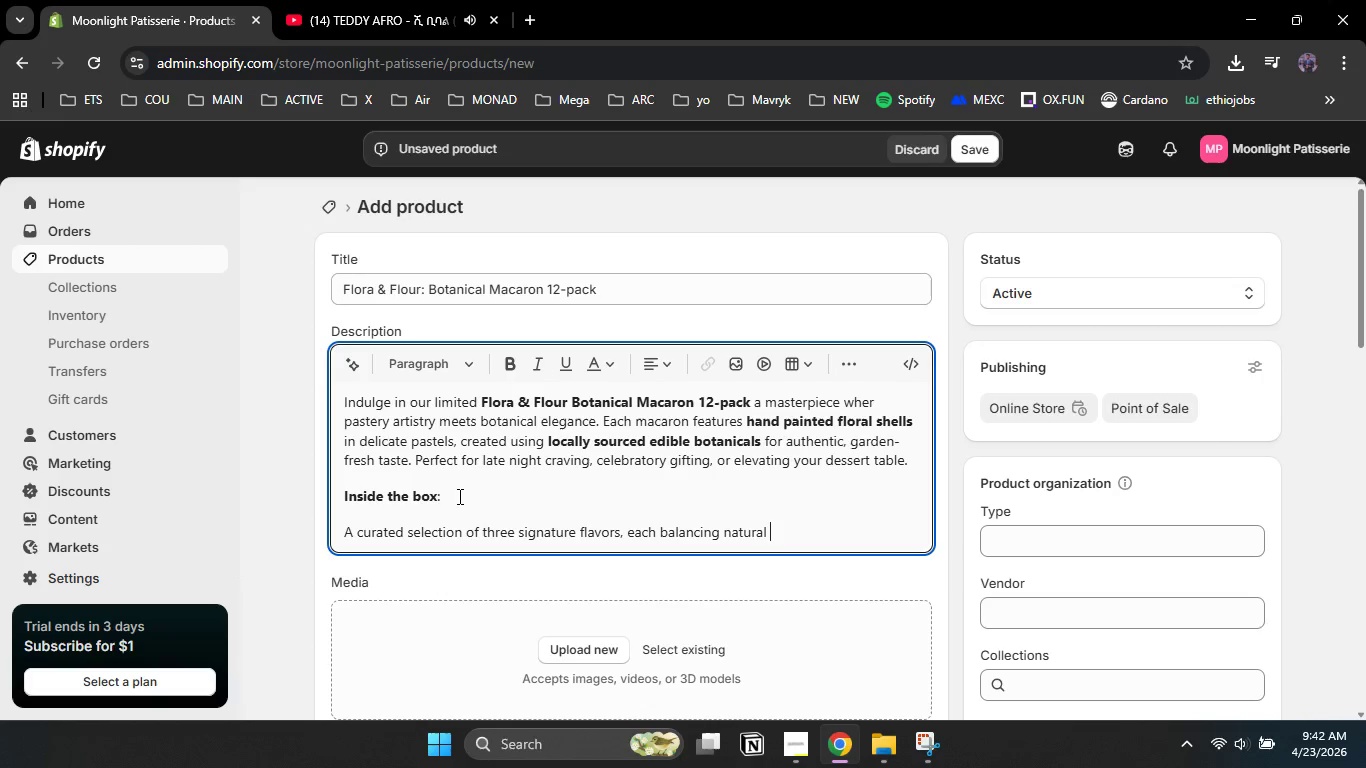 
key(Backspace)
 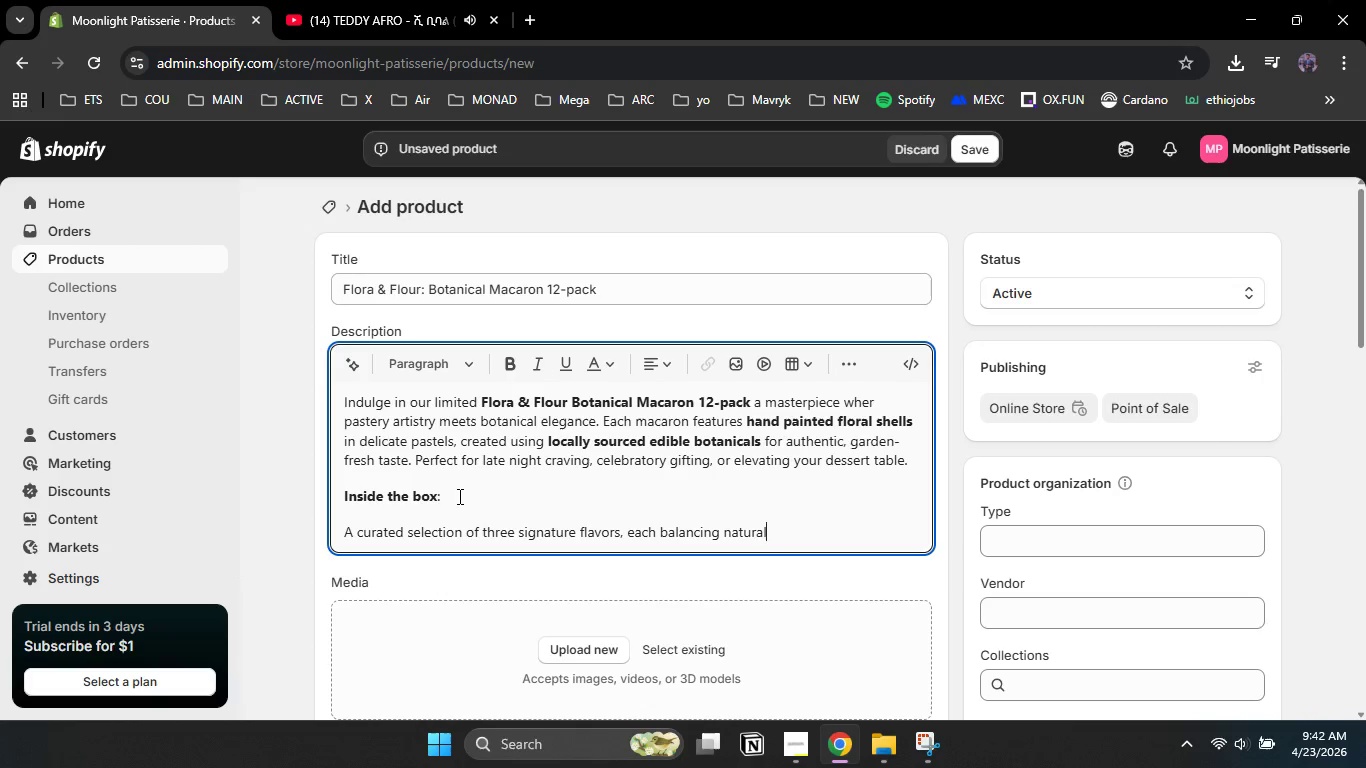 
key(Backspace)
 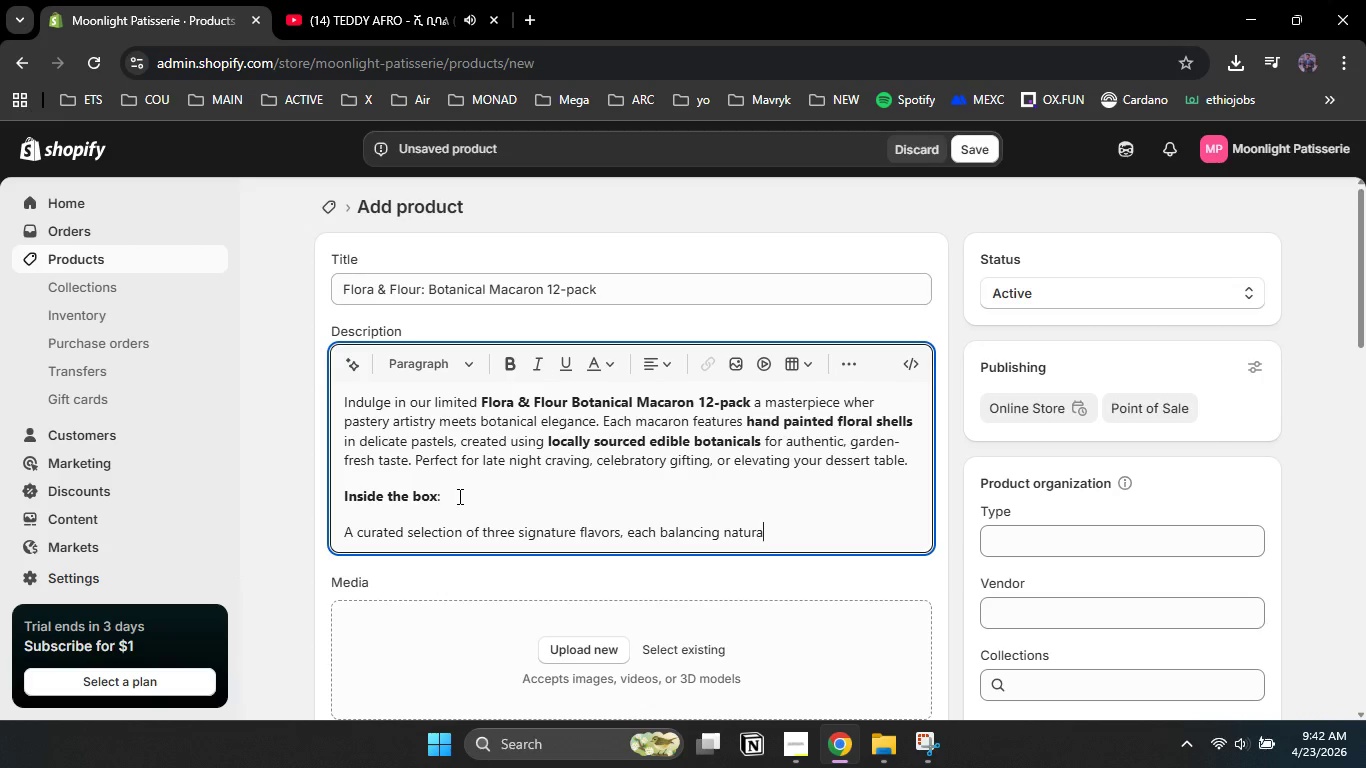 
key(L)
 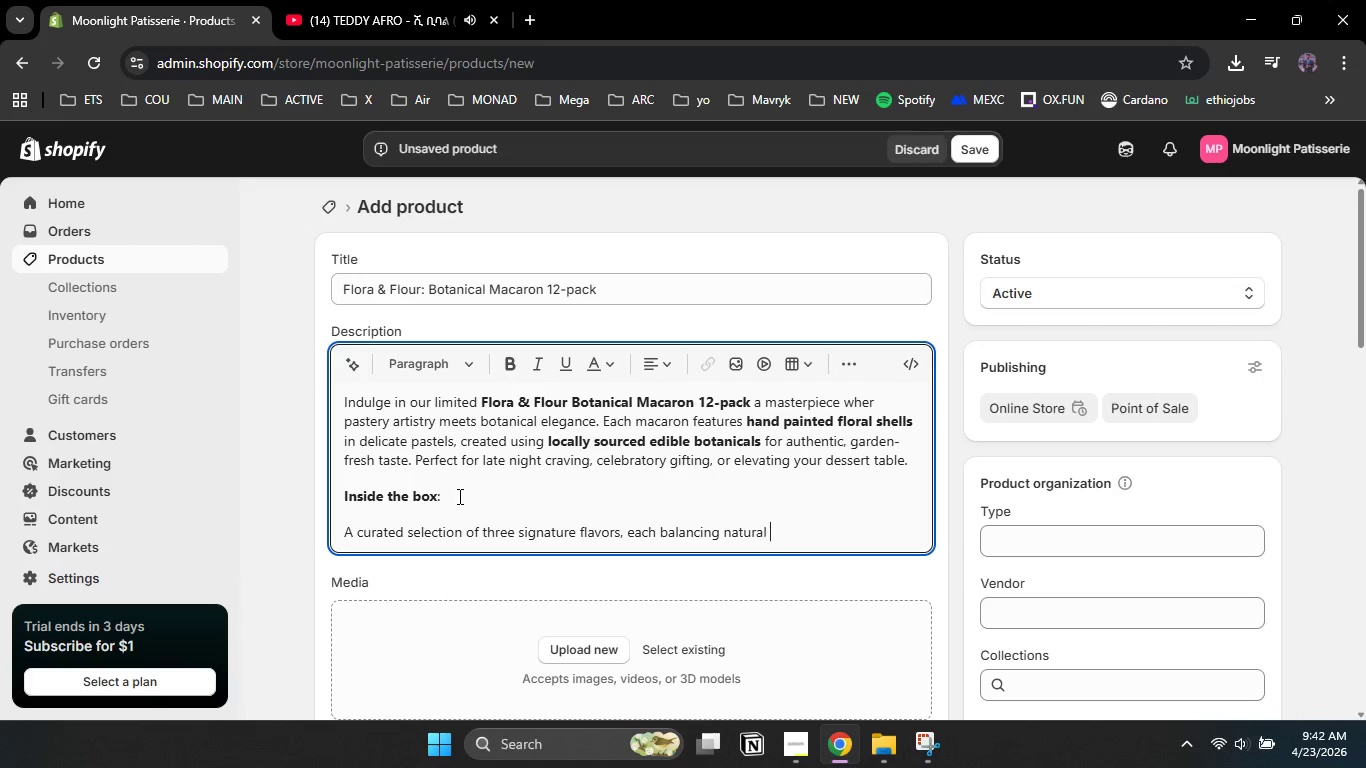 
key(Space)
 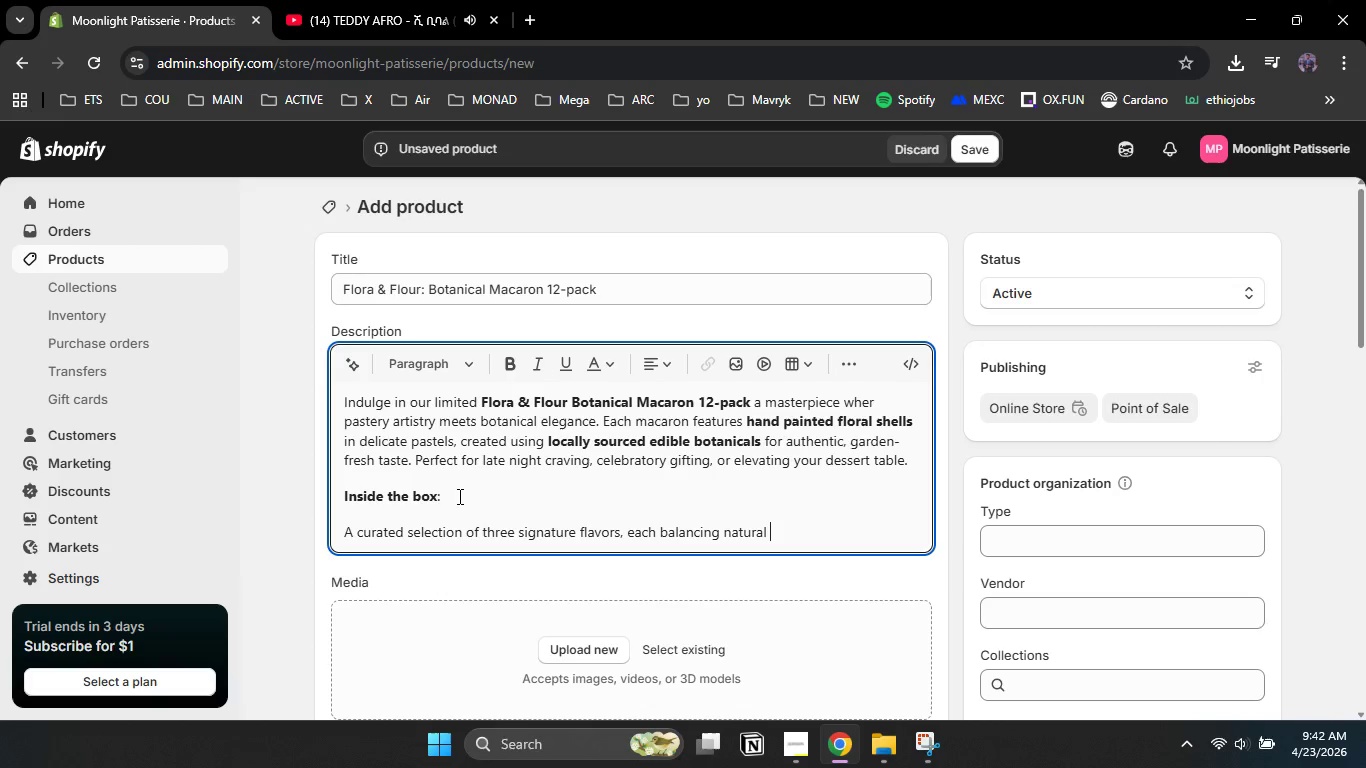 
type(floral notes with premium ingredients:)
 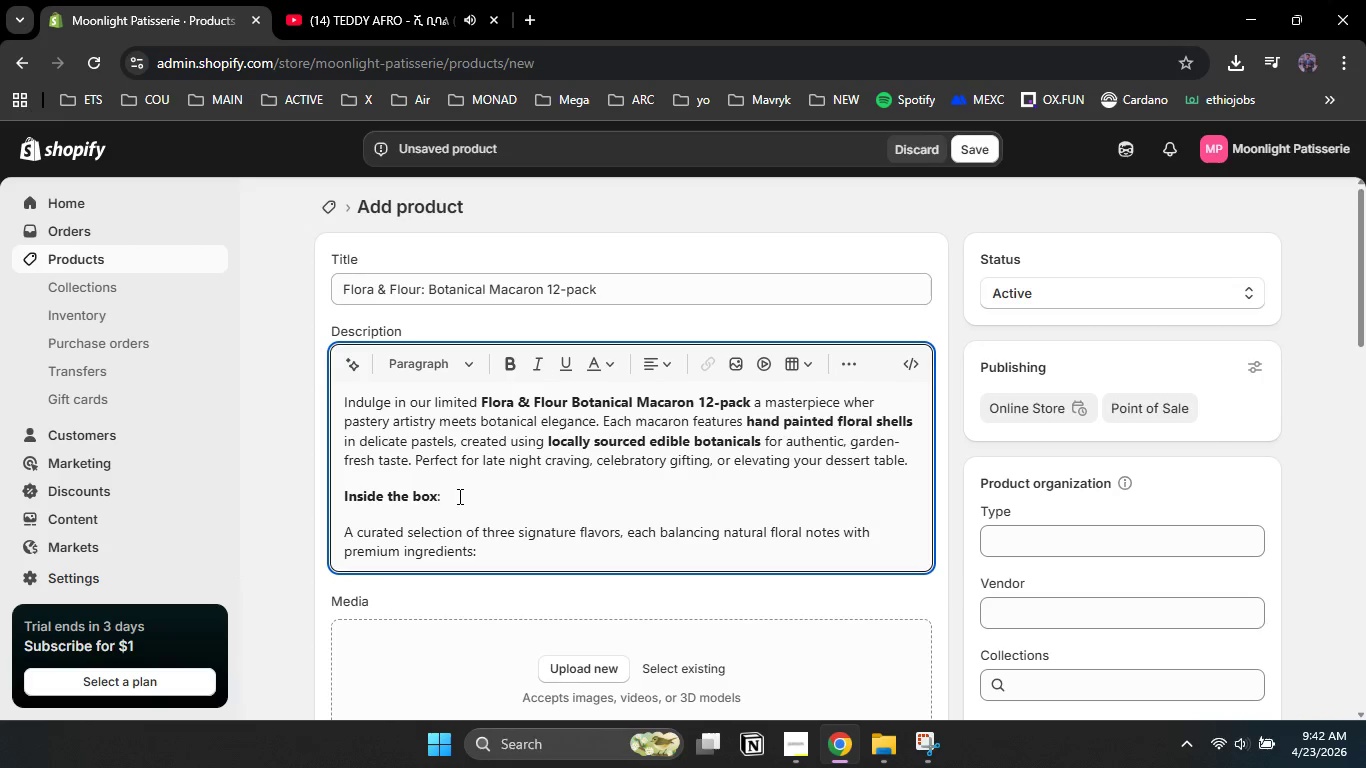 
key(Enter)
 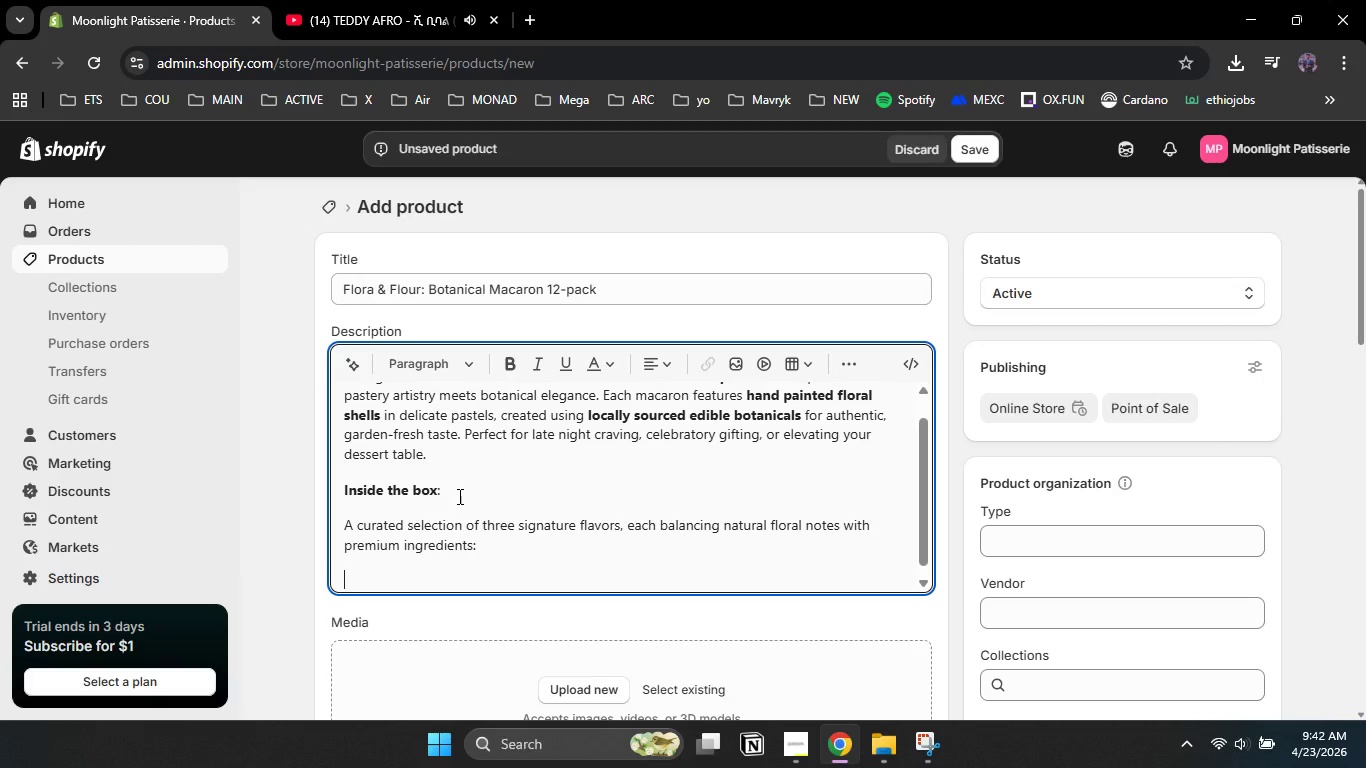 
type(Lab)
key(Backspace)
type(vender Honey: Infused with organic lavender and wildflower honey, offering a soothing )
key(Backspace)
type(, aromatic sweetness.)
 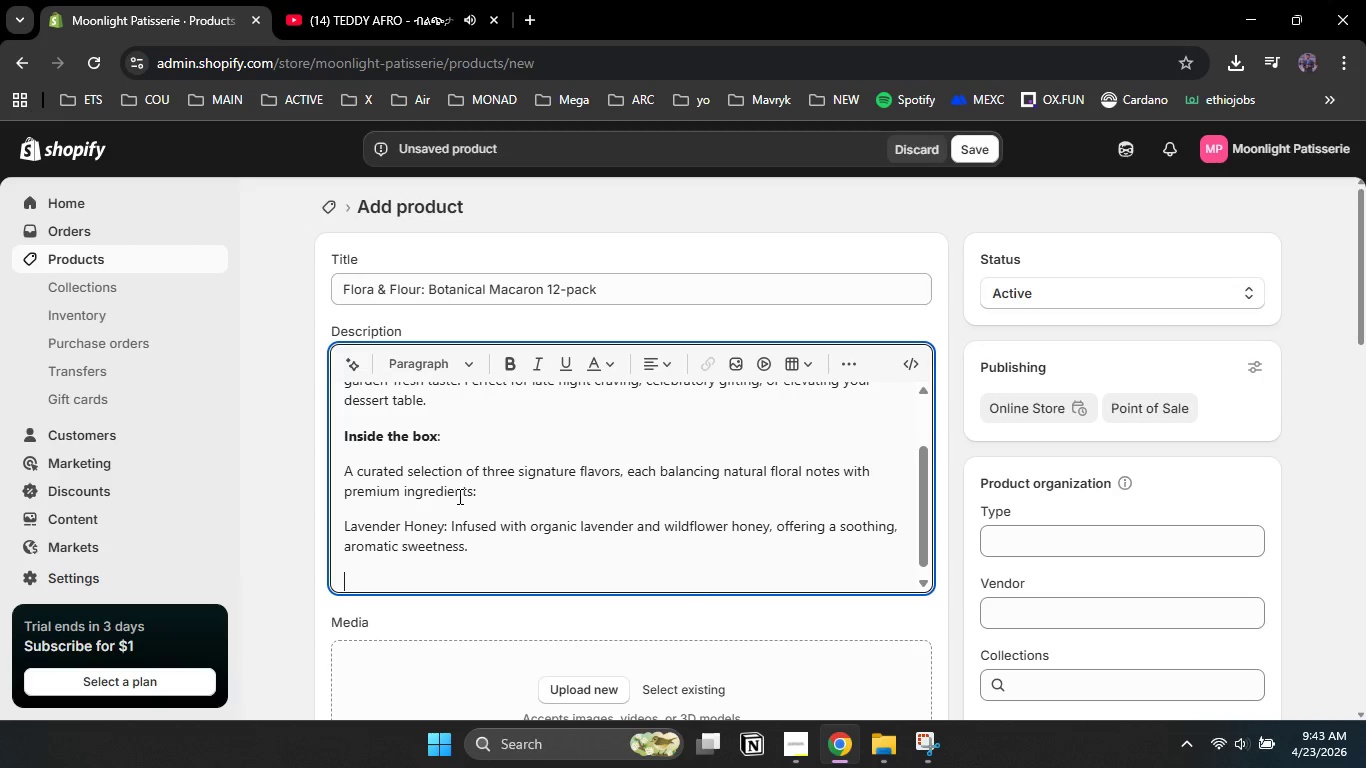 
 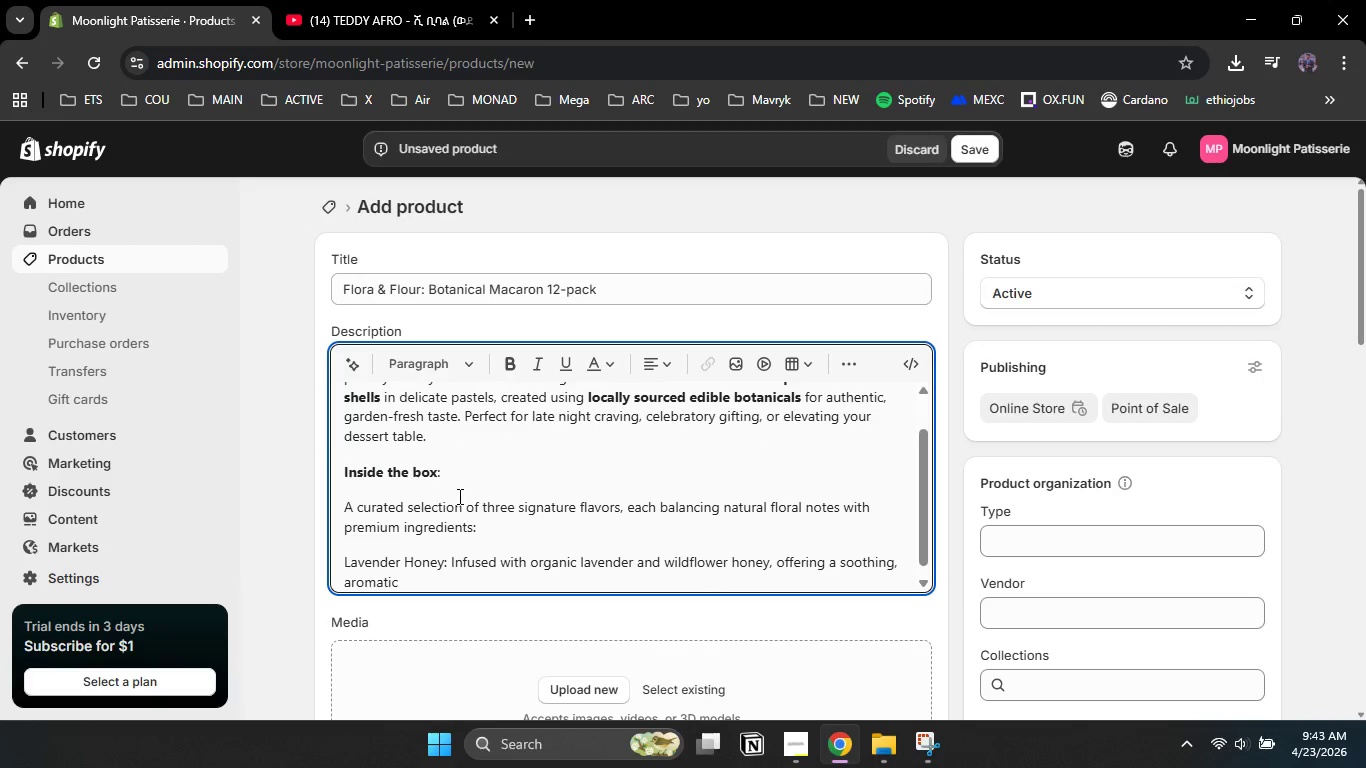 
key(Enter)
 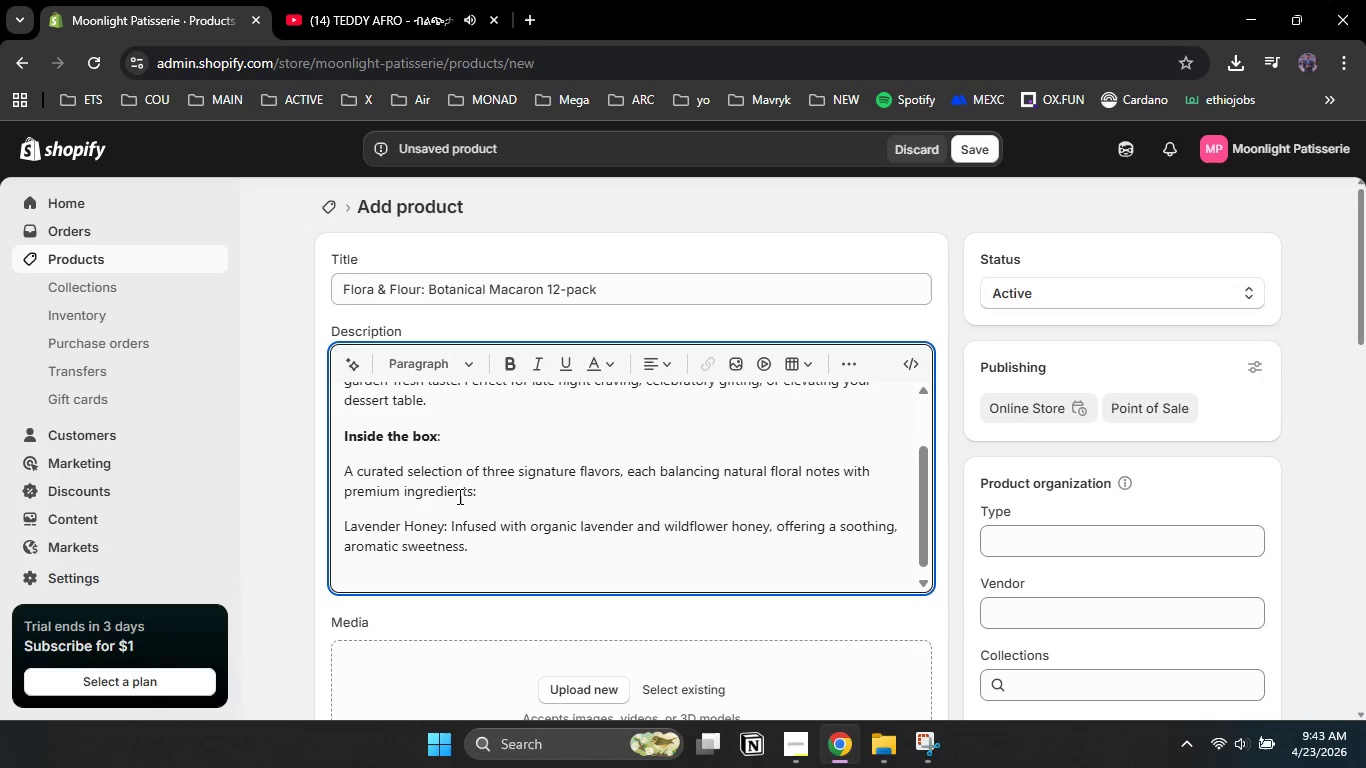 
type(Hibis)
 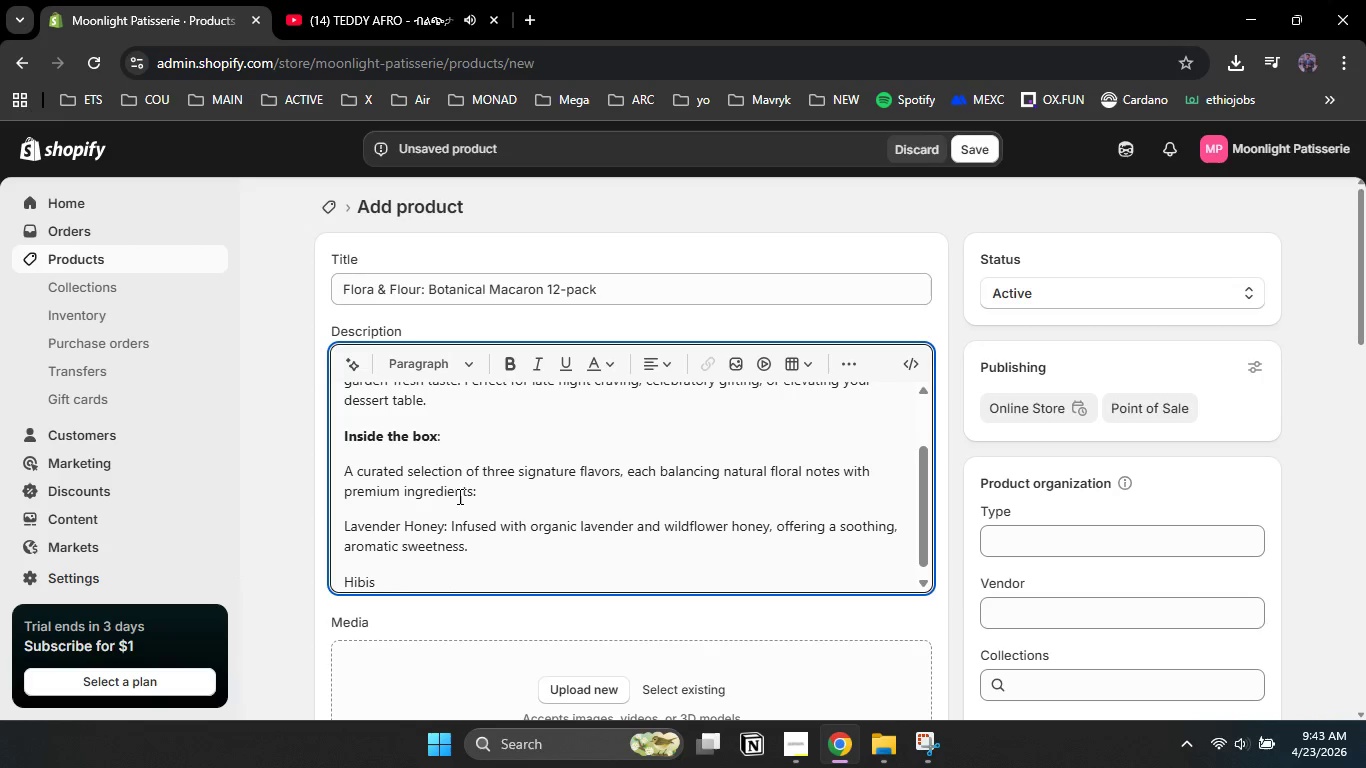 
type(cus Lemon)
 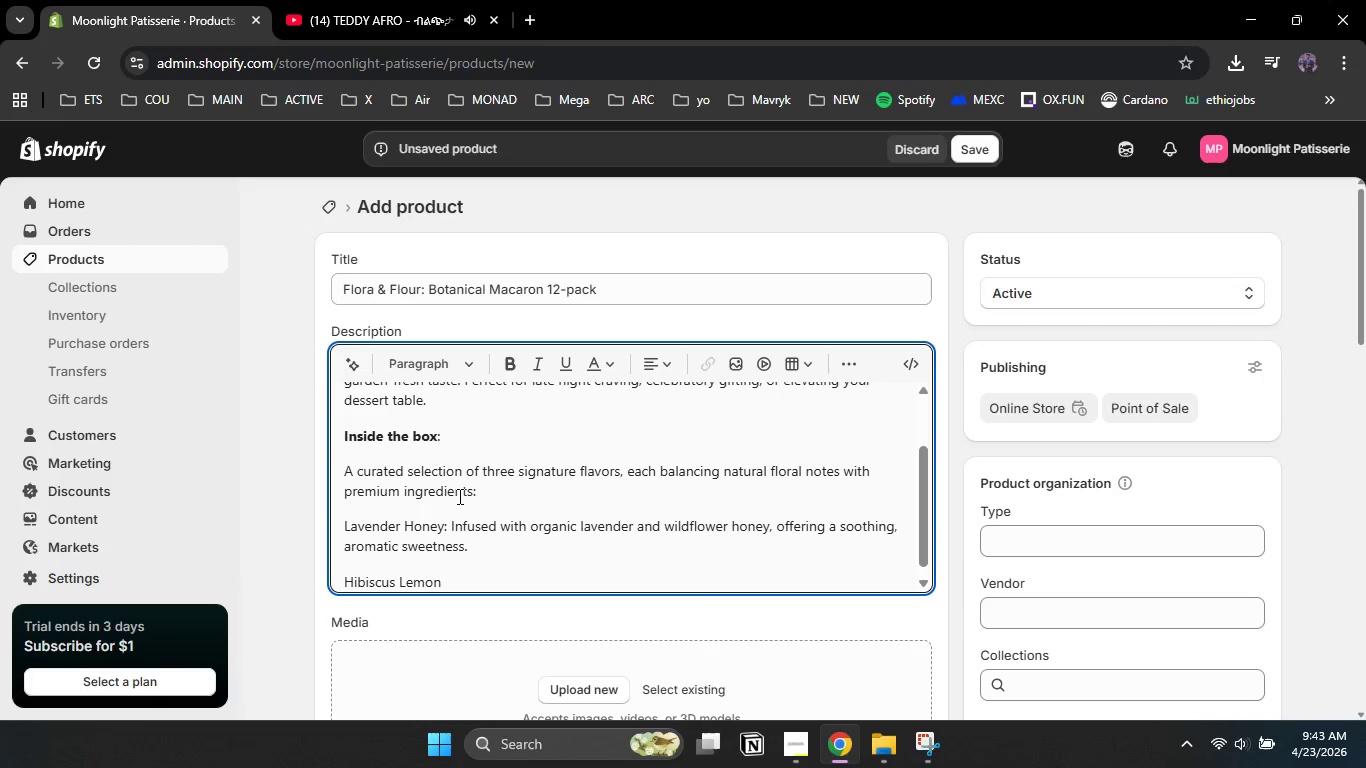 
type( - Tart)
 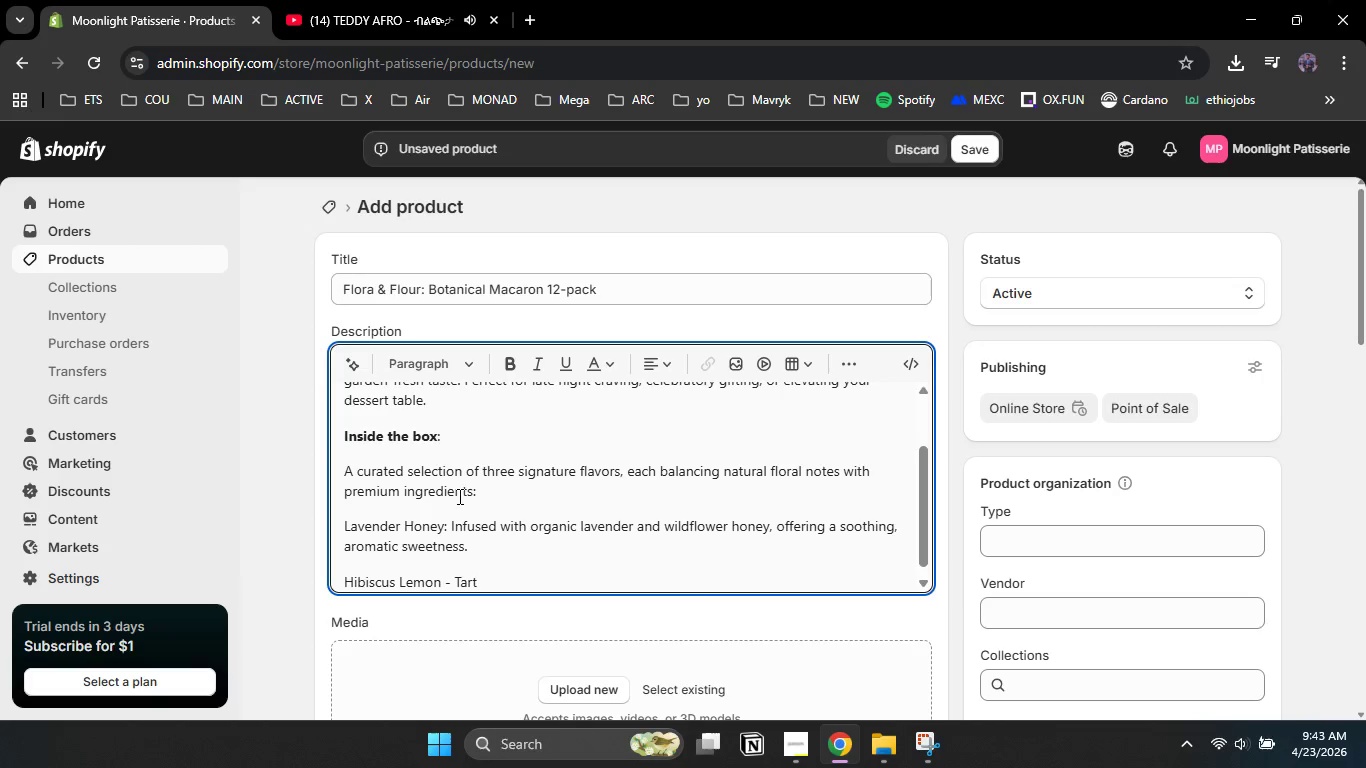 
left_click([448, 531])
 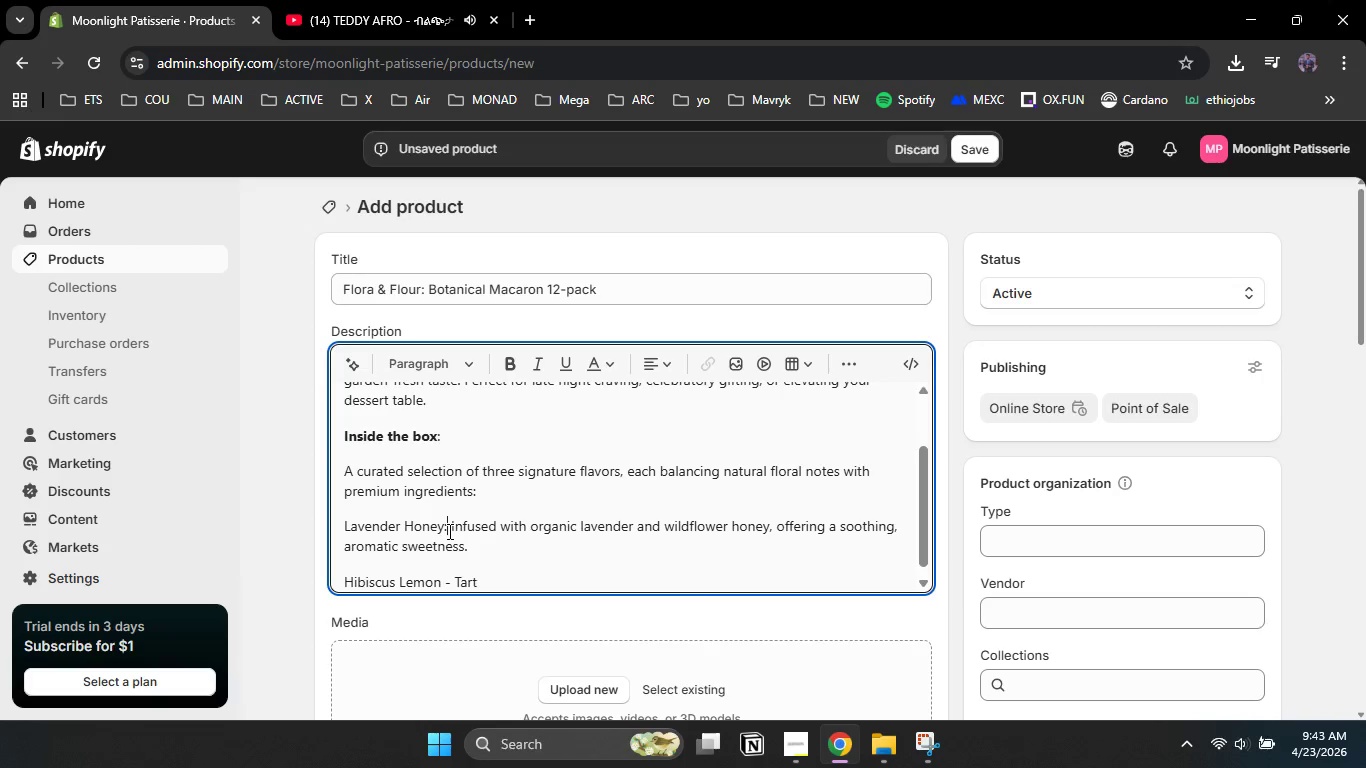 
key(Backspace)
 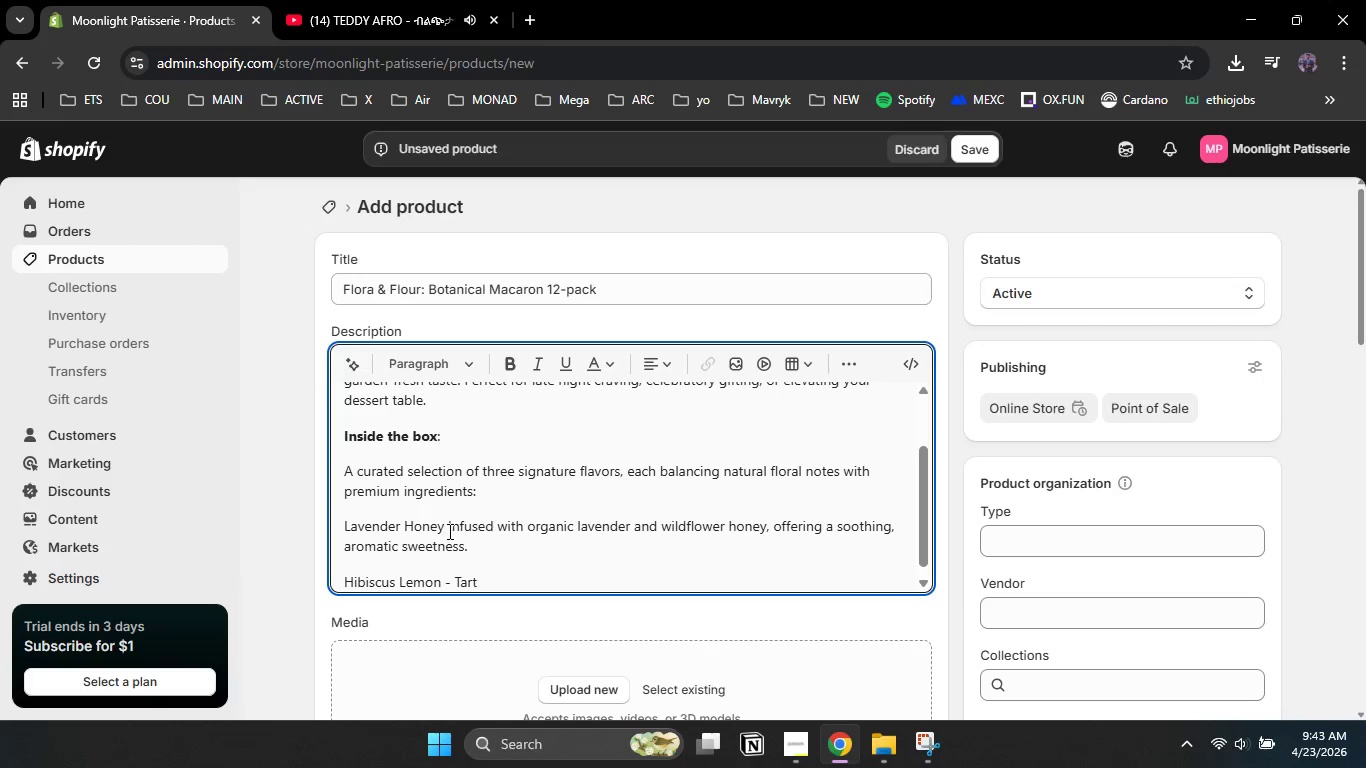 
key(Space)
 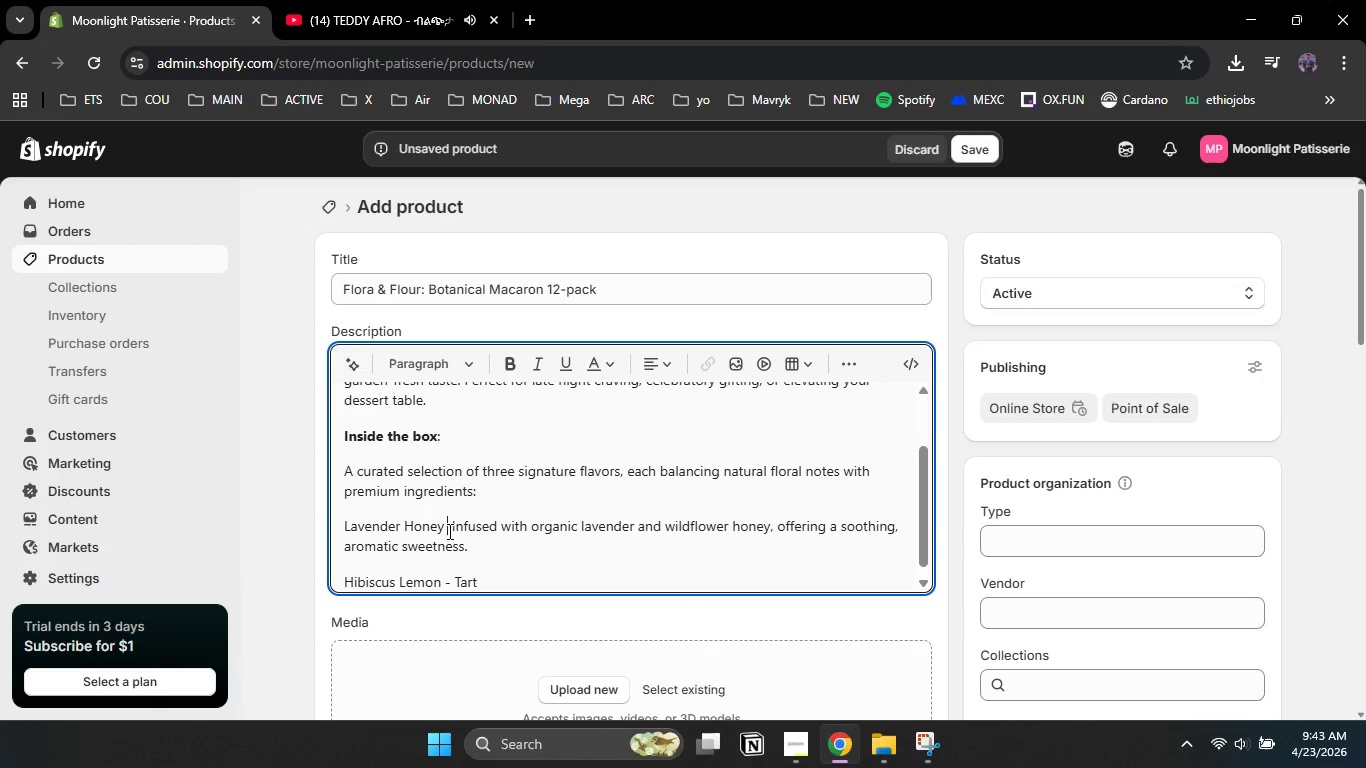 
key(Minus)
 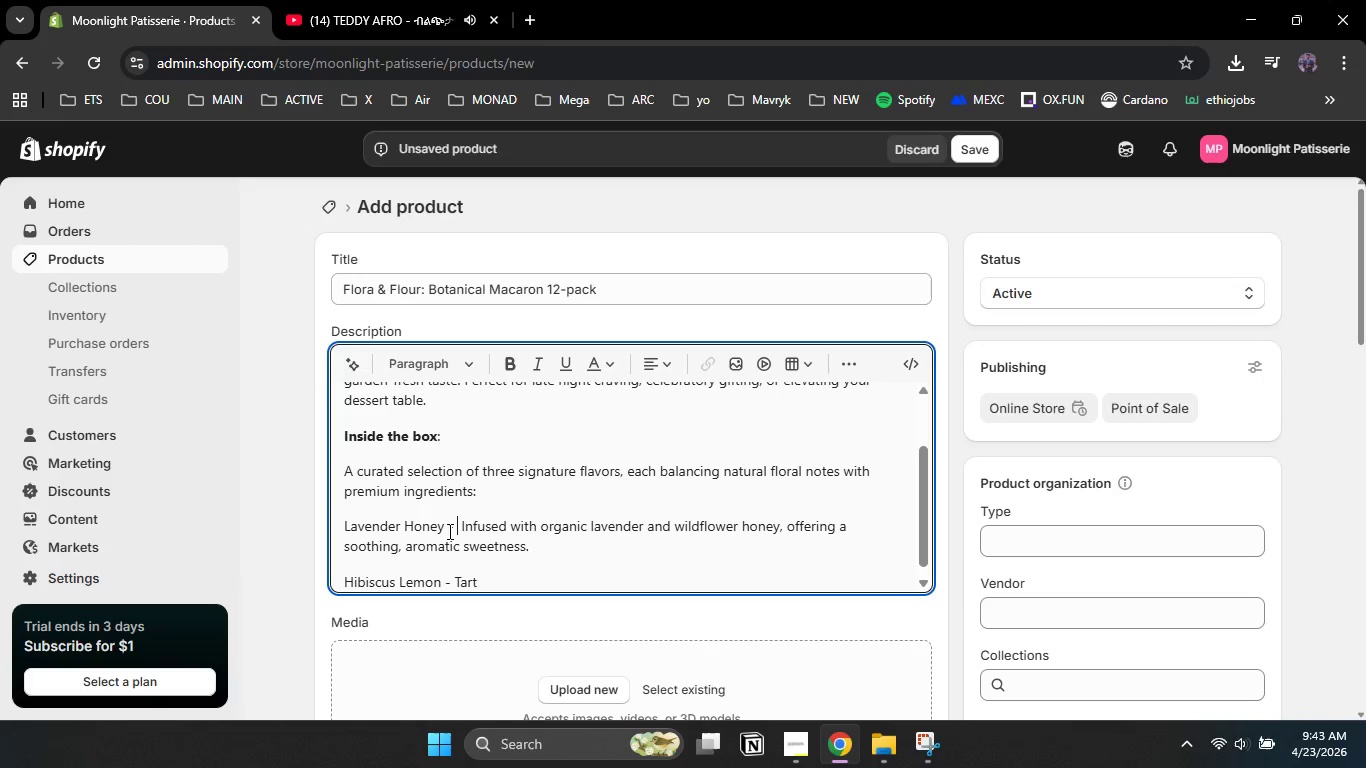 
key(Space)
 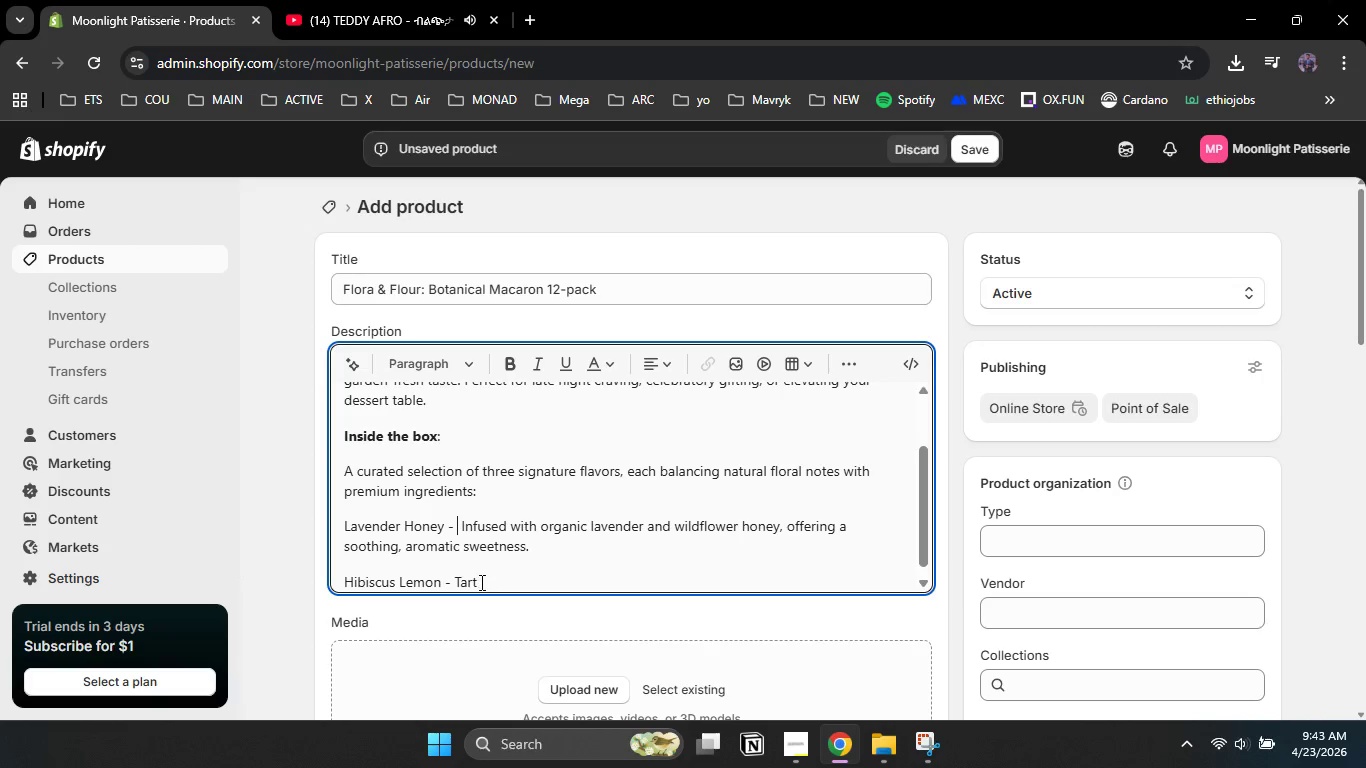 
left_click([482, 584])
 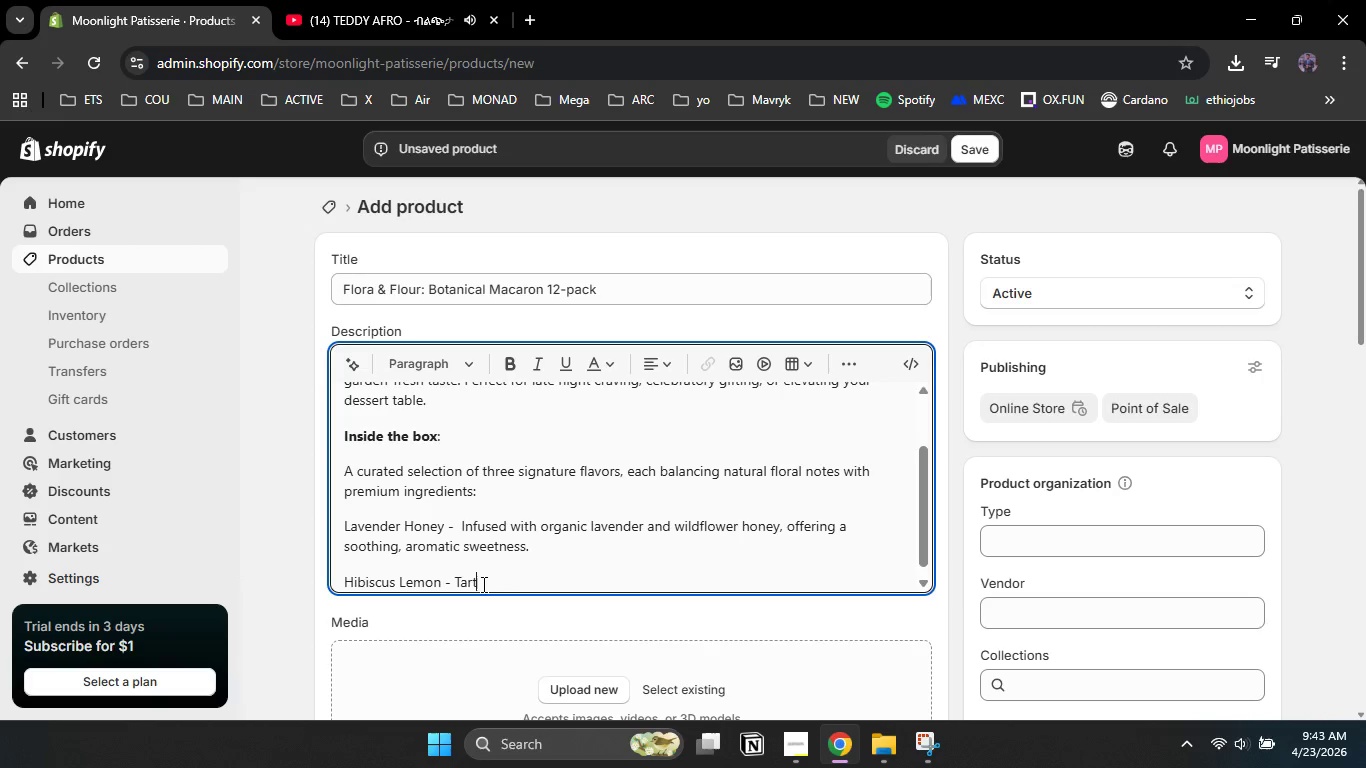 
type( hibiscus petals paired with bright lemon zest for a refreshing )
key(Backspace)
type(, citrusy finish.)
 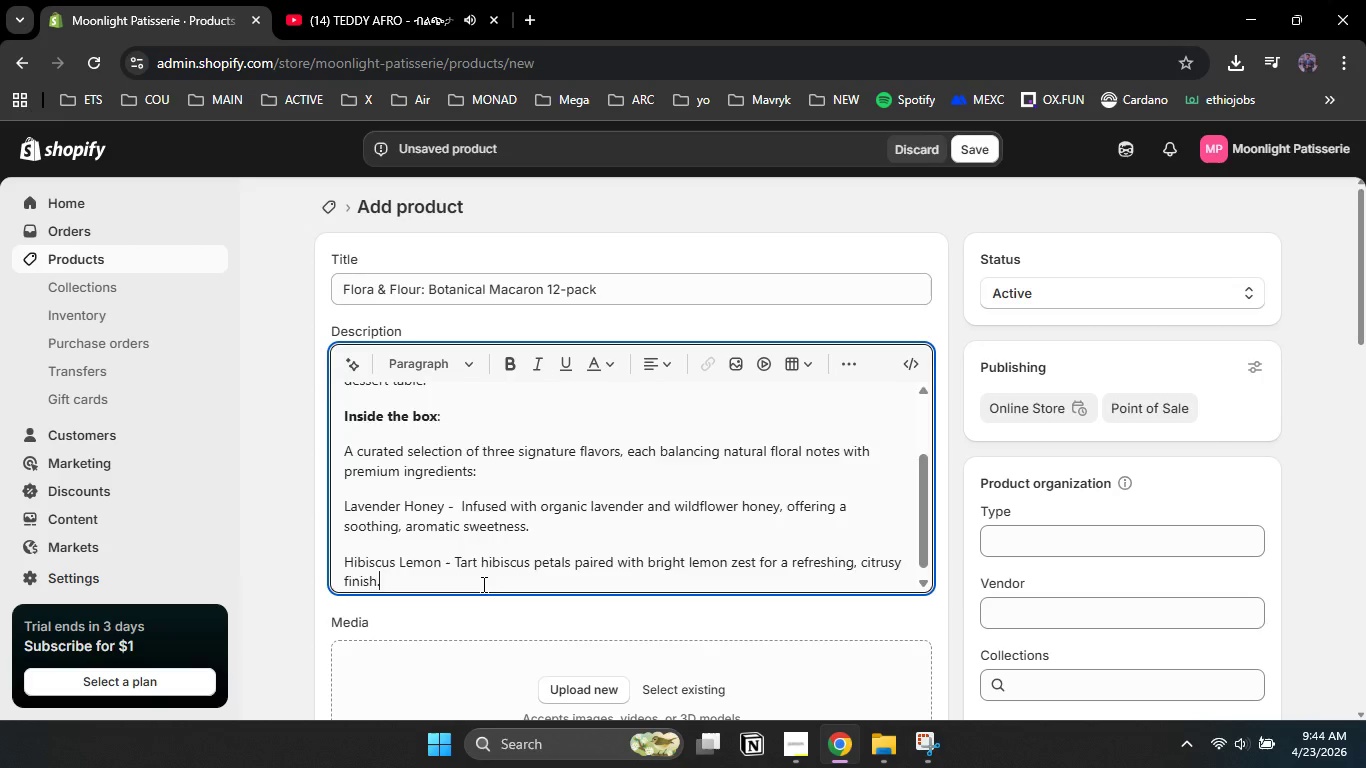 
key(Enter)
 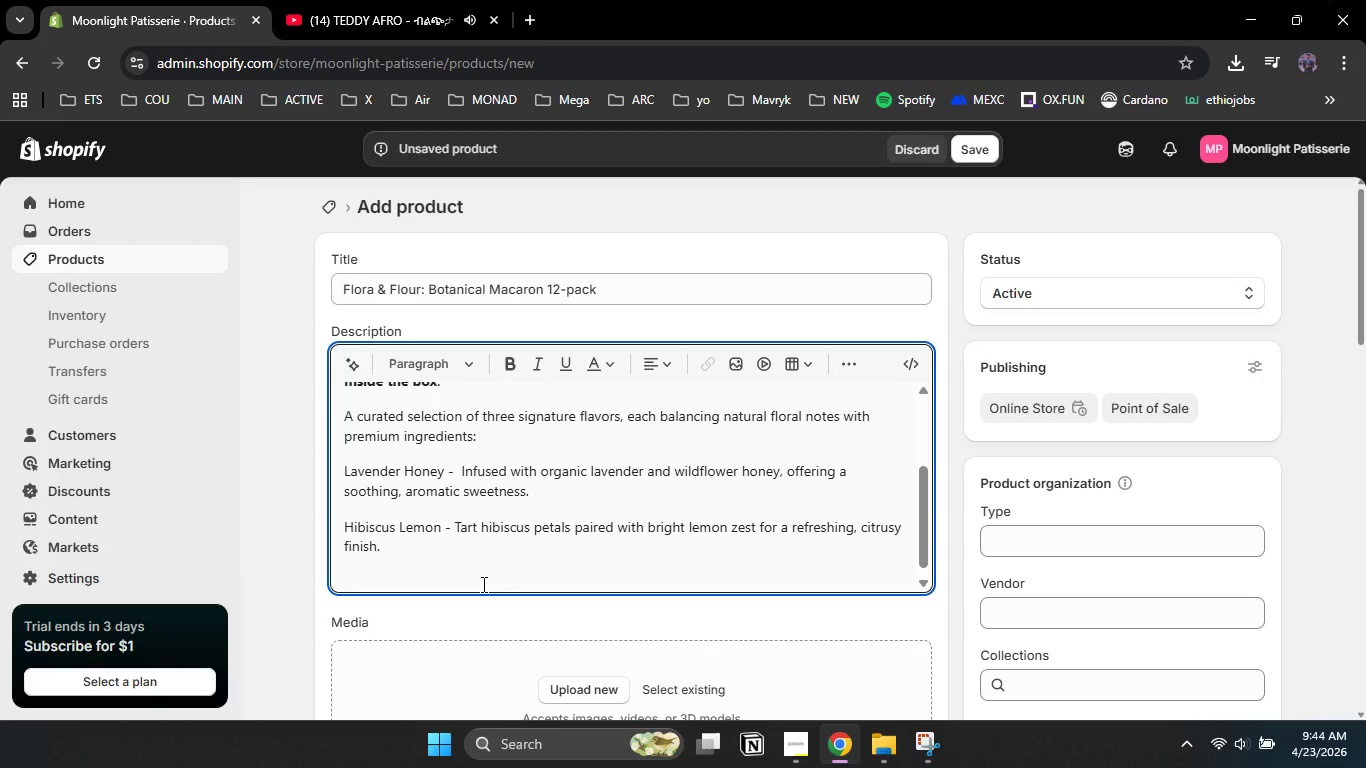 
type(Rose Pistachio - Delicate rosweater)
 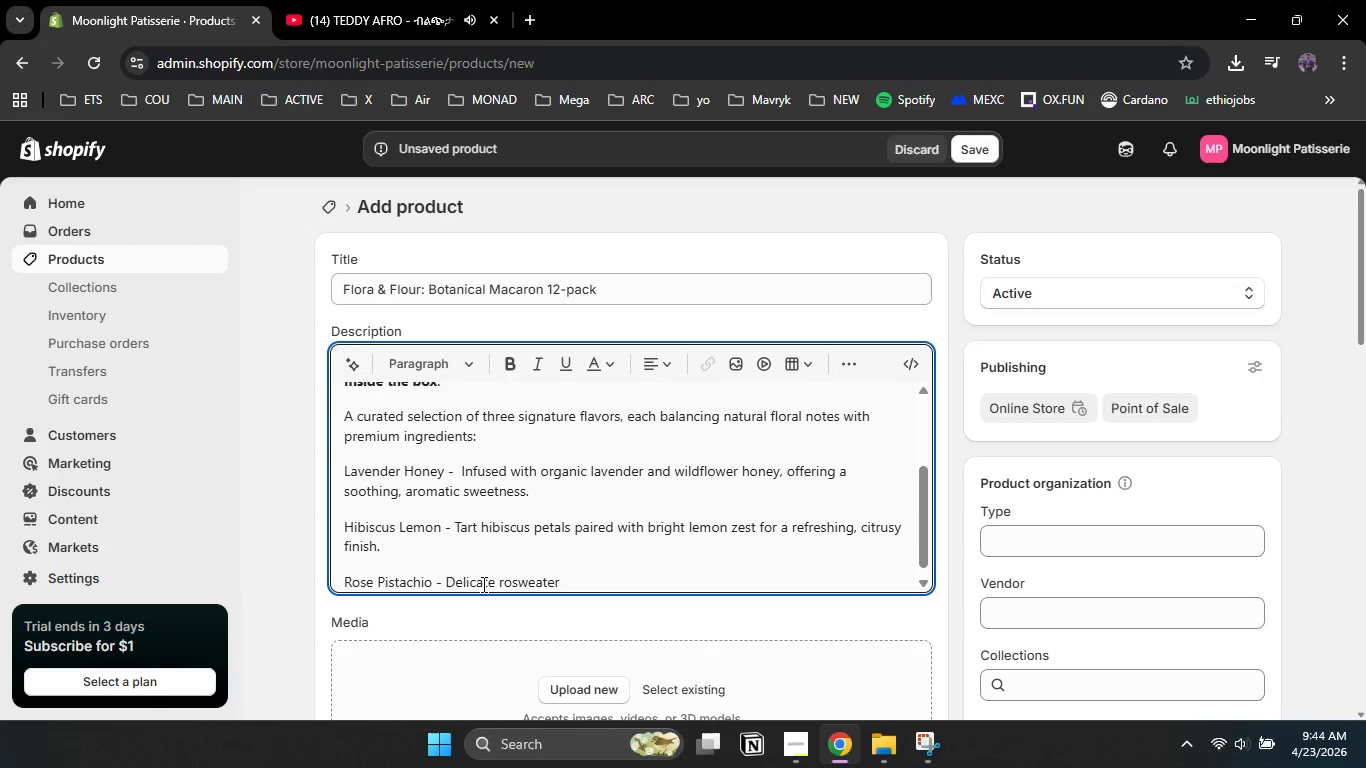 
wait(5.84)
 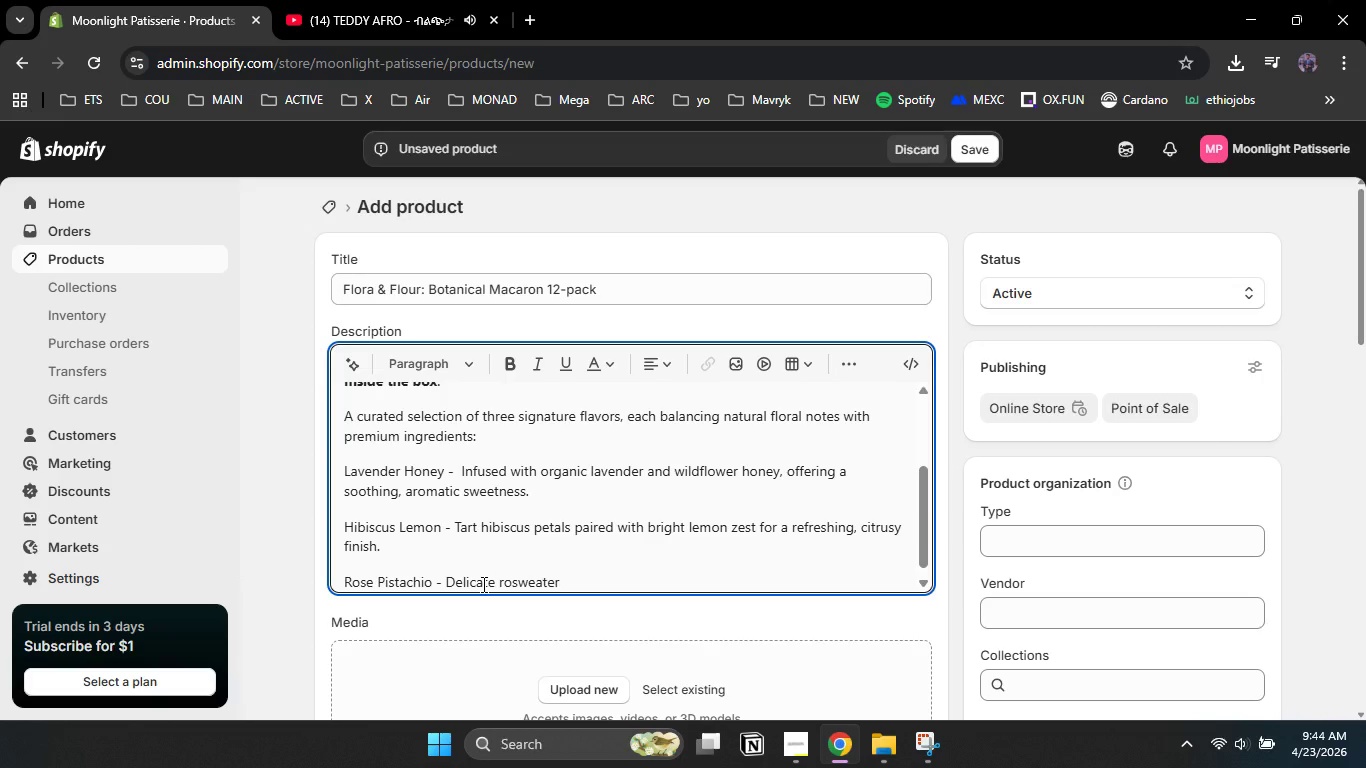 
double_click([521, 581])
 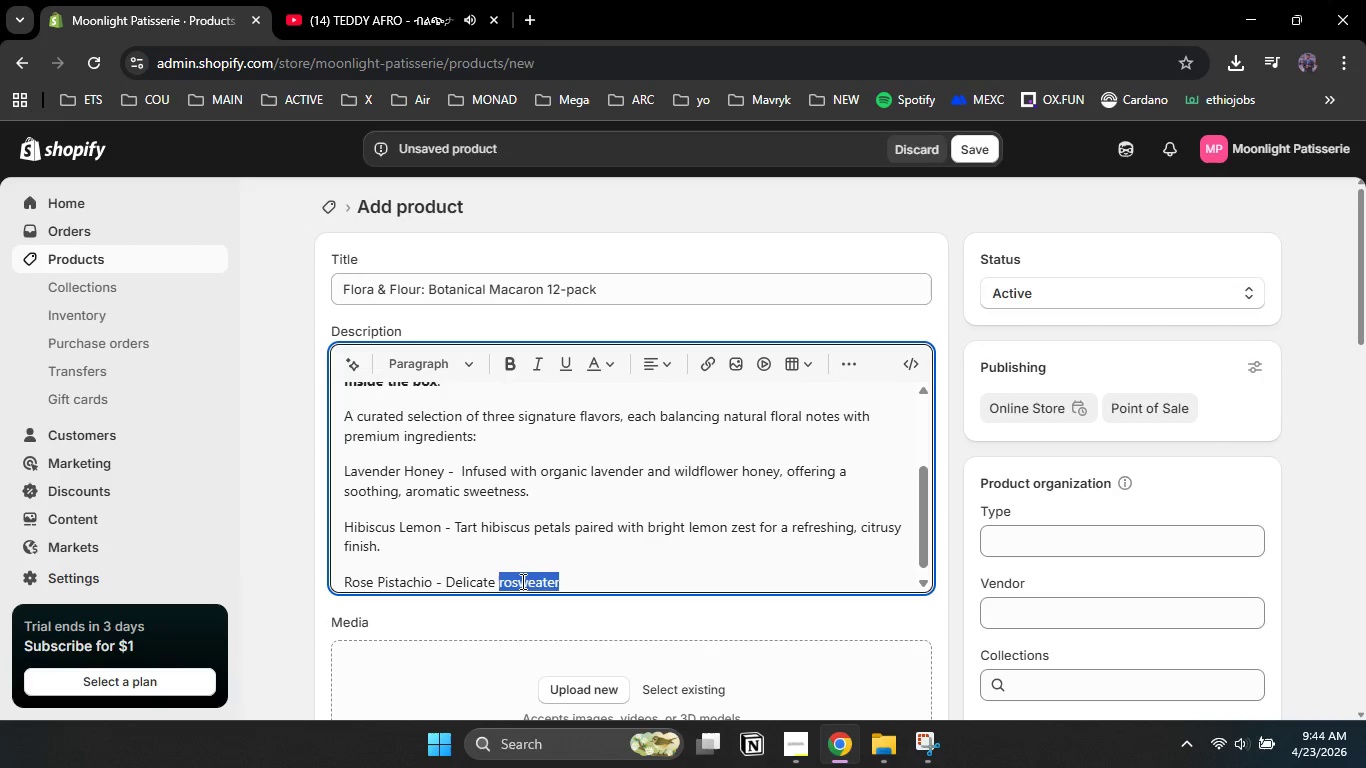 
type(rosewater cream filling nesteld between shells studded with crushed pistachios, creating a nuty, floral harmony.)
 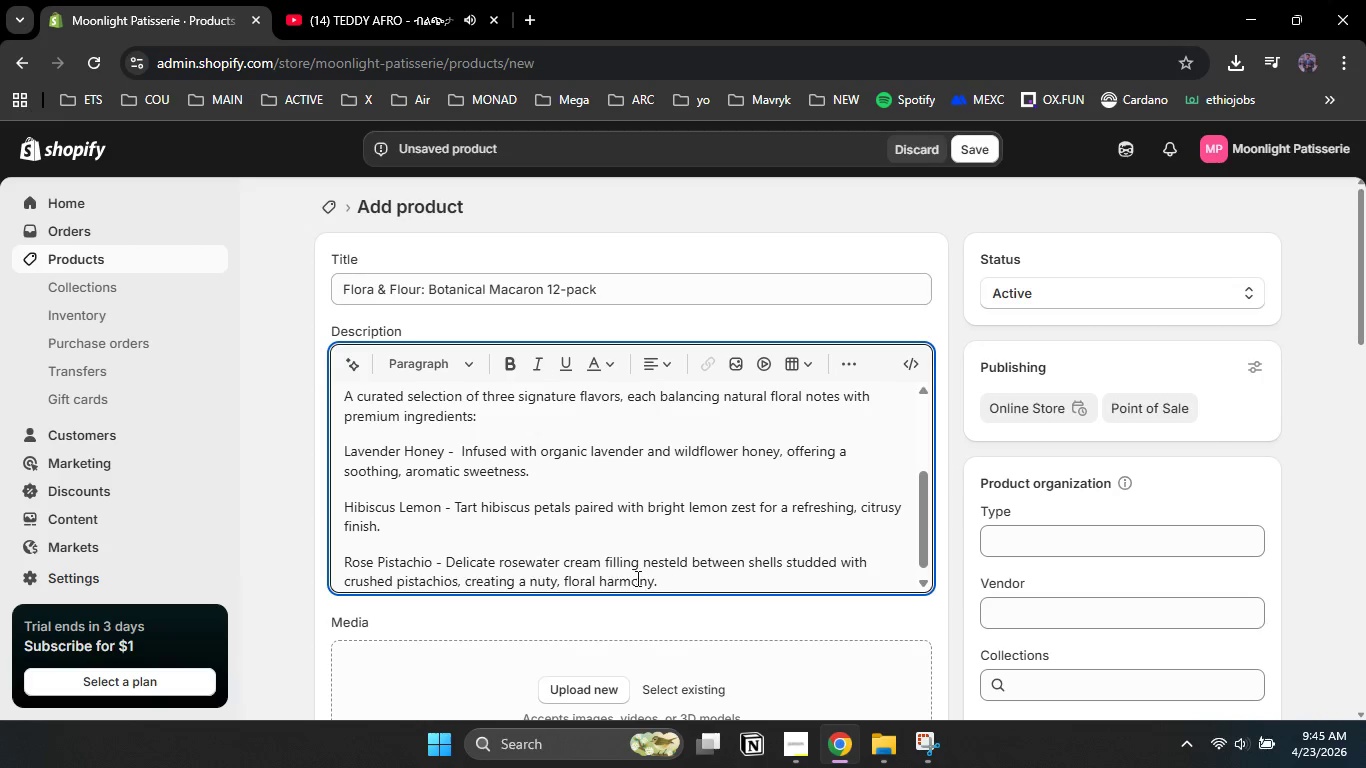 
left_click_drag(start_coordinate=[686, 579], to_coordinate=[341, 447])
 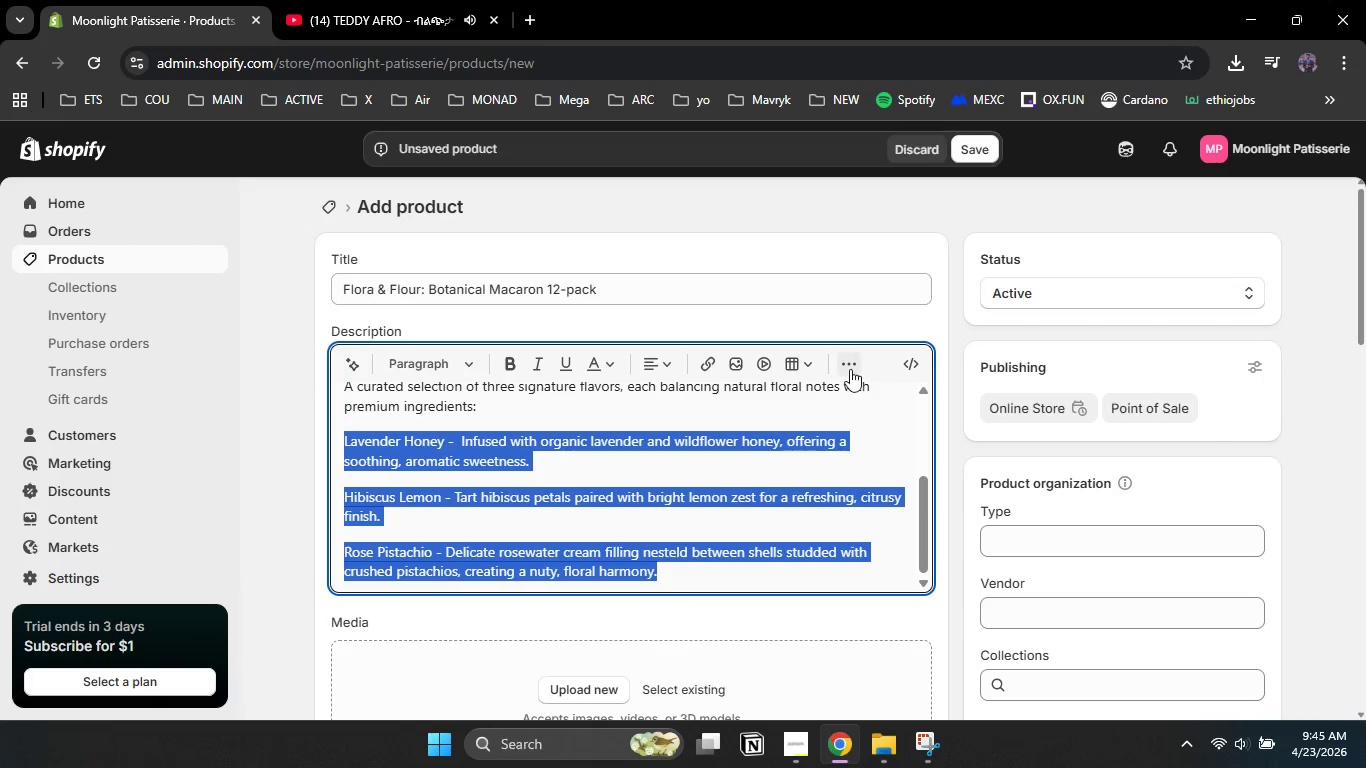 
left_click([849, 368])
 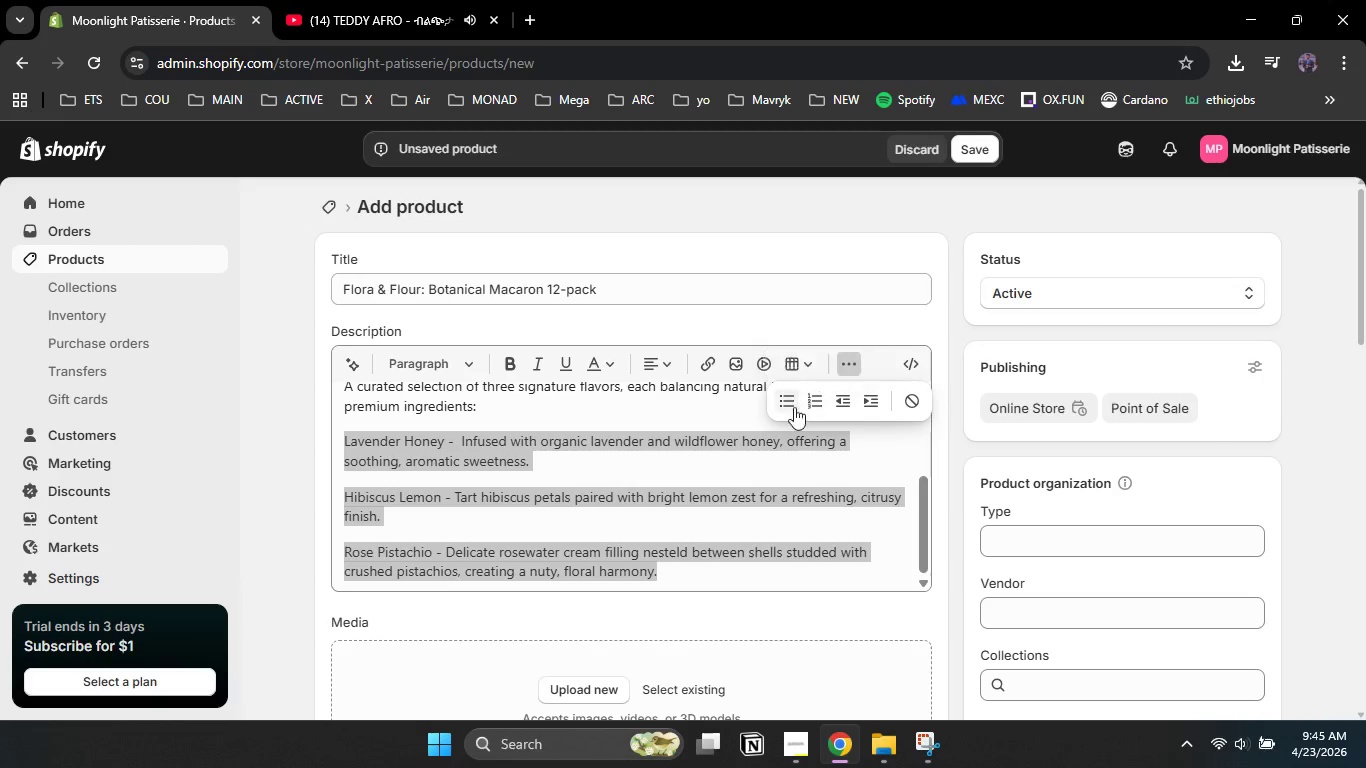 
left_click([790, 403])
 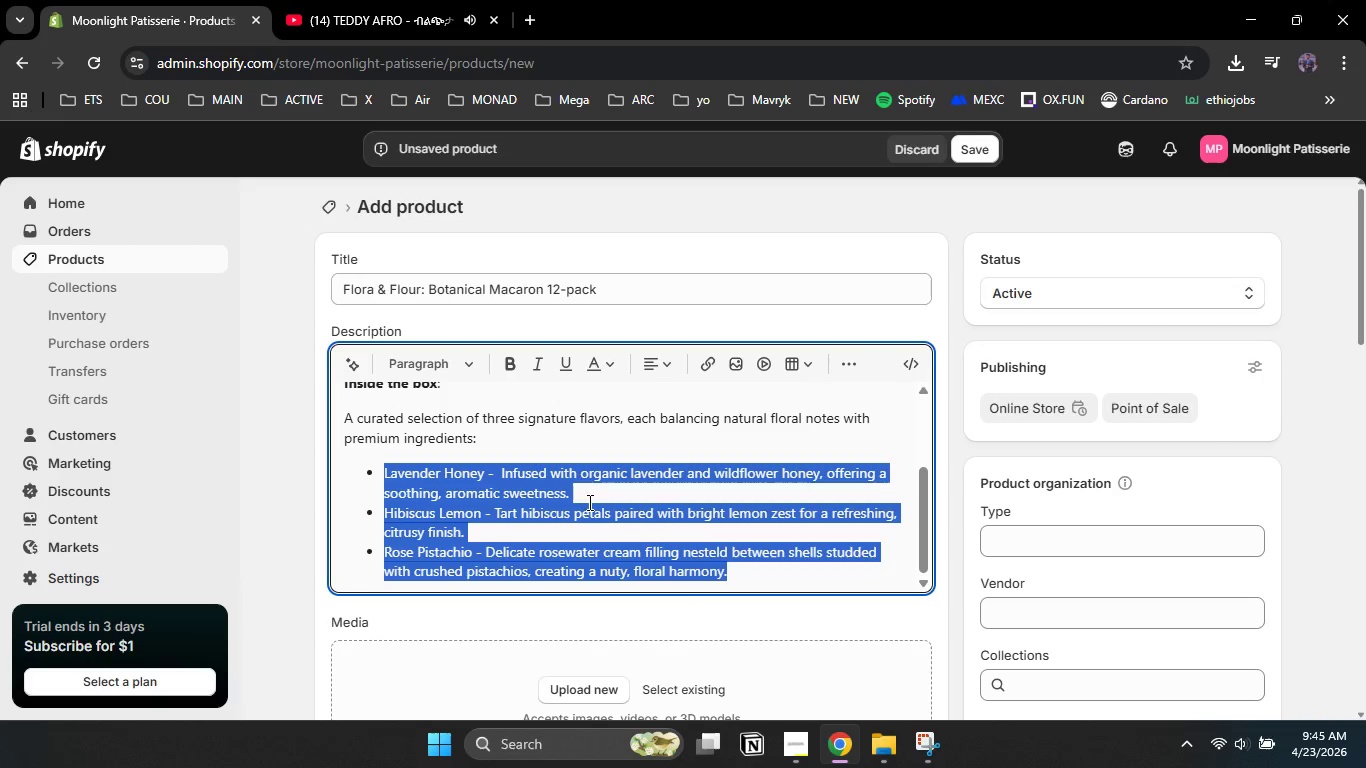 
left_click([597, 490])
 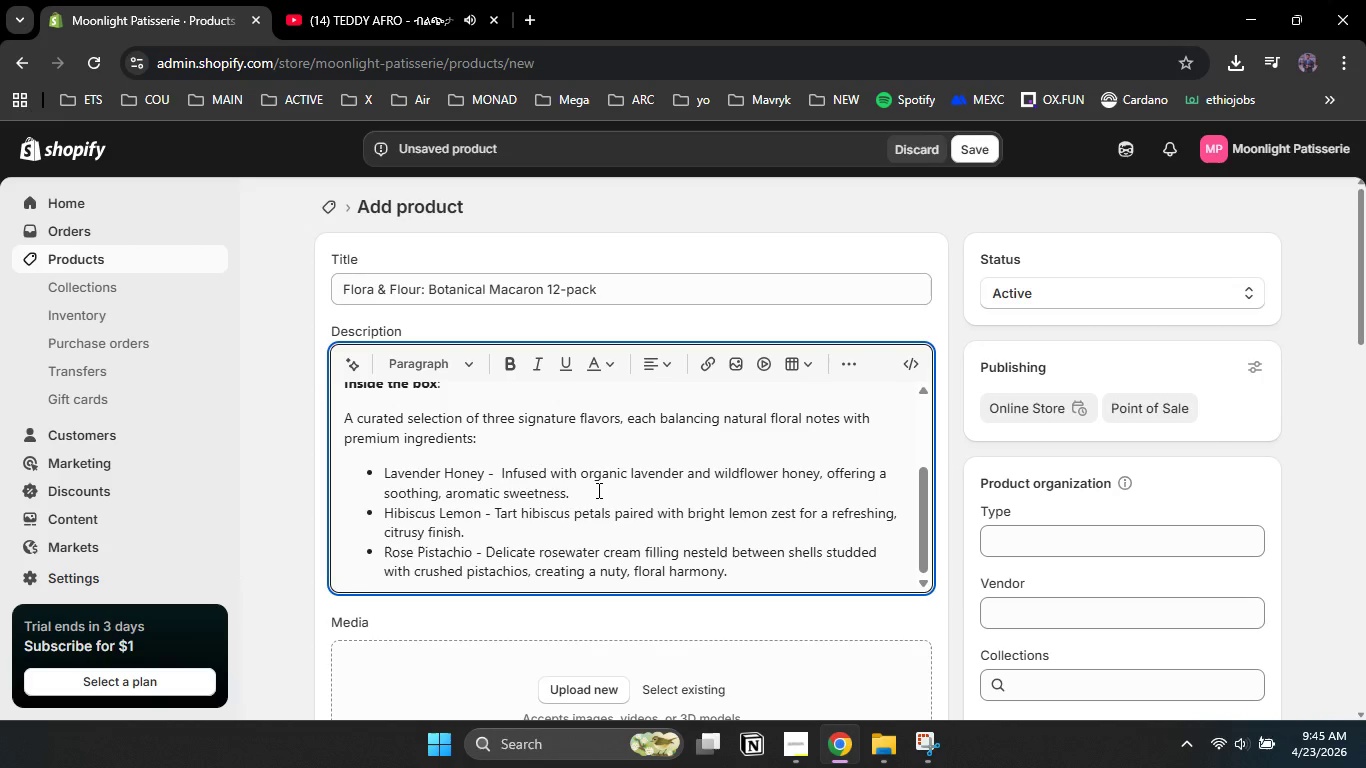 
key(Shift+Enter)
 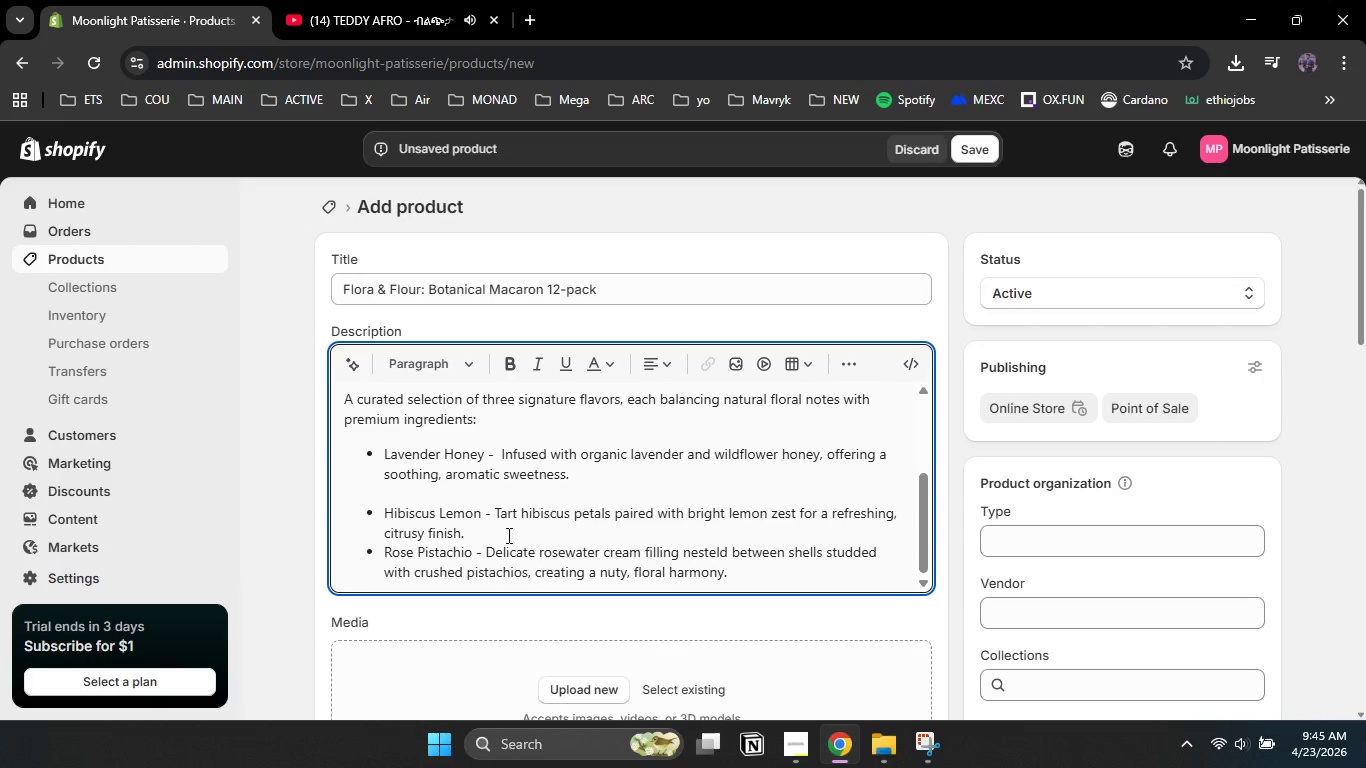 
left_click([507, 534])
 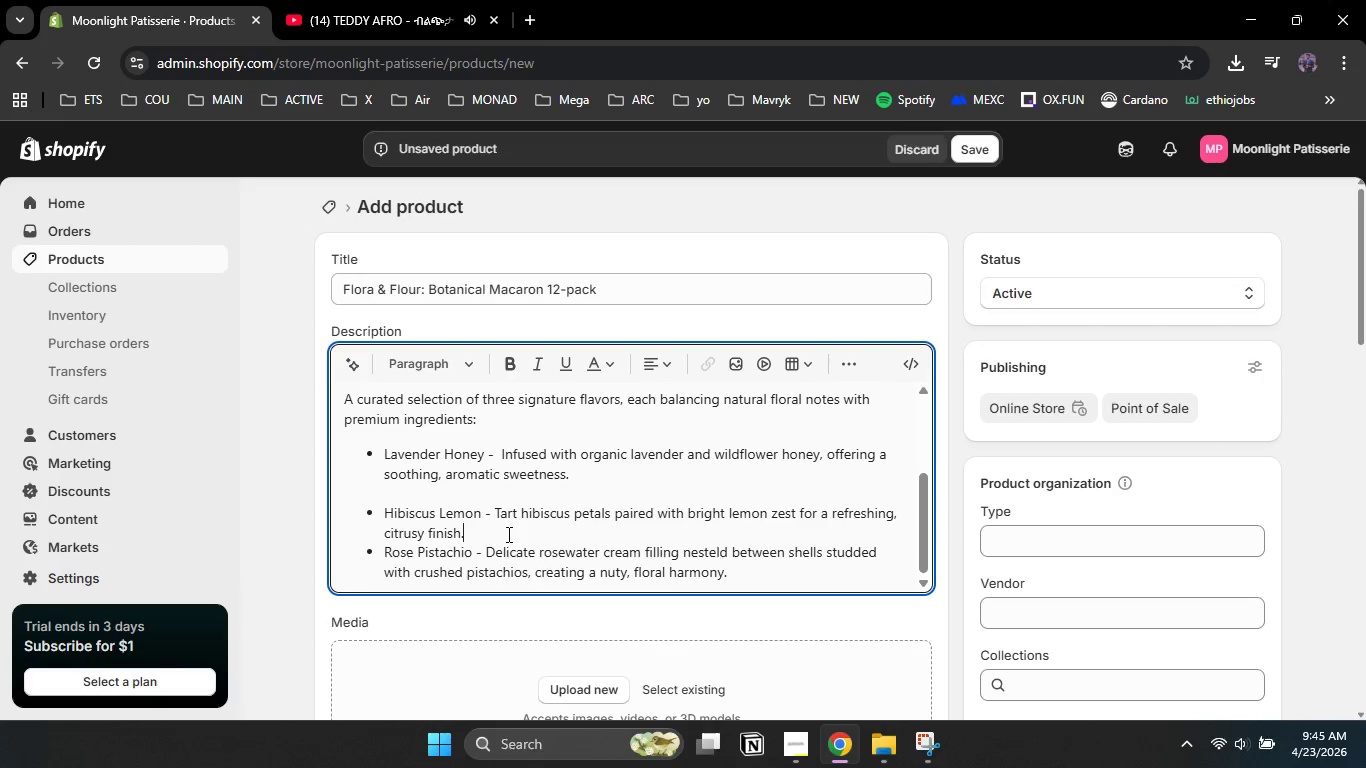 
key(Shift+Enter)
 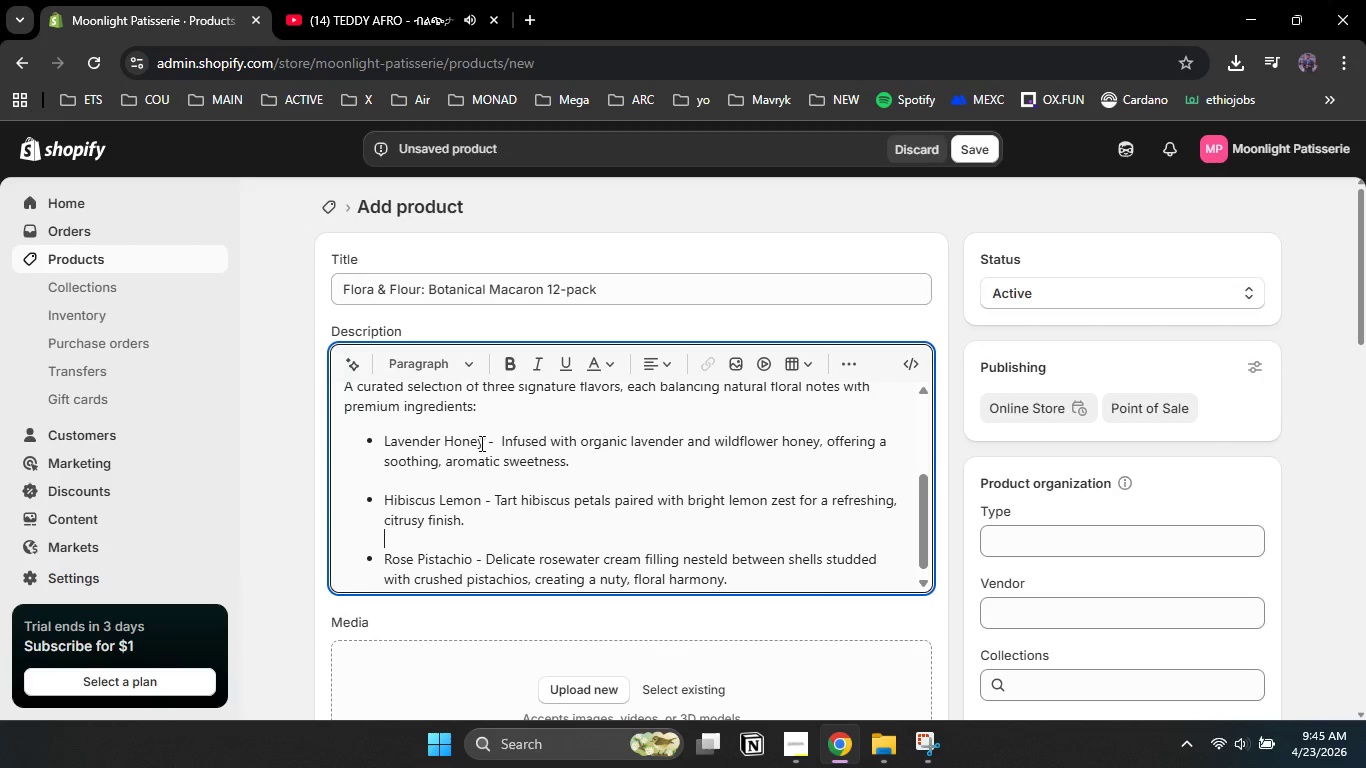 
left_click_drag(start_coordinate=[486, 442], to_coordinate=[379, 448])
 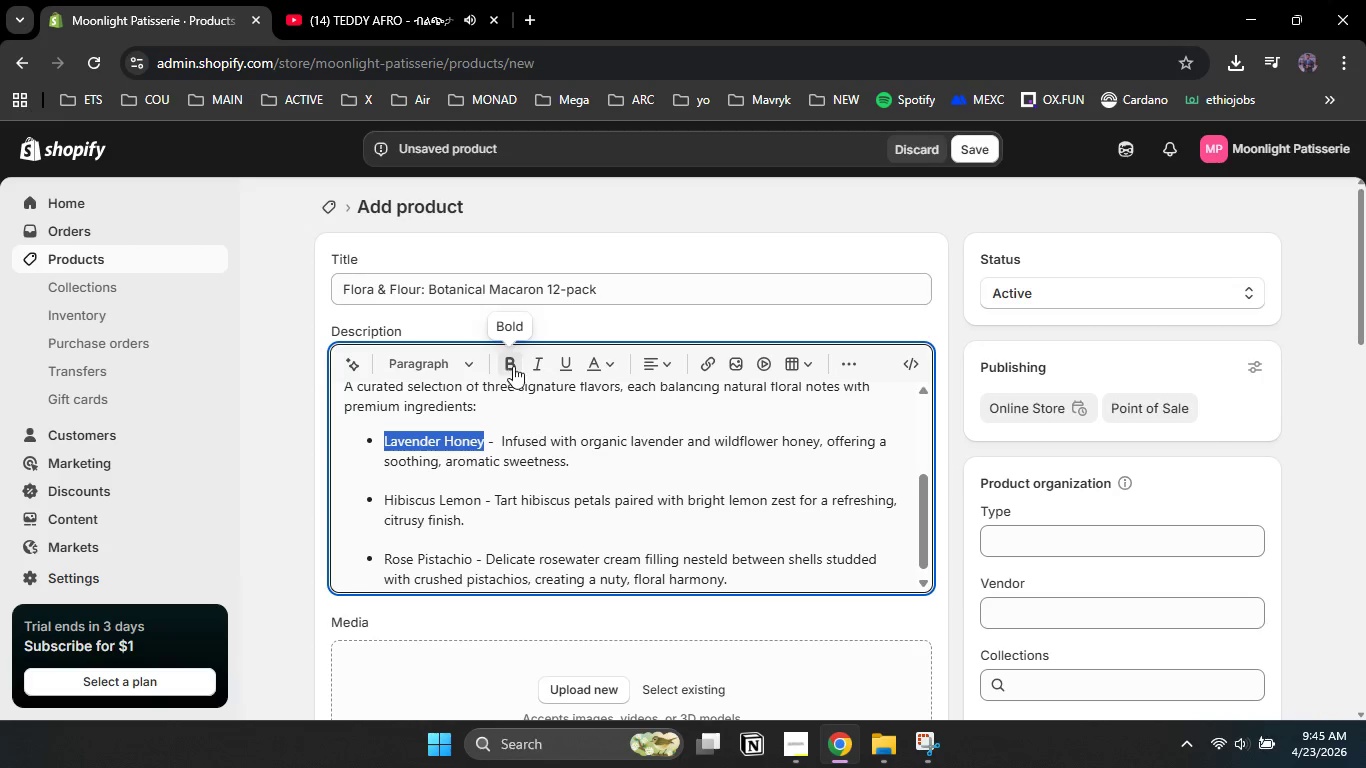 
left_click([515, 362])
 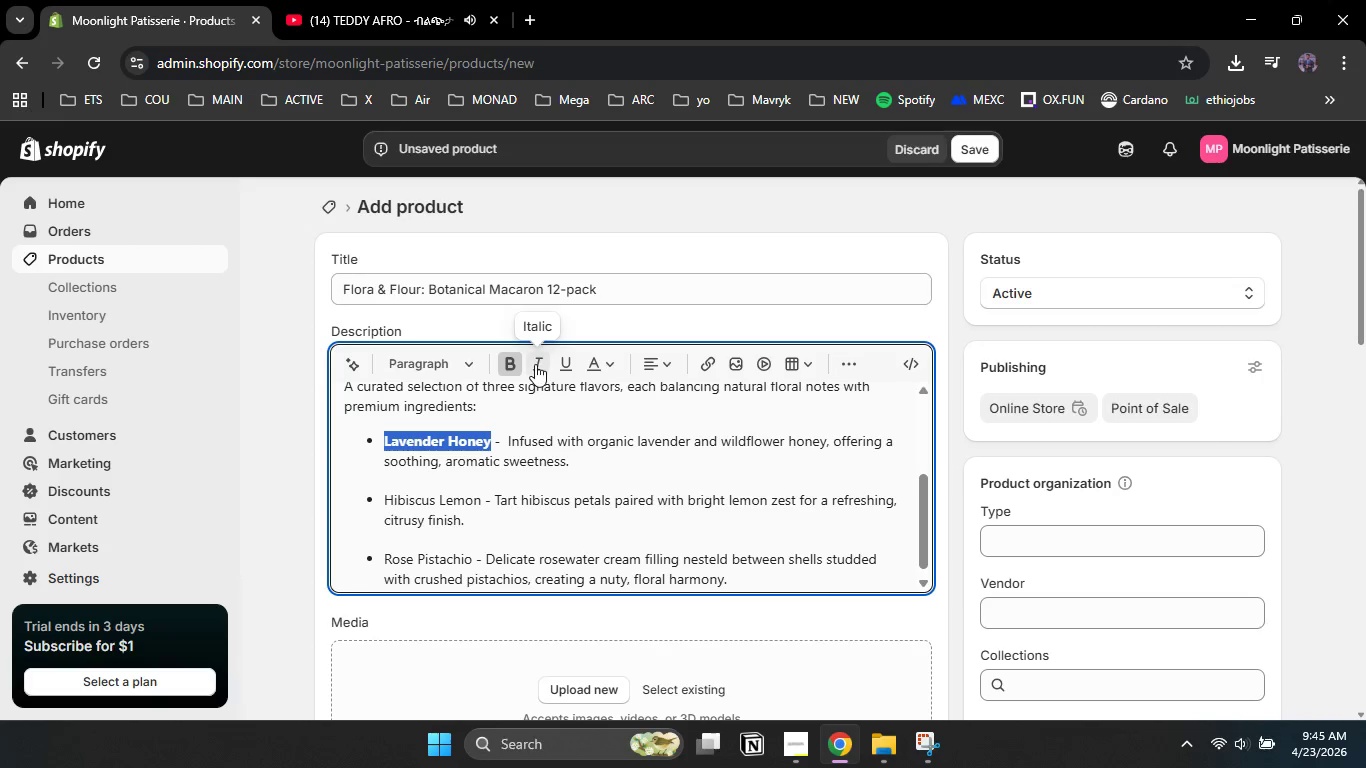 
left_click([535, 364])
 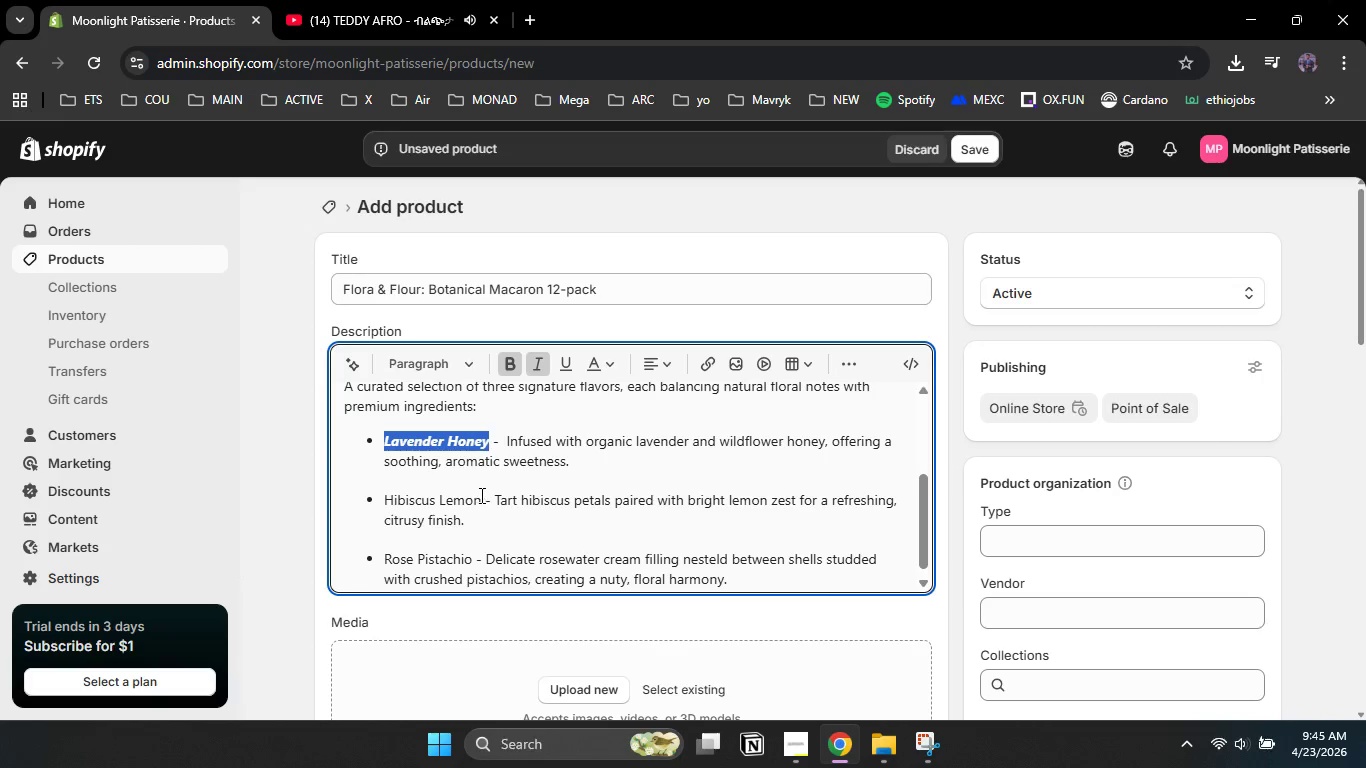 
left_click_drag(start_coordinate=[482, 498], to_coordinate=[386, 498])
 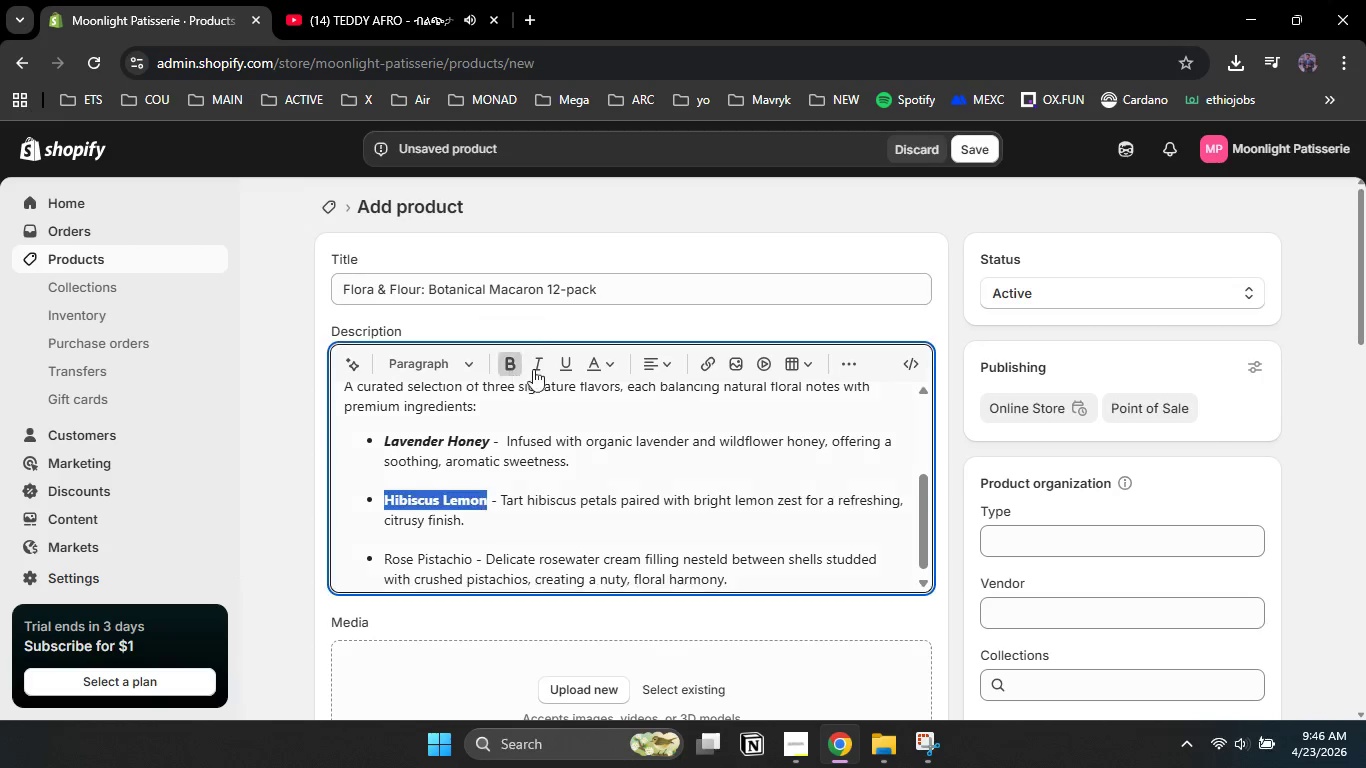 
double_click([547, 365])
 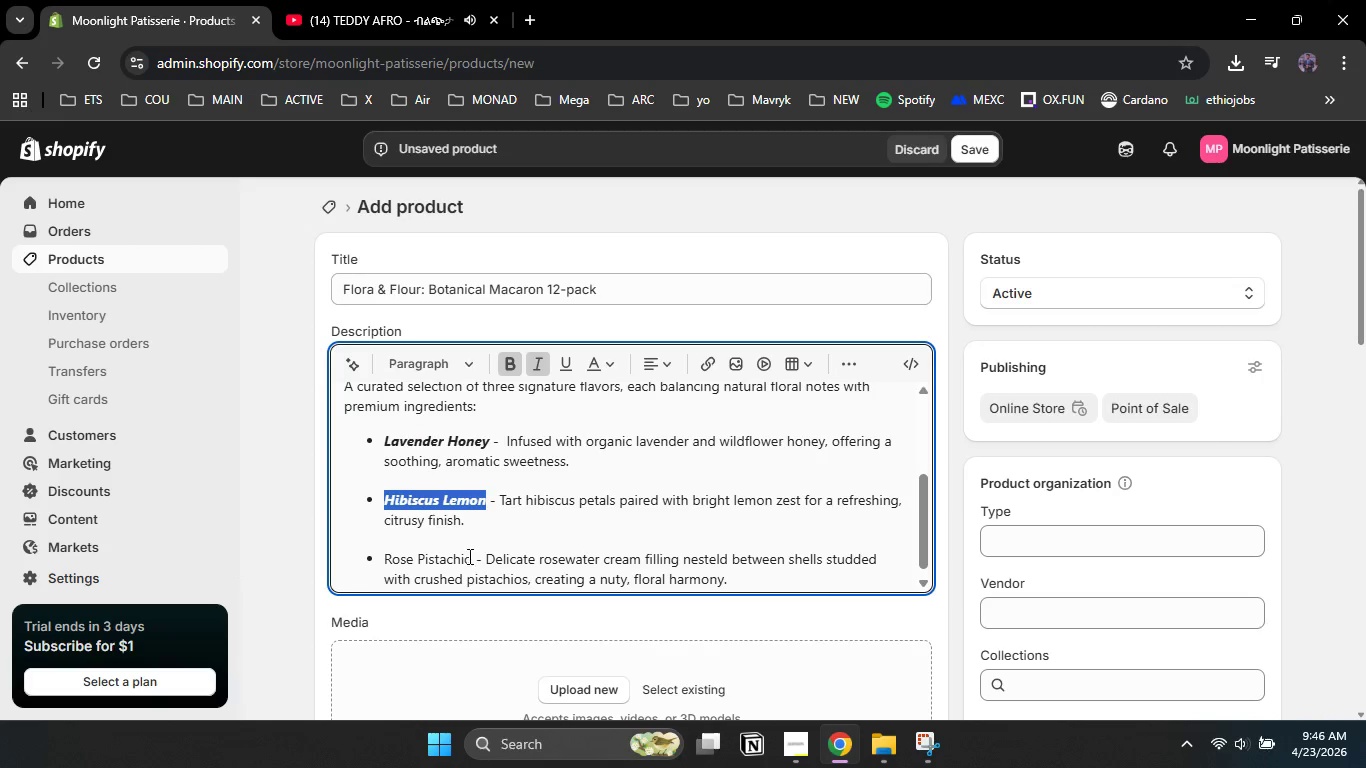 
left_click_drag(start_coordinate=[472, 555], to_coordinate=[385, 554])
 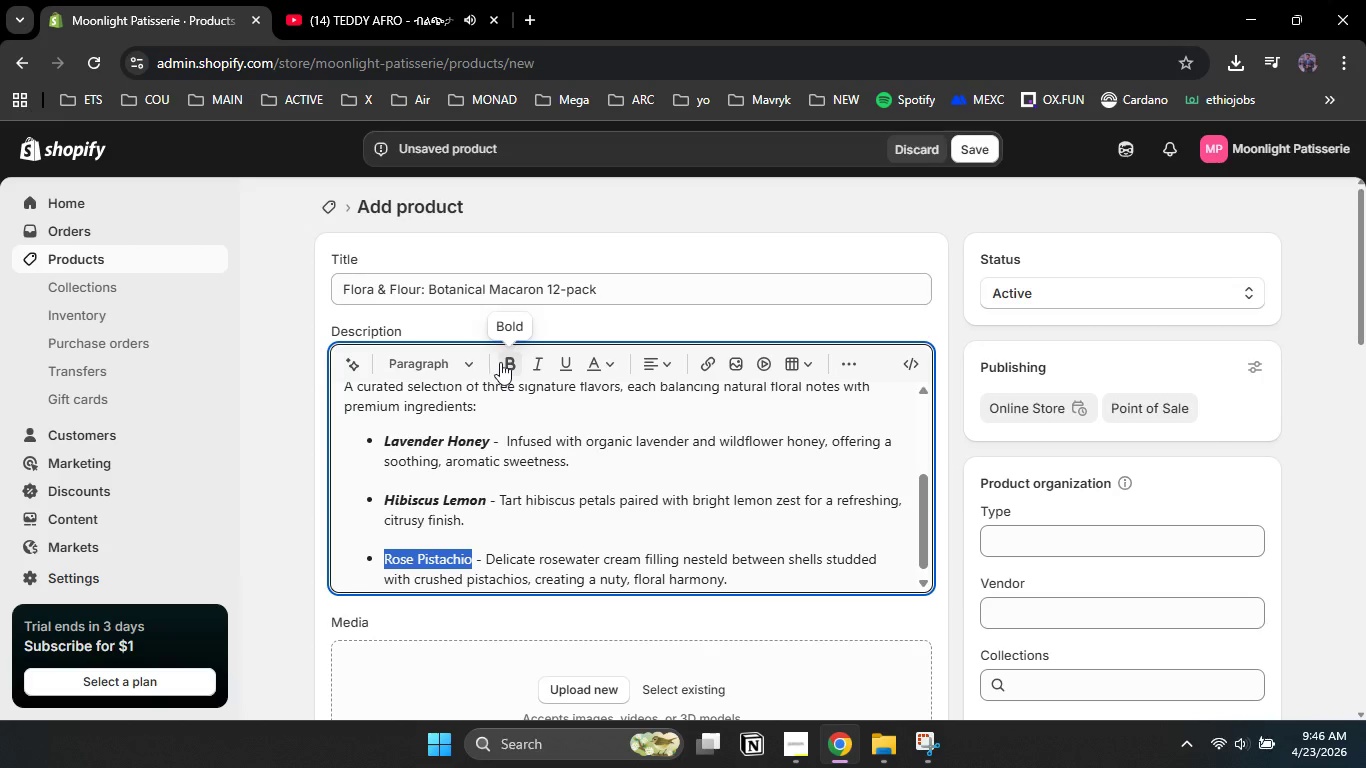 
left_click([501, 362])
 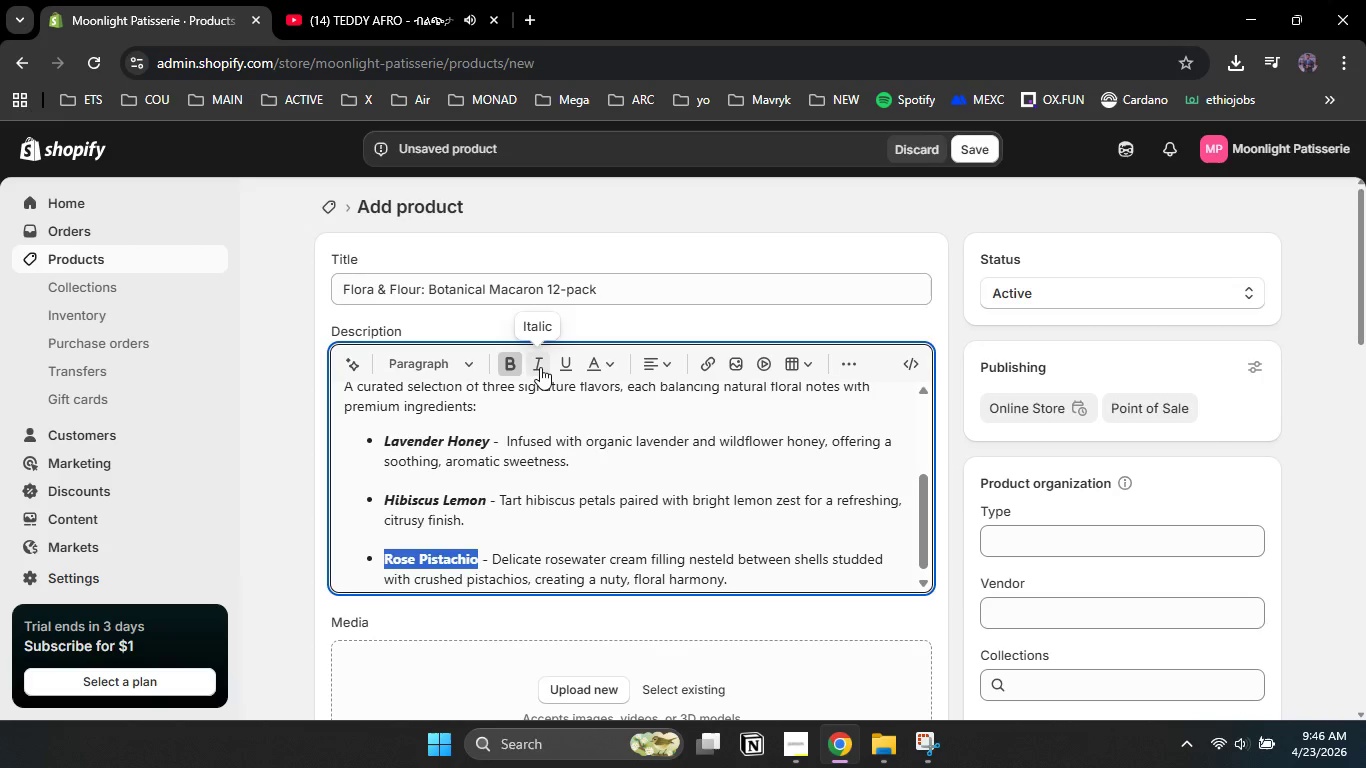 
left_click([540, 367])
 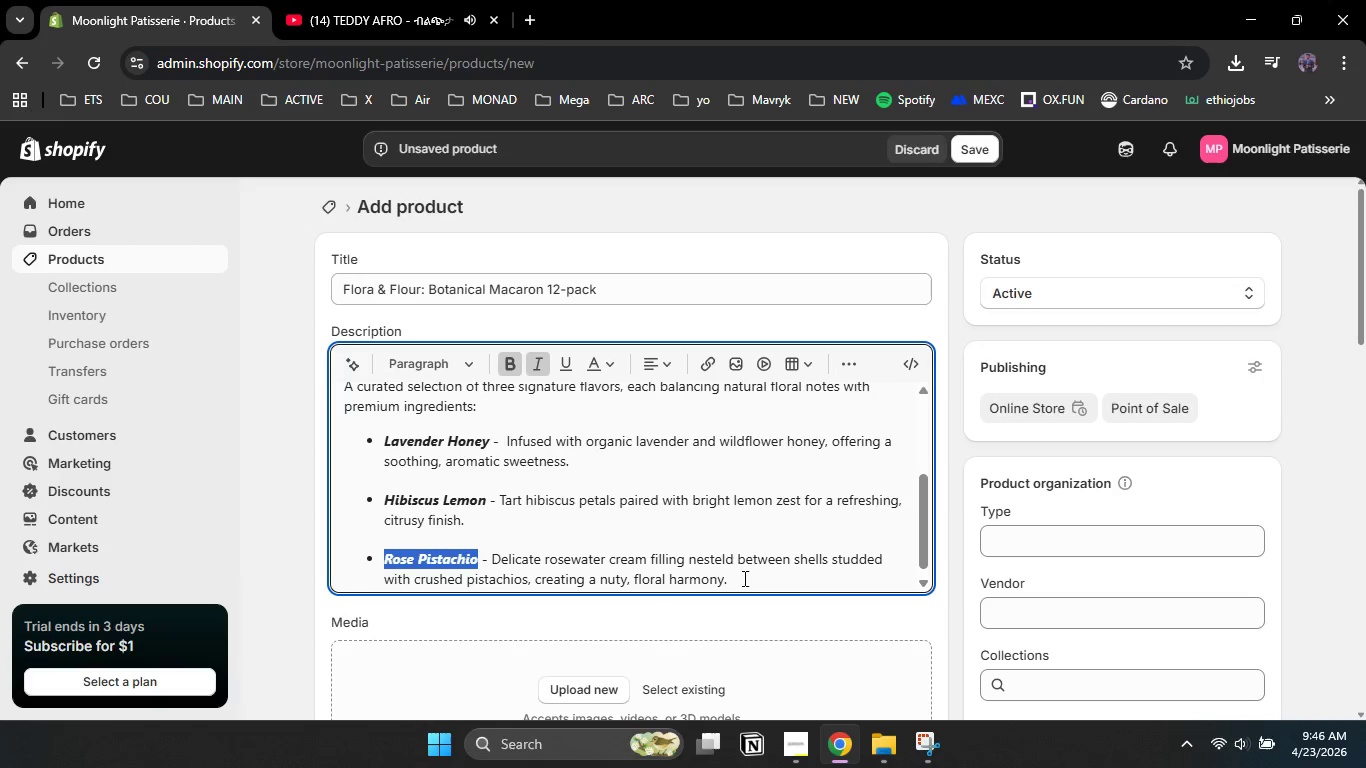 
left_click([751, 574])
 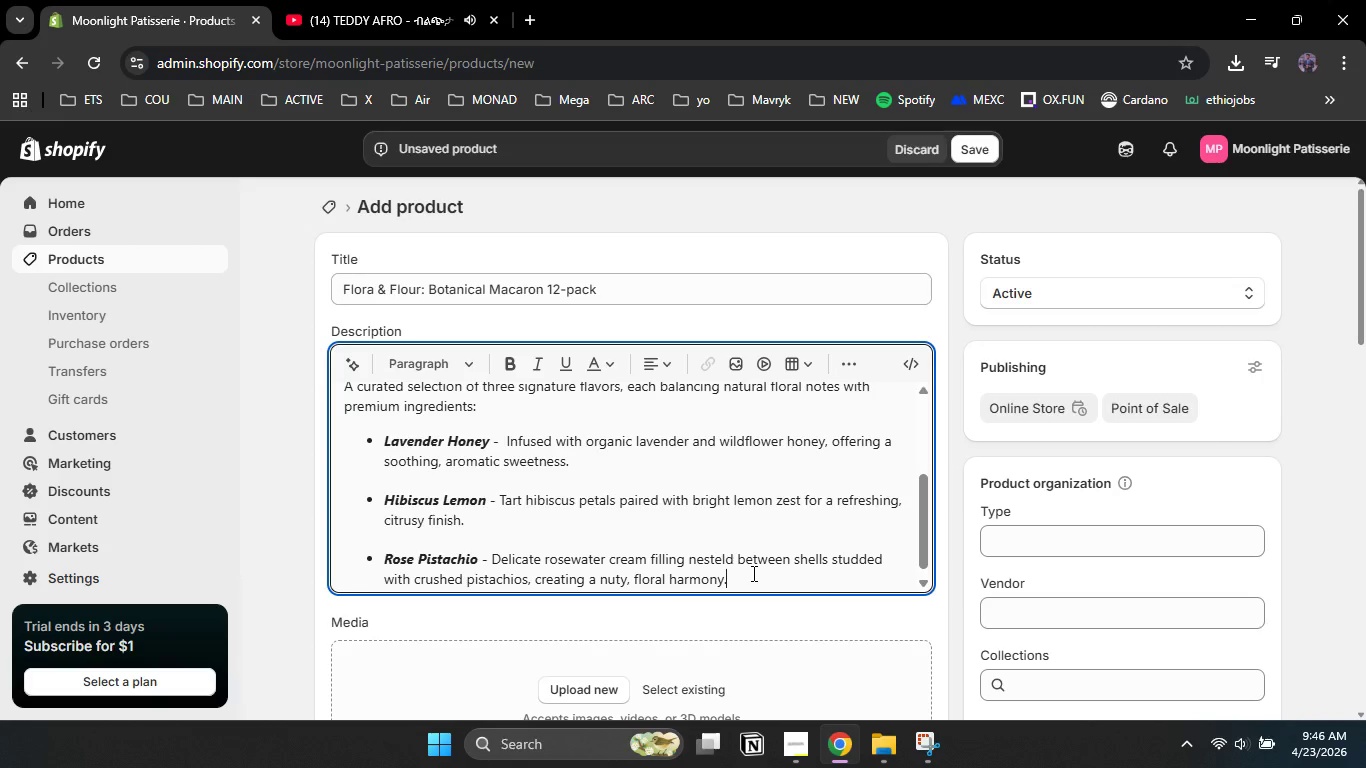 
key(Enter)
 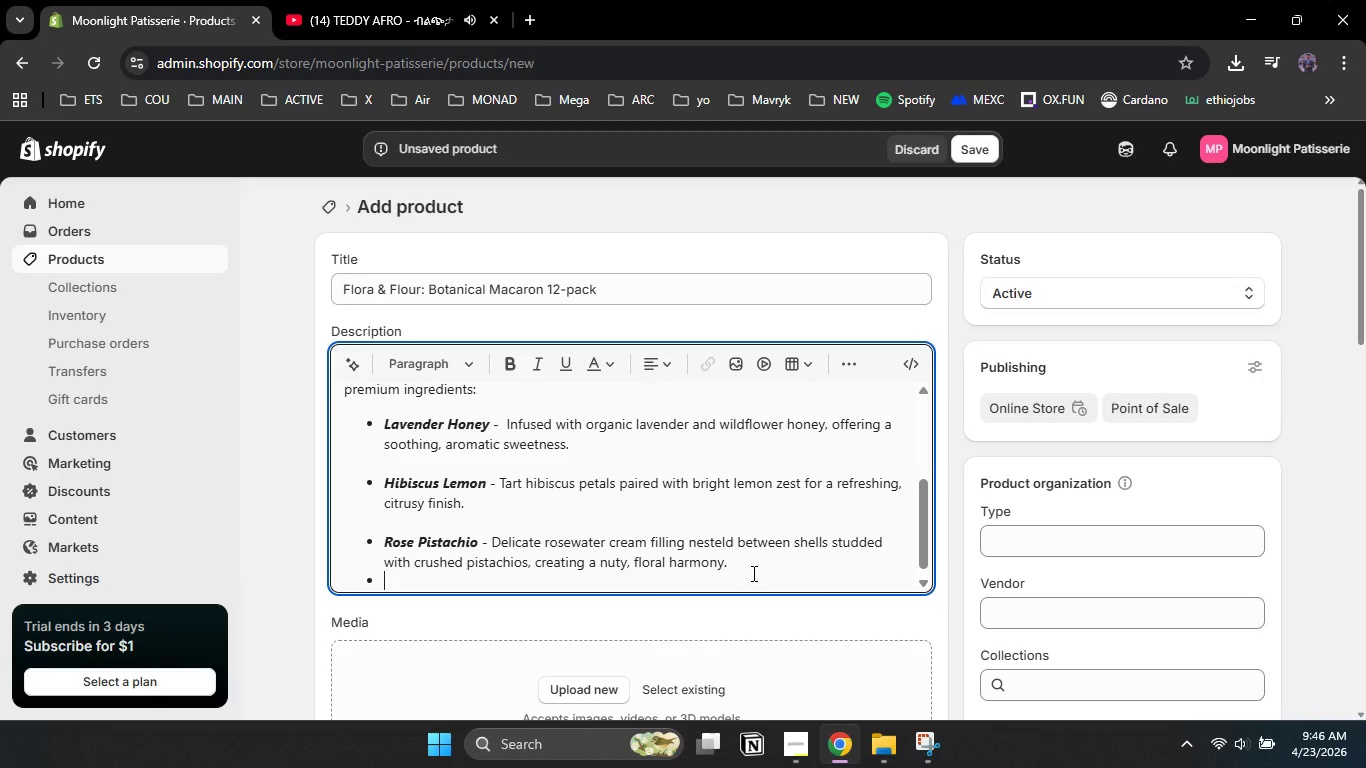 
key(Enter)
 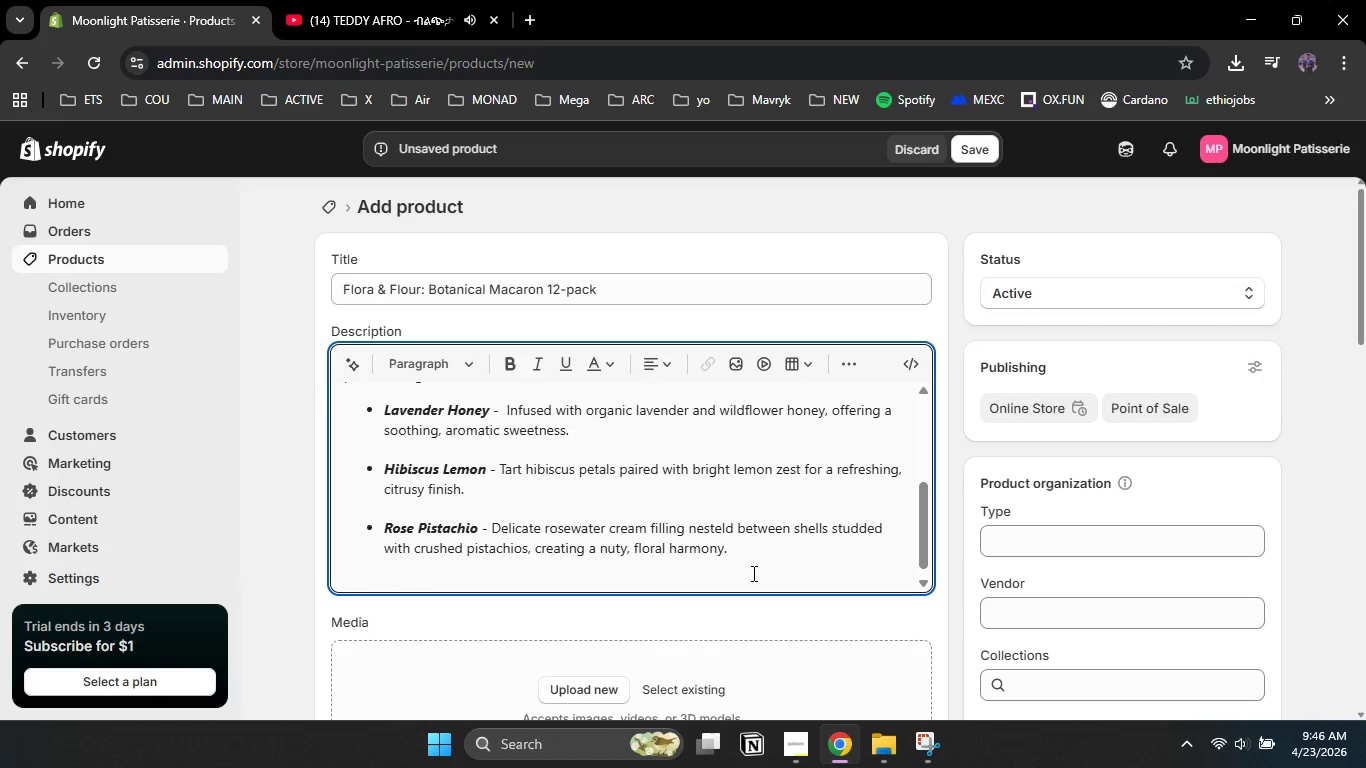 
type(Evey macaron is hand painted with botanical inspired designs, making each box a unique work of art. All botanicals are loccally sourced from regionla)
key(Backspace)
type(a)
key(Backspace)
key(Backspace)
type(al farms, ensuring peak freshm)
key(Backspace)
type(ness)
 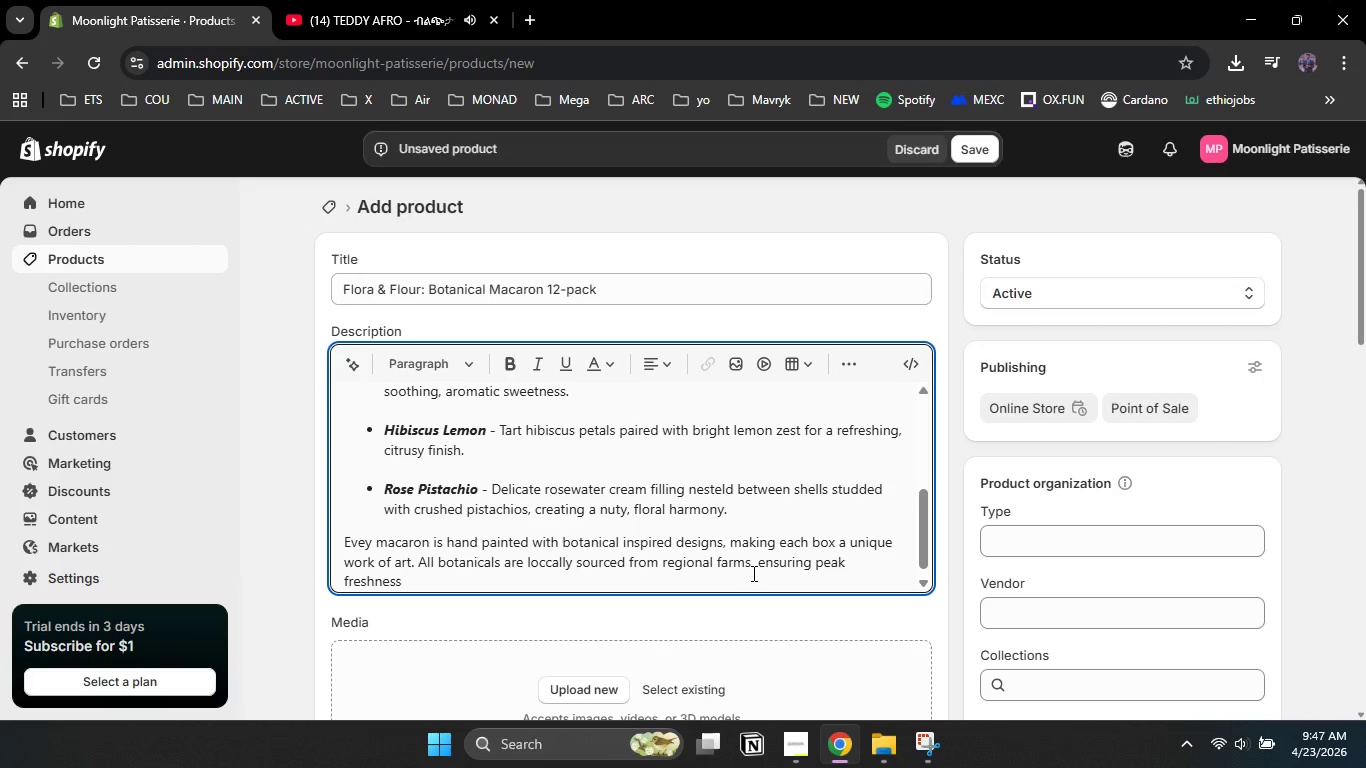 
type( and sustainable practices.)
 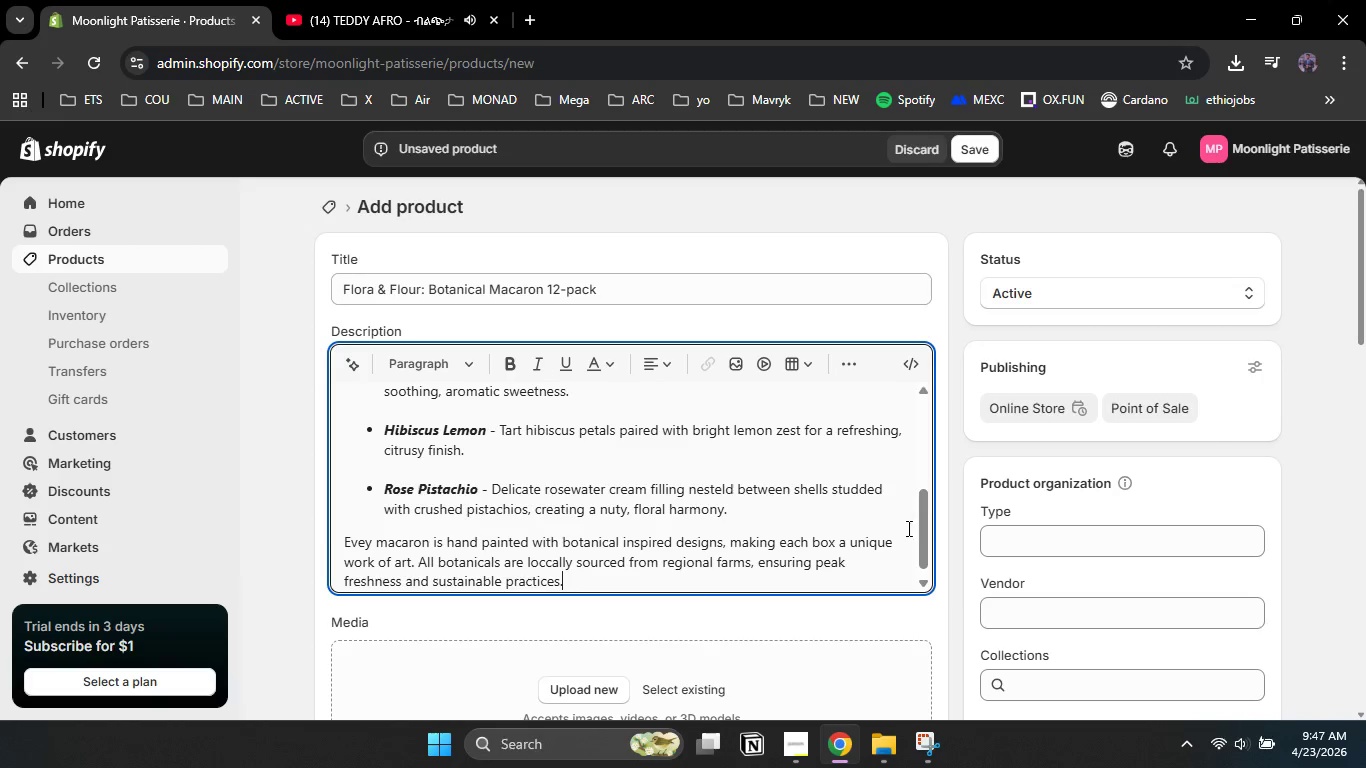 
wait(5.8)
 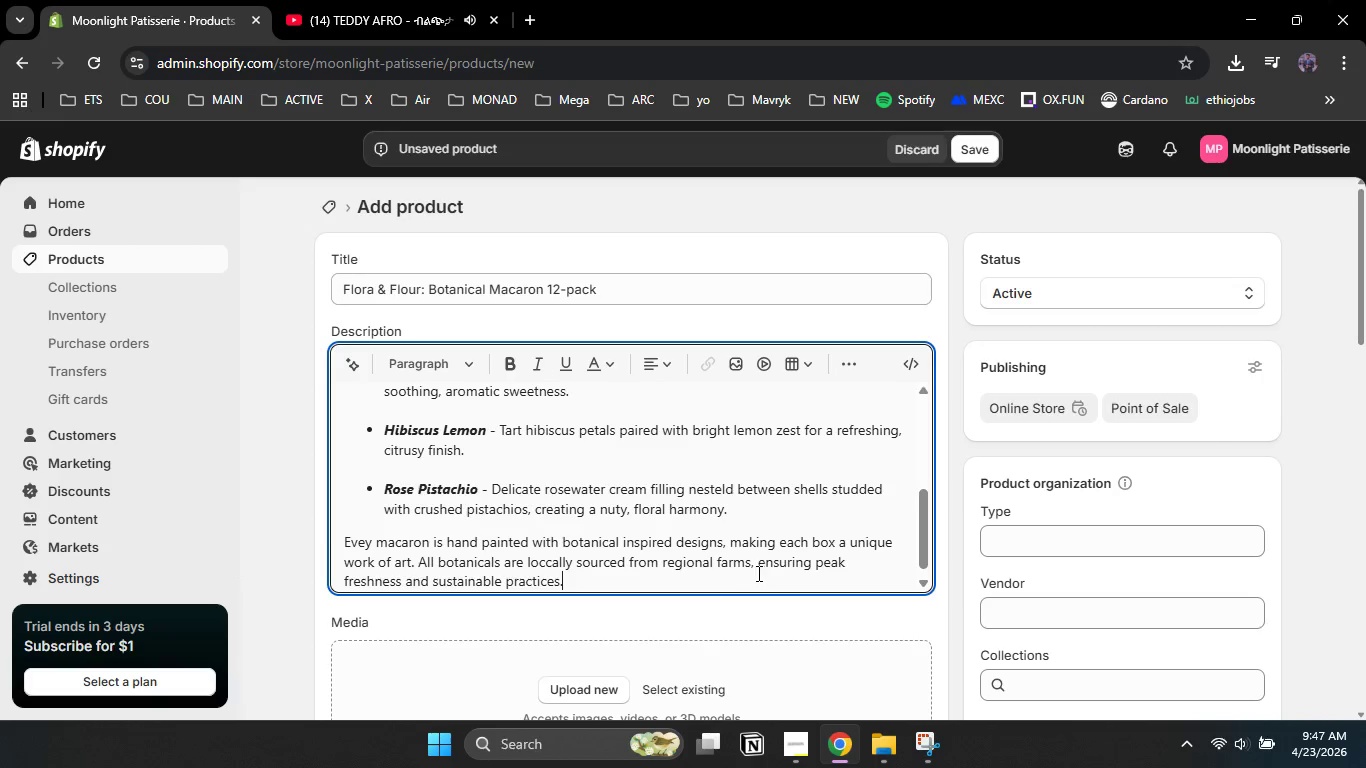 
left_click_drag(start_coordinate=[939, 536], to_coordinate=[936, 499])
 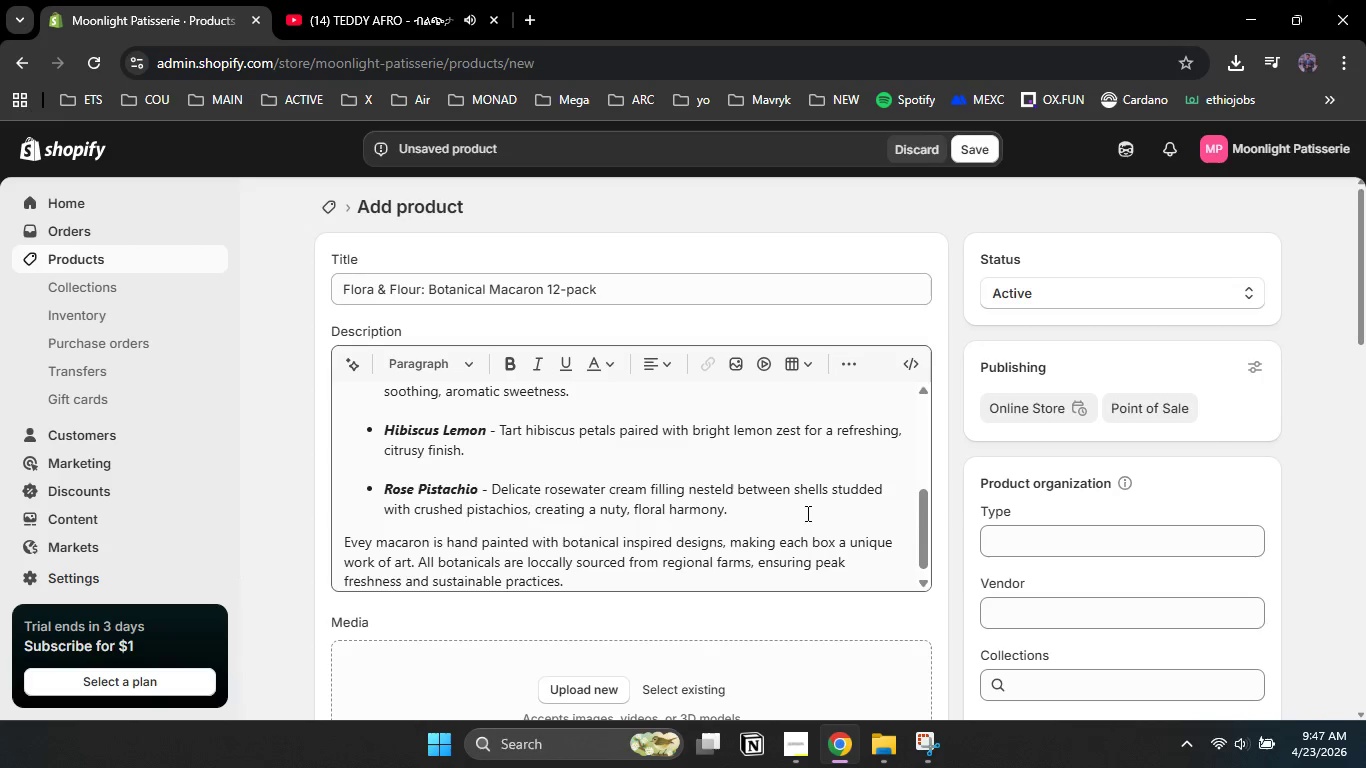 
left_click([806, 513])
 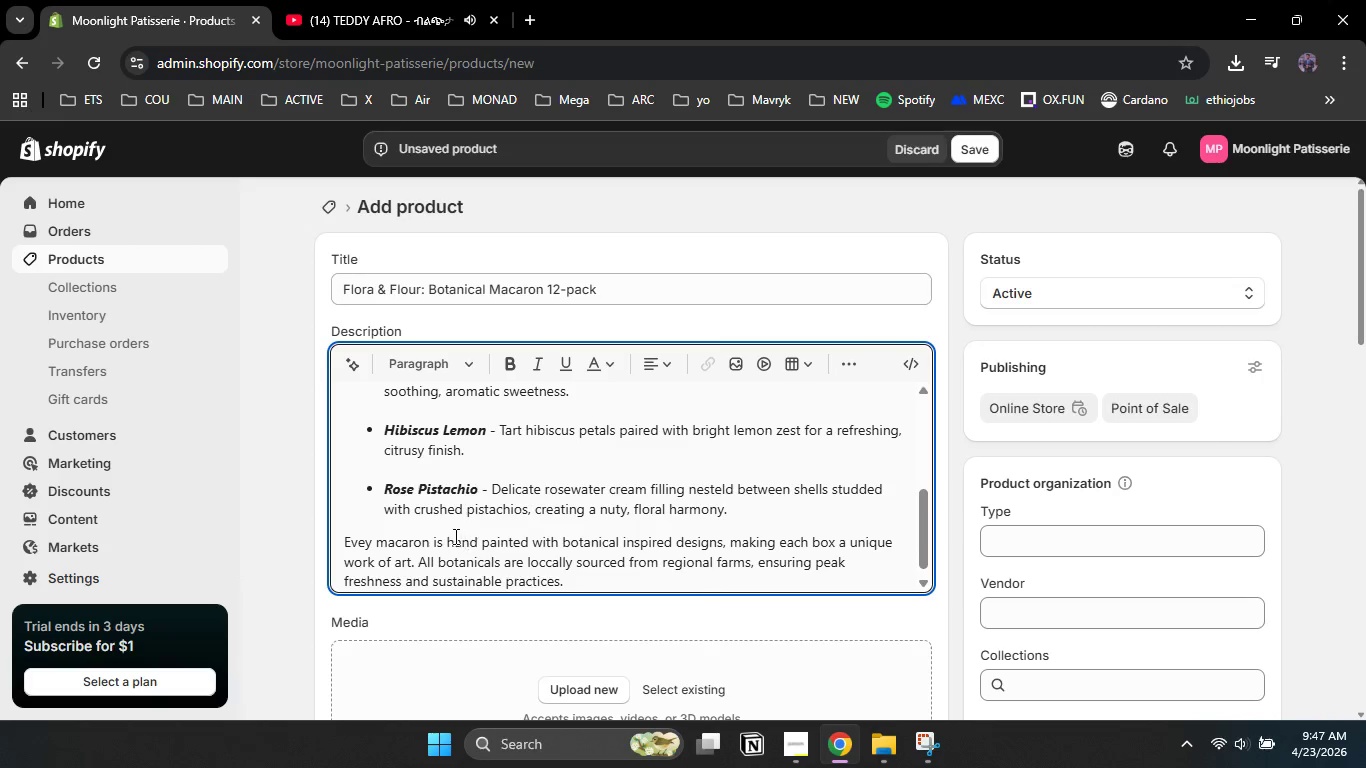 
left_click_drag(start_coordinate=[448, 535], to_coordinate=[526, 541])
 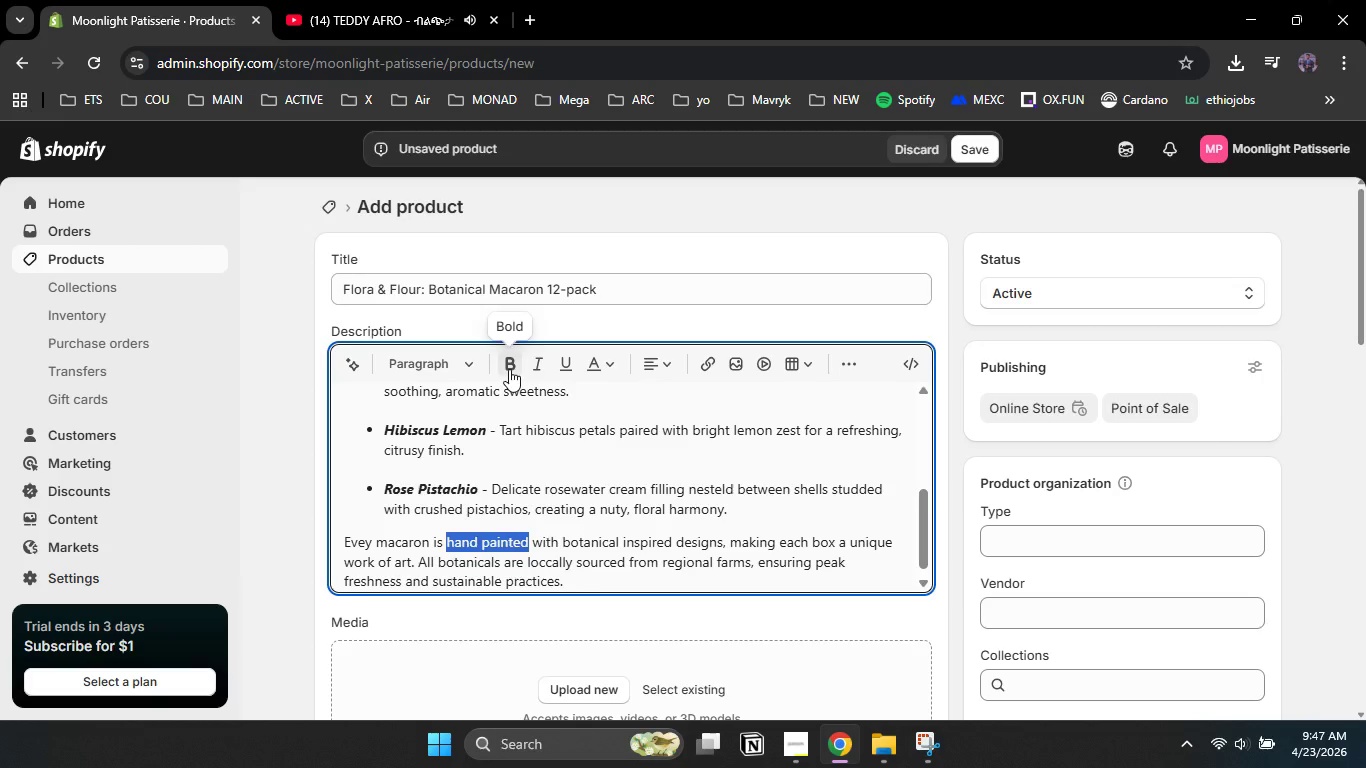 
double_click([533, 367])
 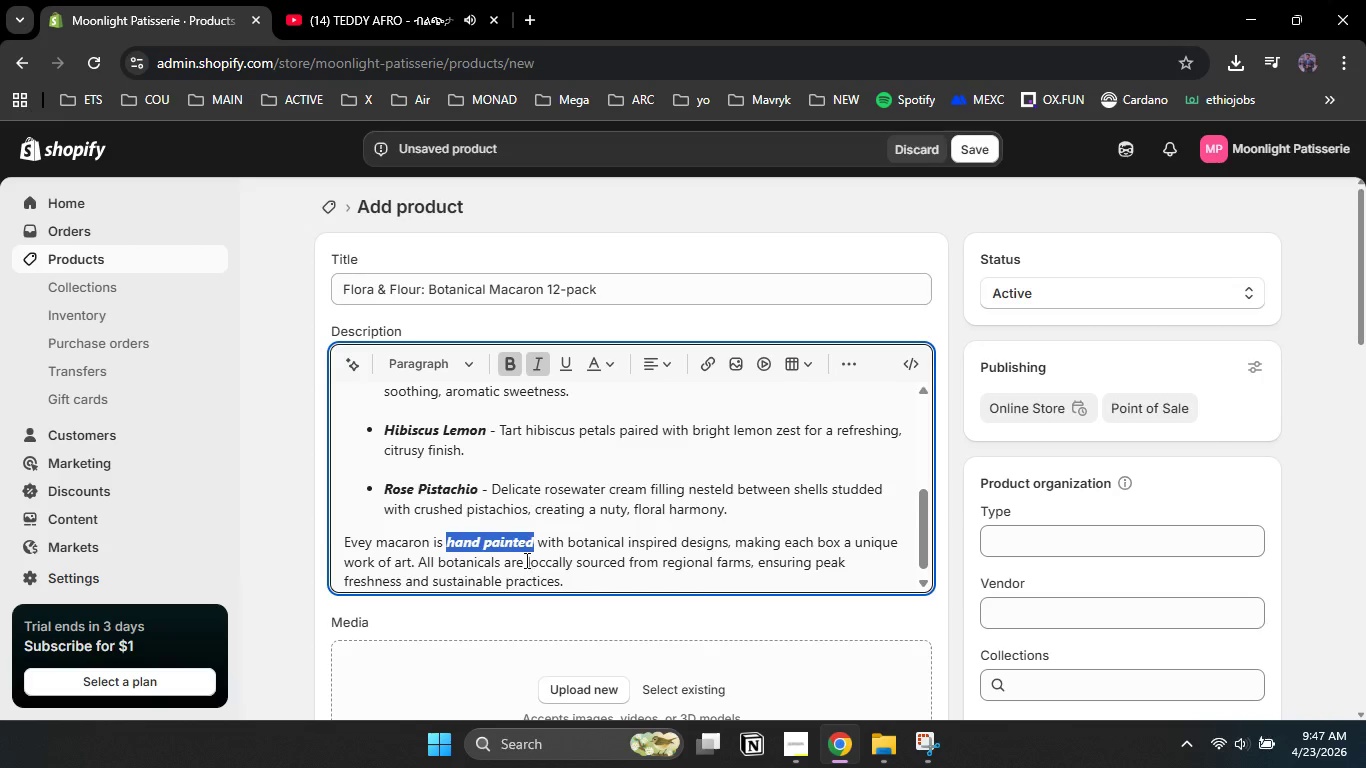 
left_click_drag(start_coordinate=[527, 560], to_coordinate=[623, 566])
 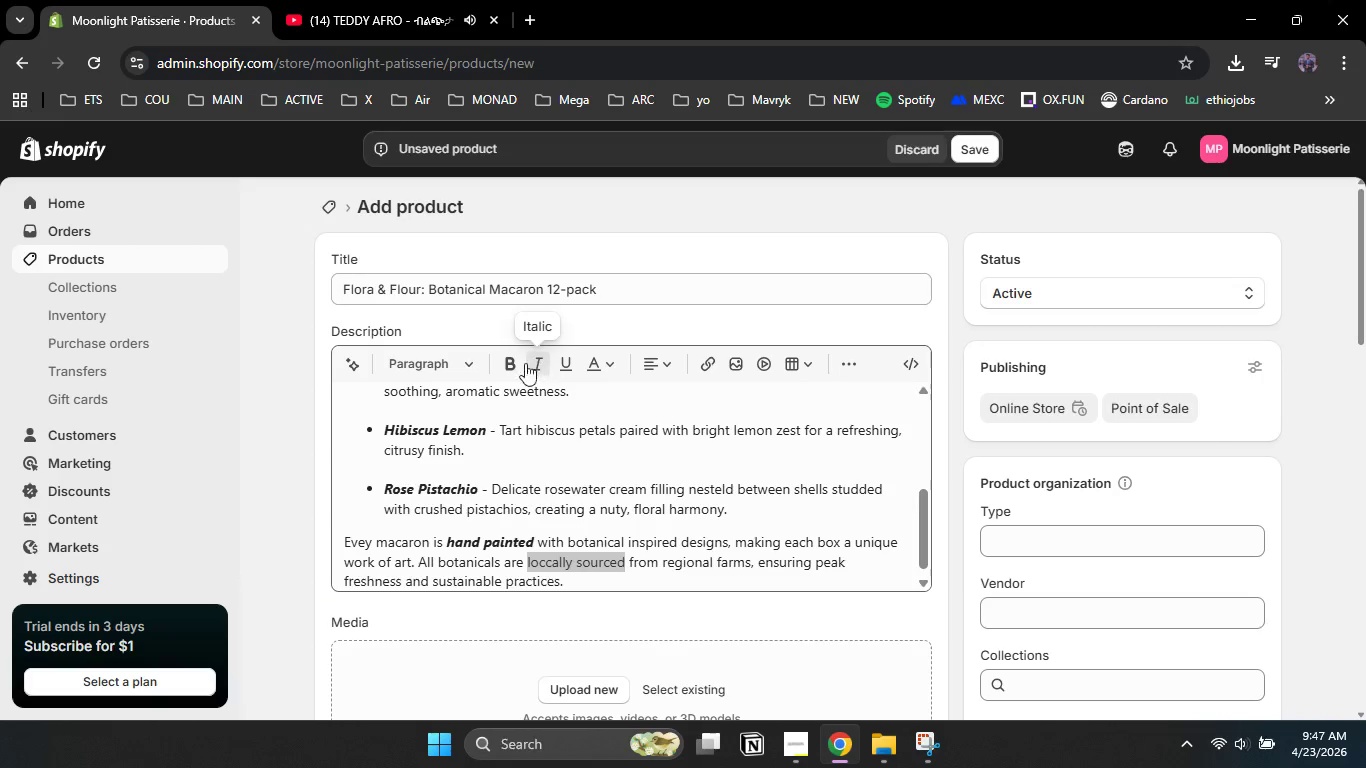 
double_click([507, 366])
 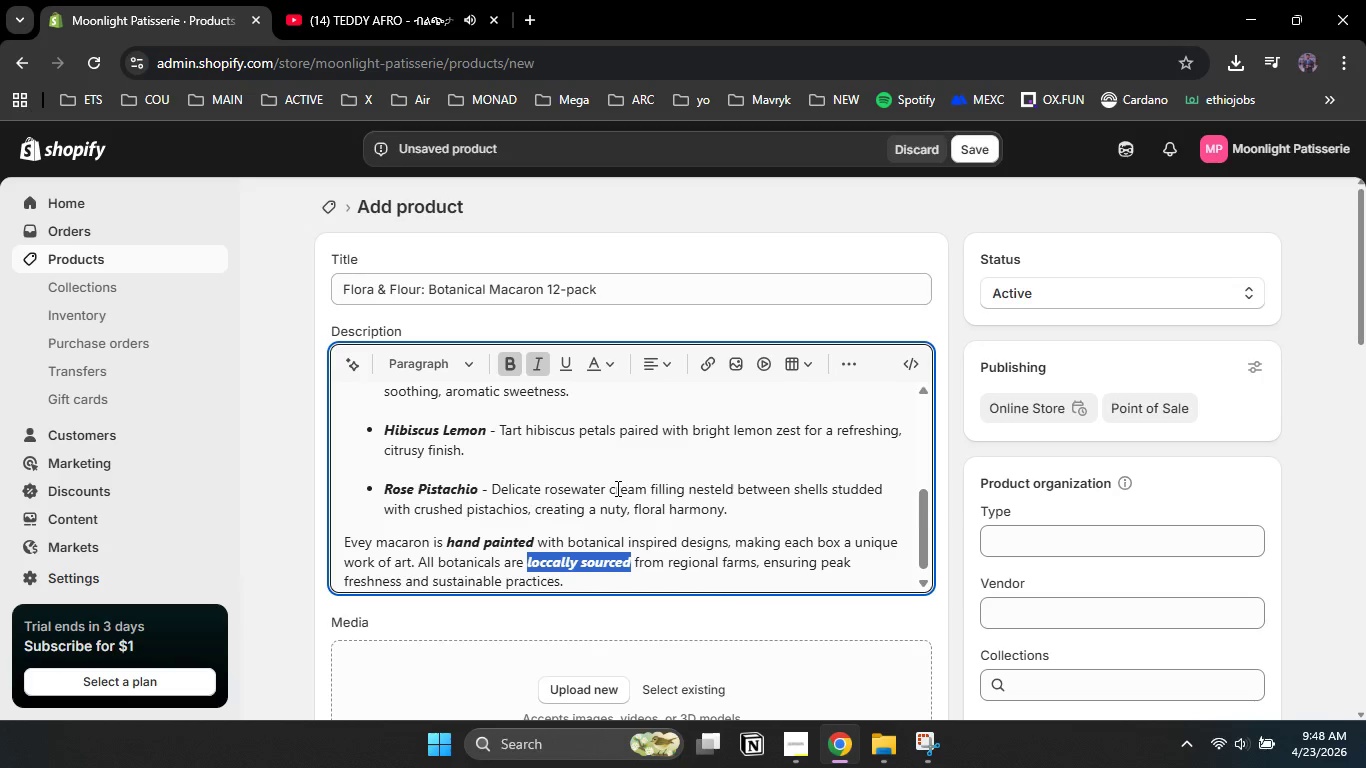 
left_click([616, 494])
 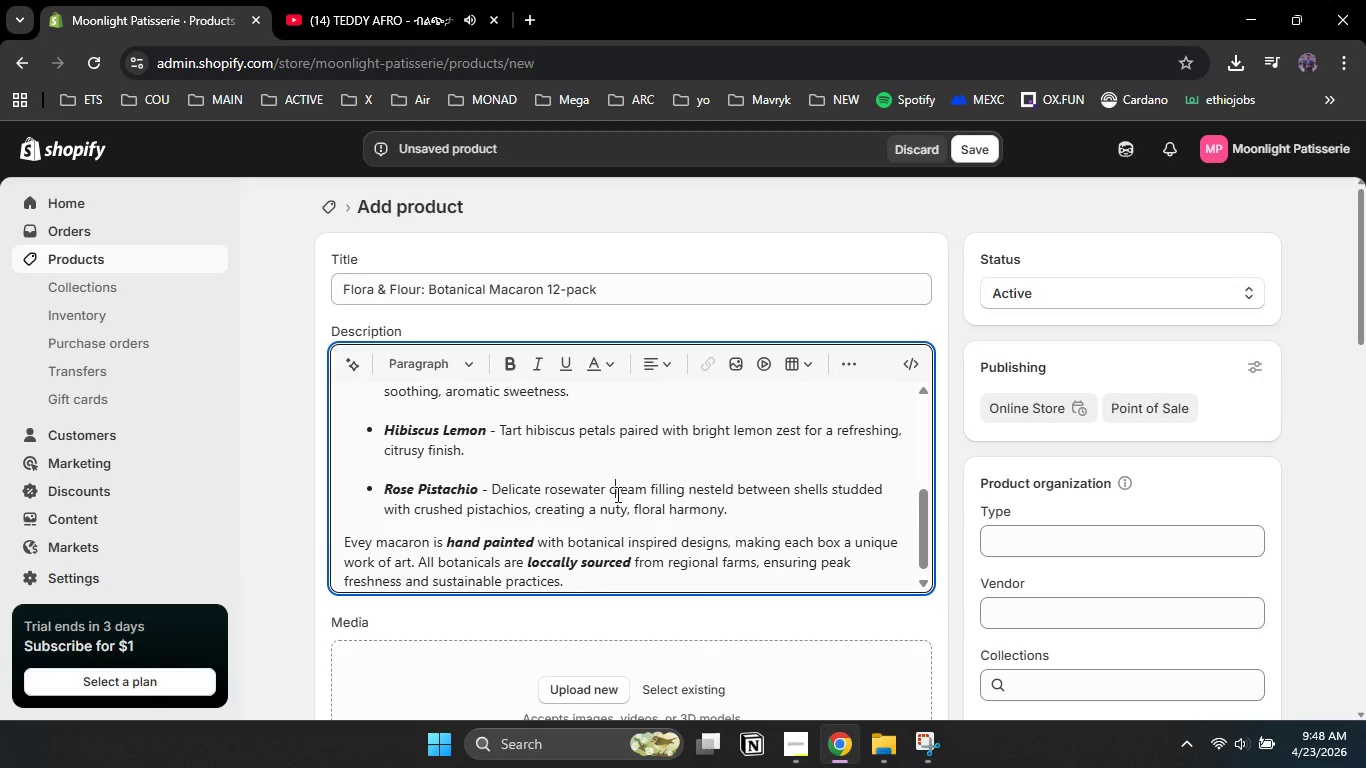 
scroll: coordinate [612, 498], scroll_direction: up, amount: 4.0
 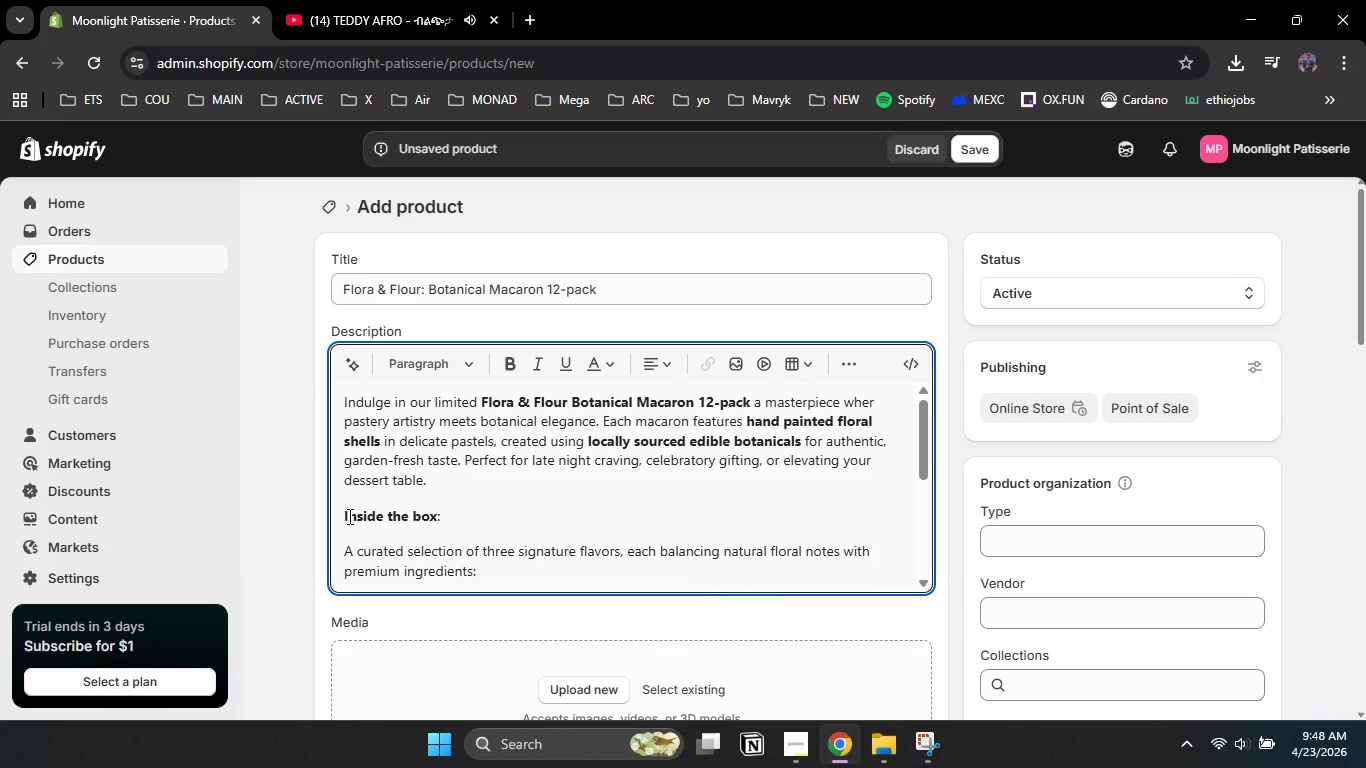 
left_click_drag(start_coordinate=[339, 516], to_coordinate=[401, 514])
 